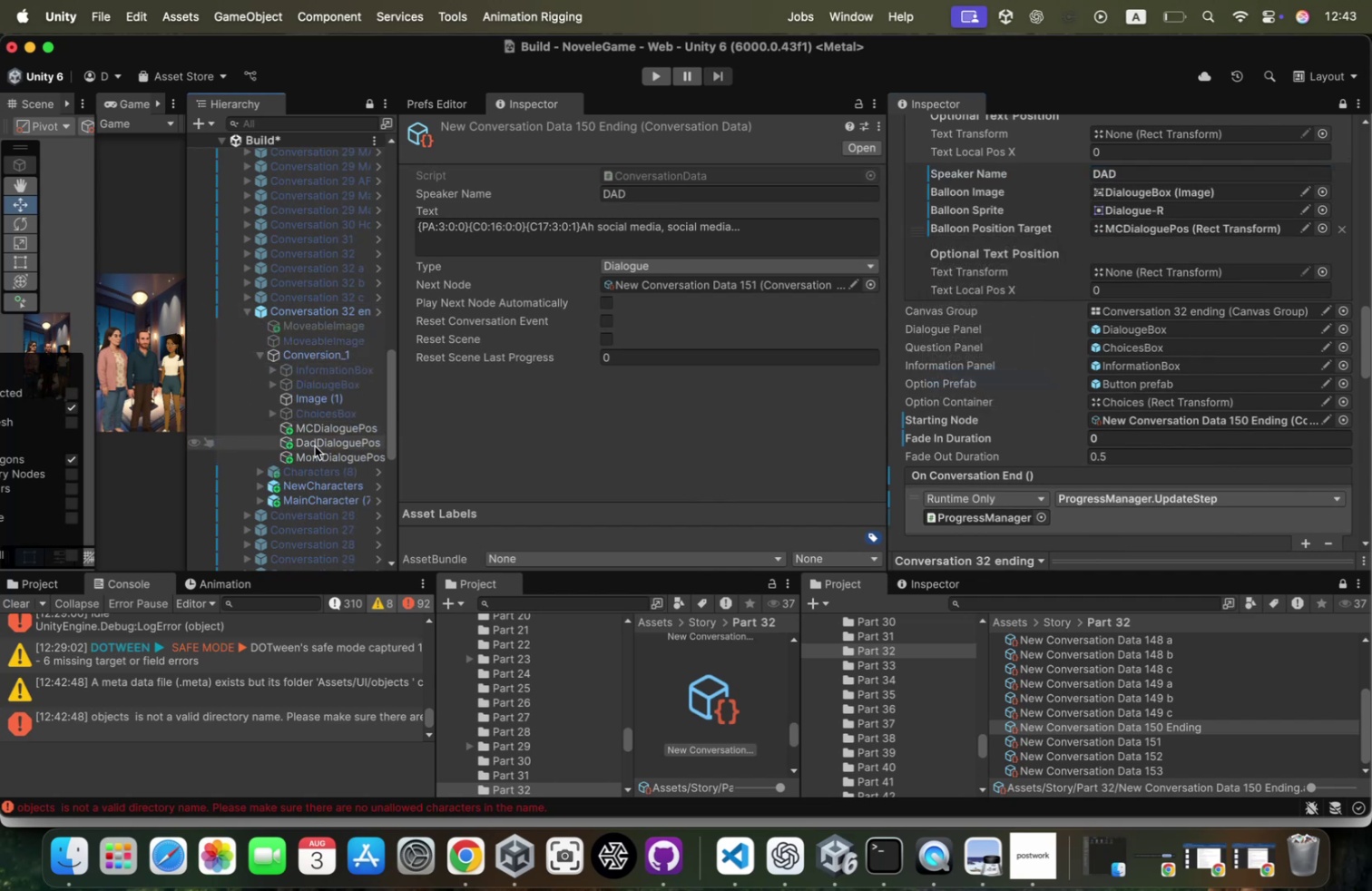 
left_click_drag(start_coordinate=[316, 447], to_coordinate=[1208, 271])
 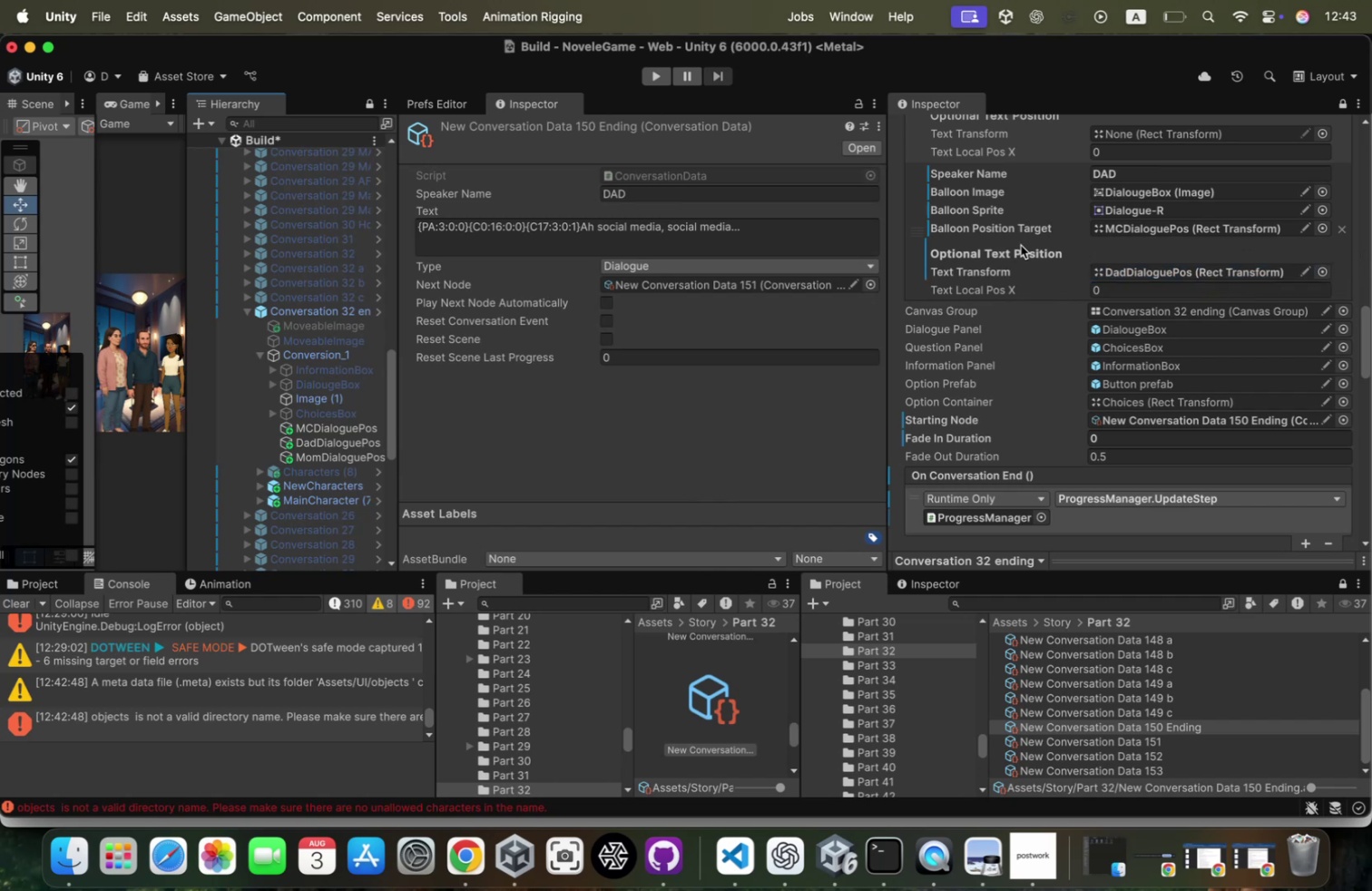 
scroll: coordinate [1021, 245], scroll_direction: up, amount: 20.0
 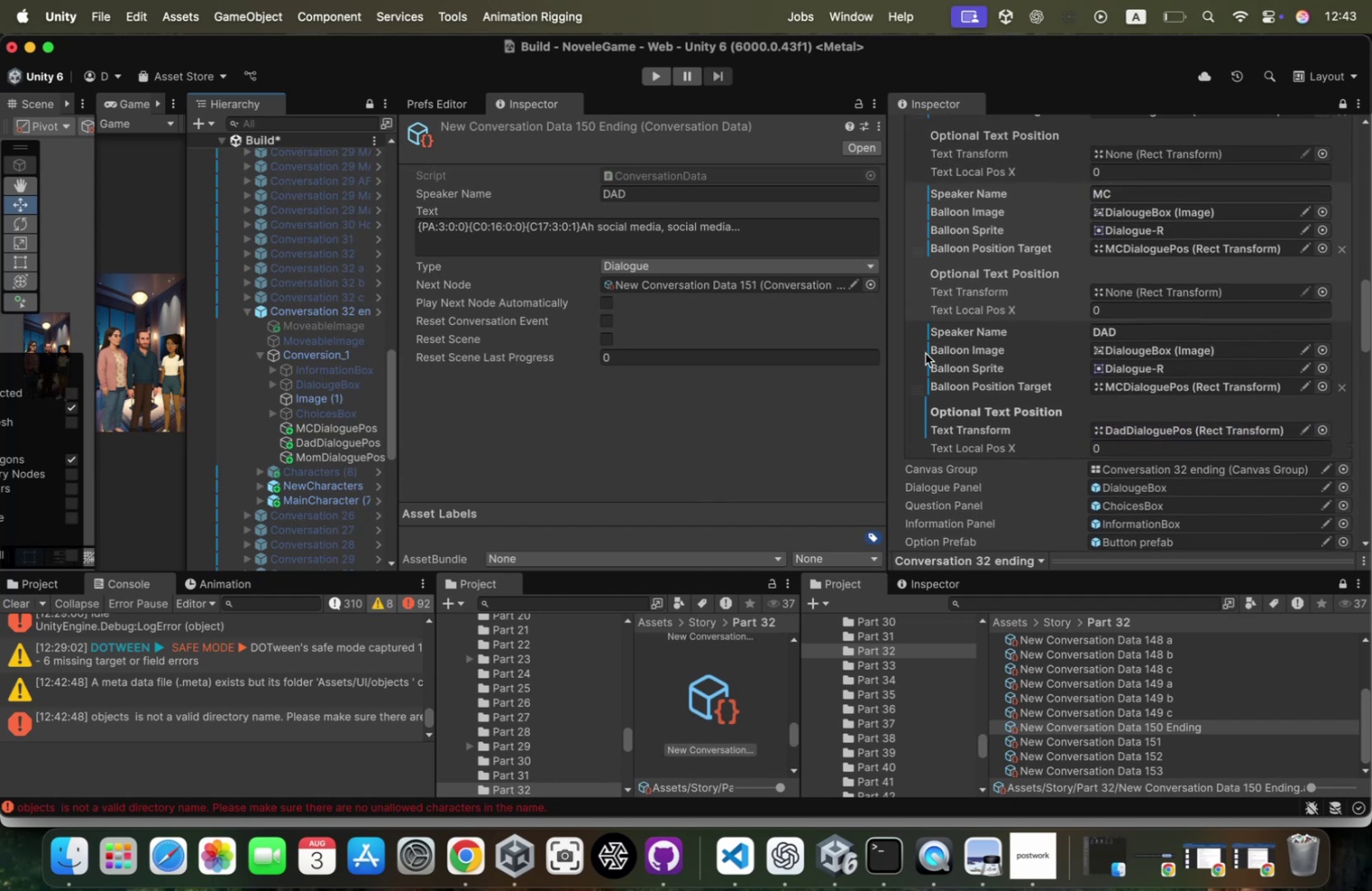 
left_click_drag(start_coordinate=[920, 351], to_coordinate=[912, 142])
 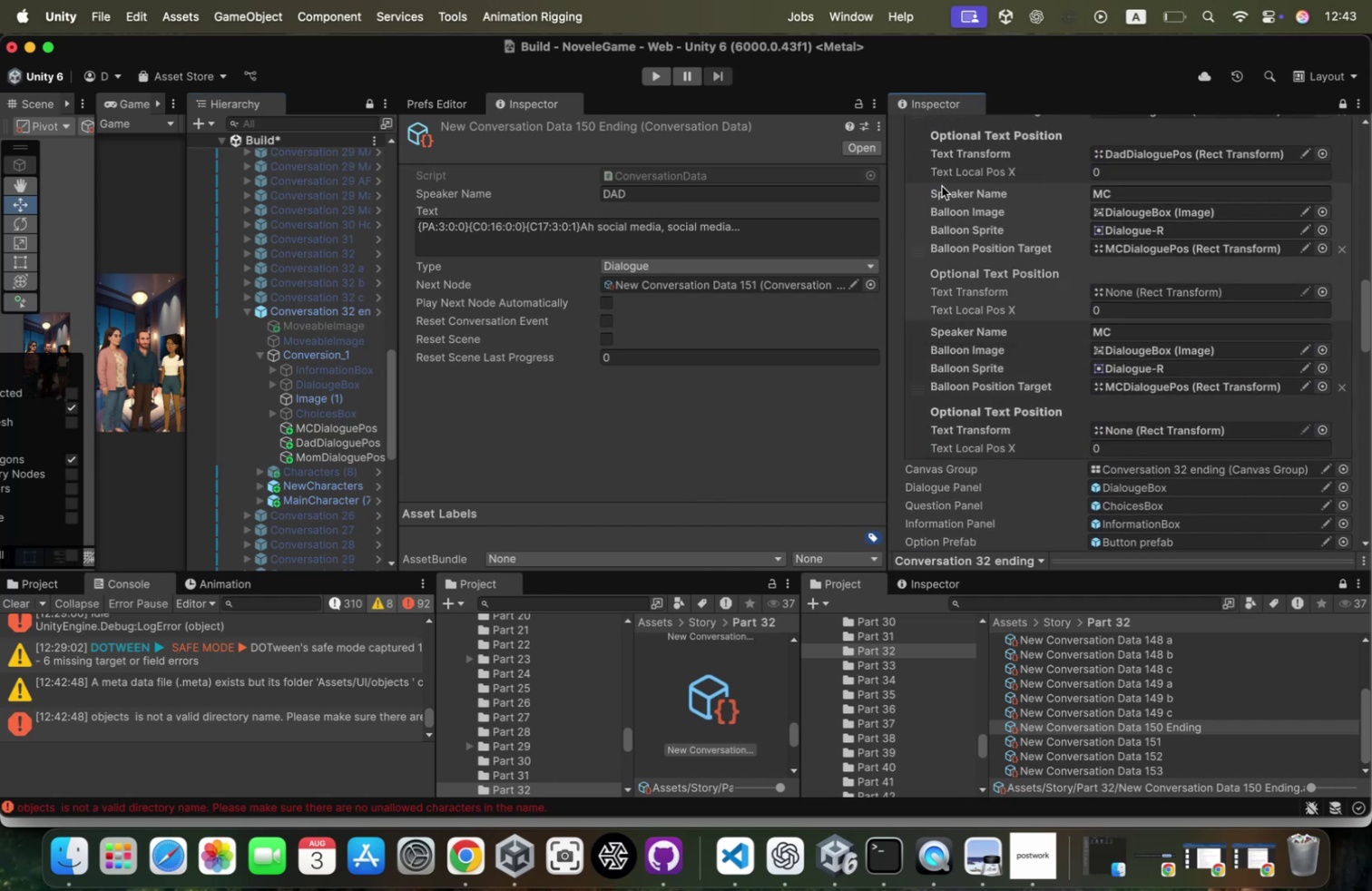 
scroll: coordinate [951, 203], scroll_direction: up, amount: 28.0
 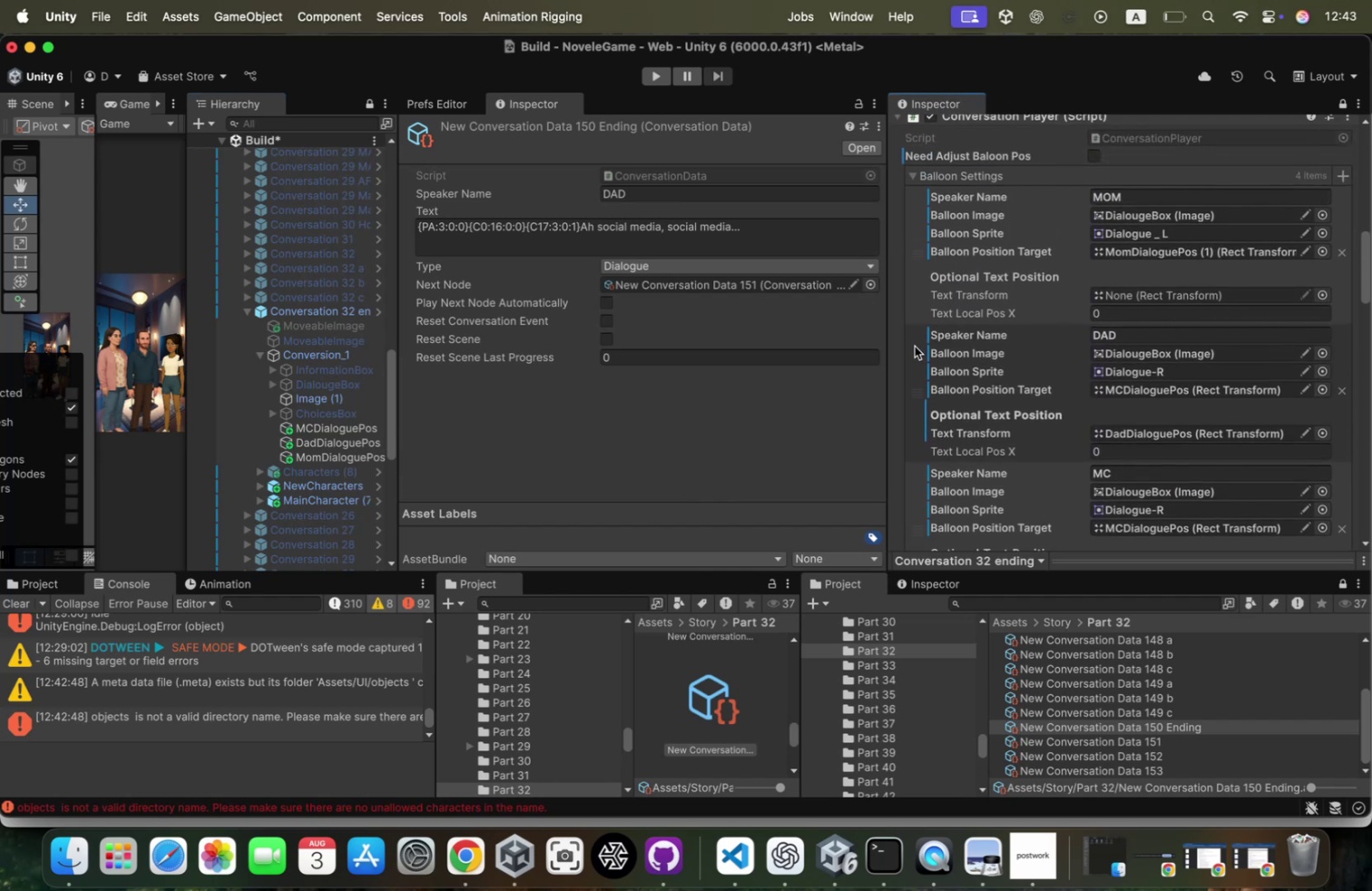 
left_click_drag(start_coordinate=[915, 353], to_coordinate=[921, 247])
 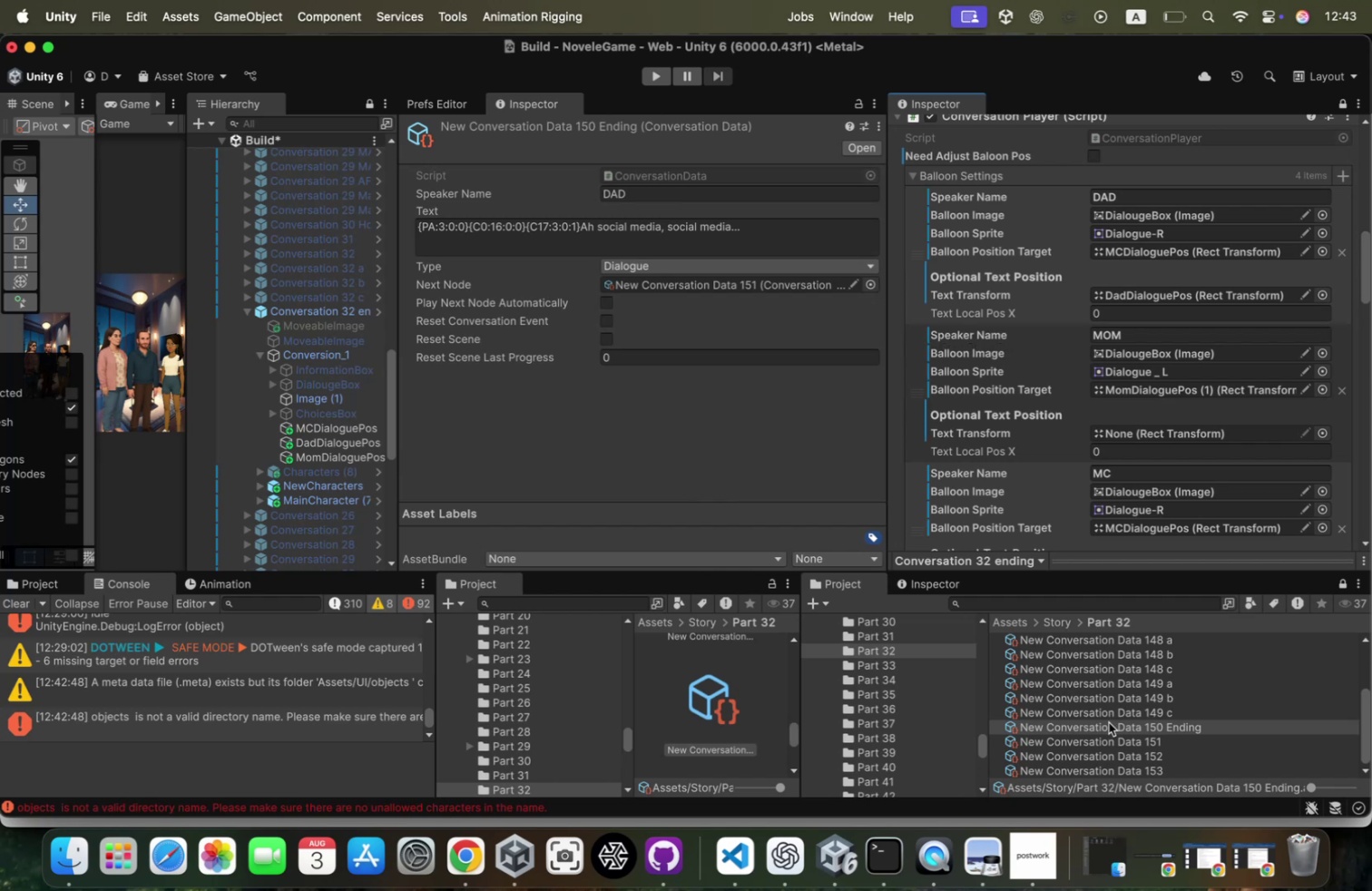 
left_click([1111, 740])
 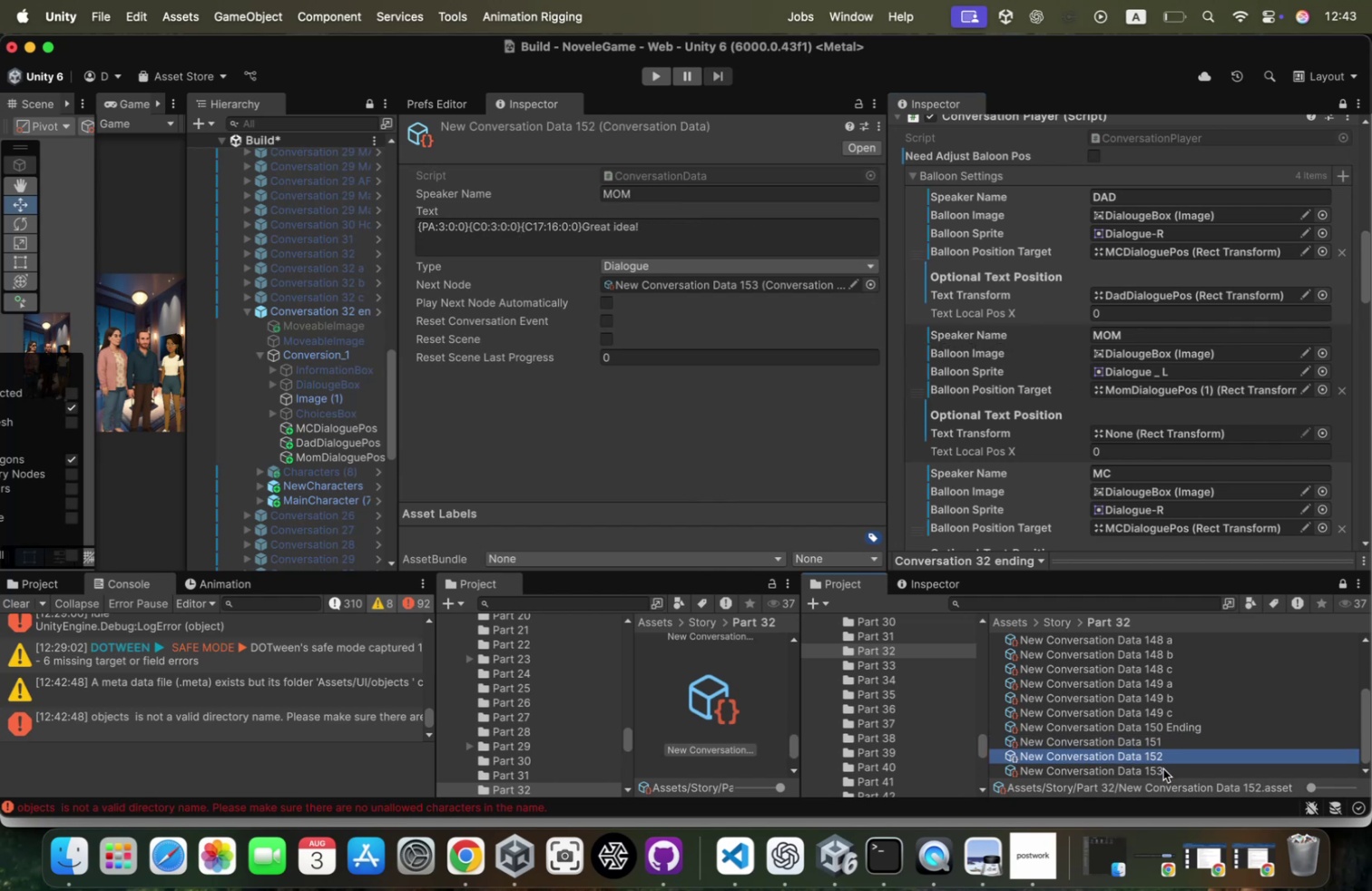 
wait(6.3)
 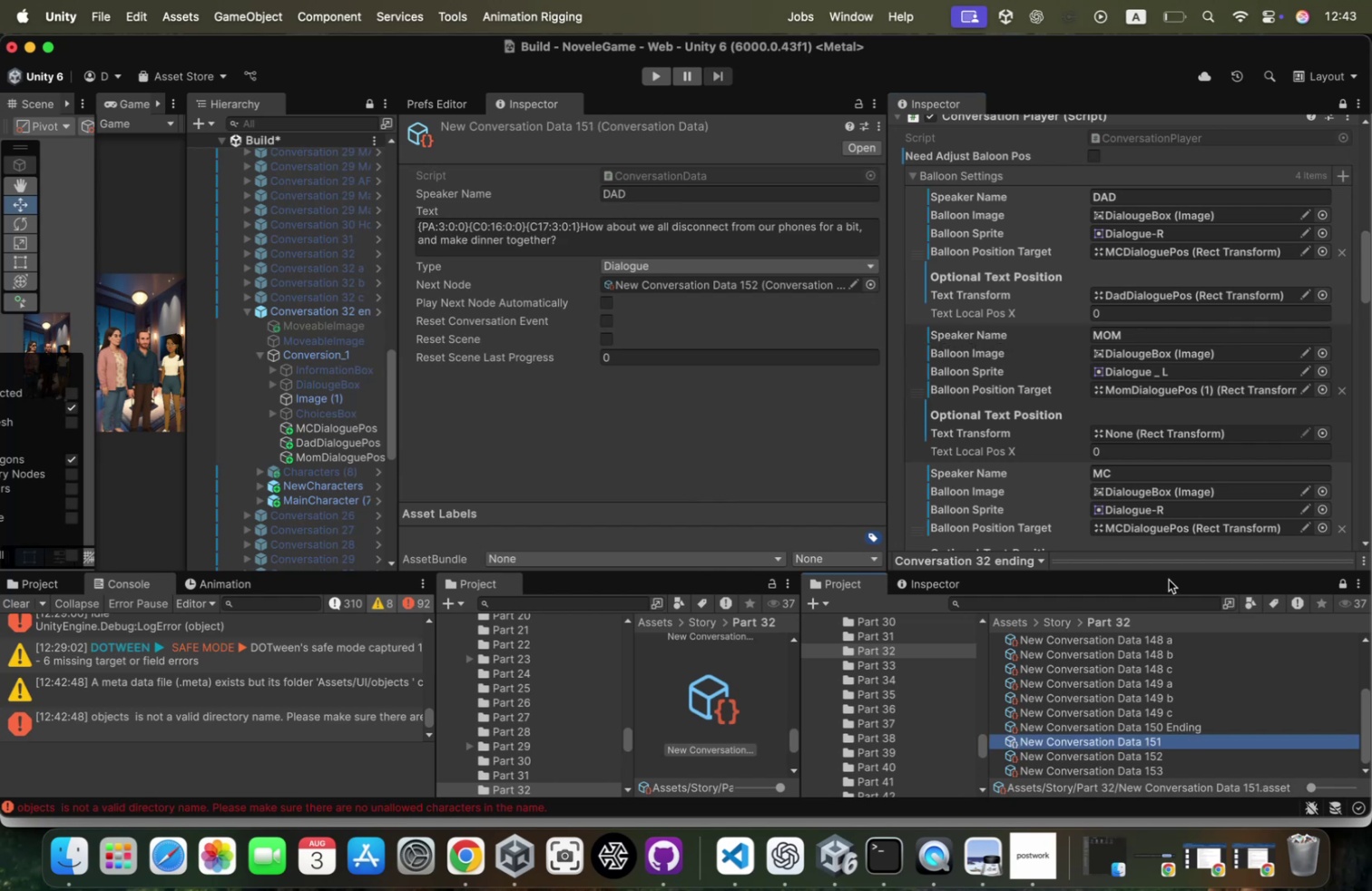 
left_click([1163, 768])
 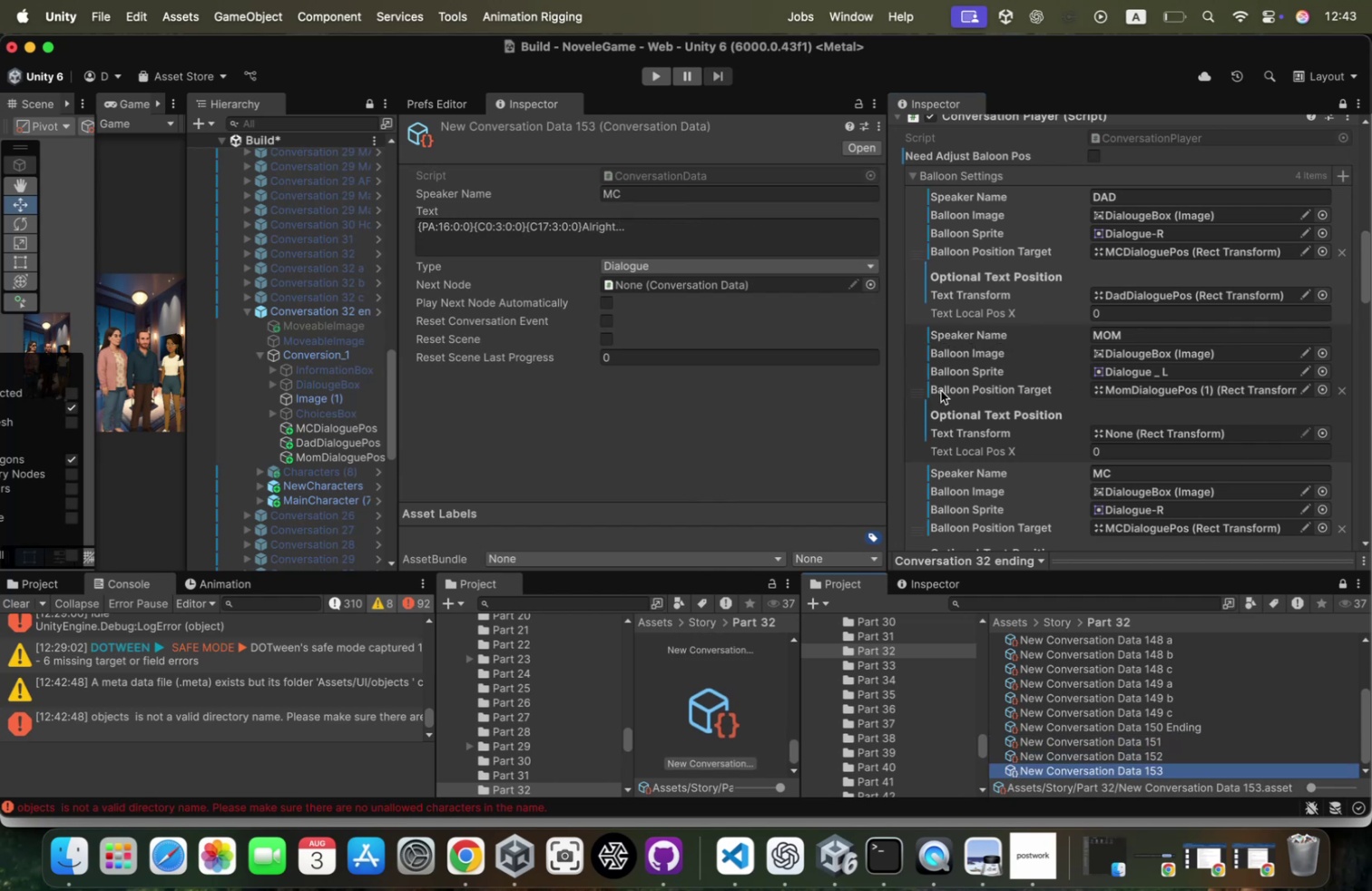 
scroll: coordinate [996, 430], scroll_direction: down, amount: 4.0
 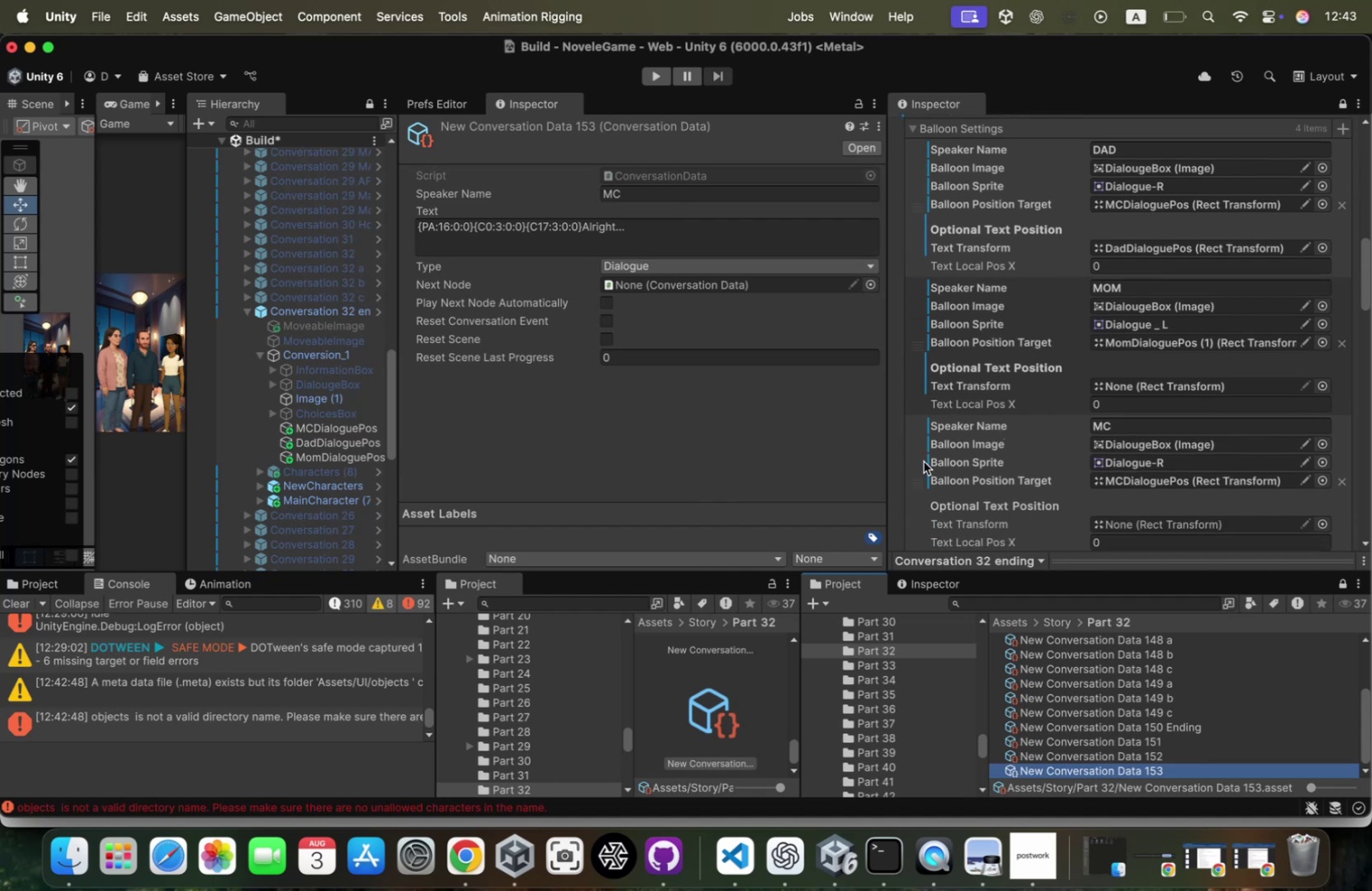 
left_click_drag(start_coordinate=[916, 462], to_coordinate=[933, 324])
 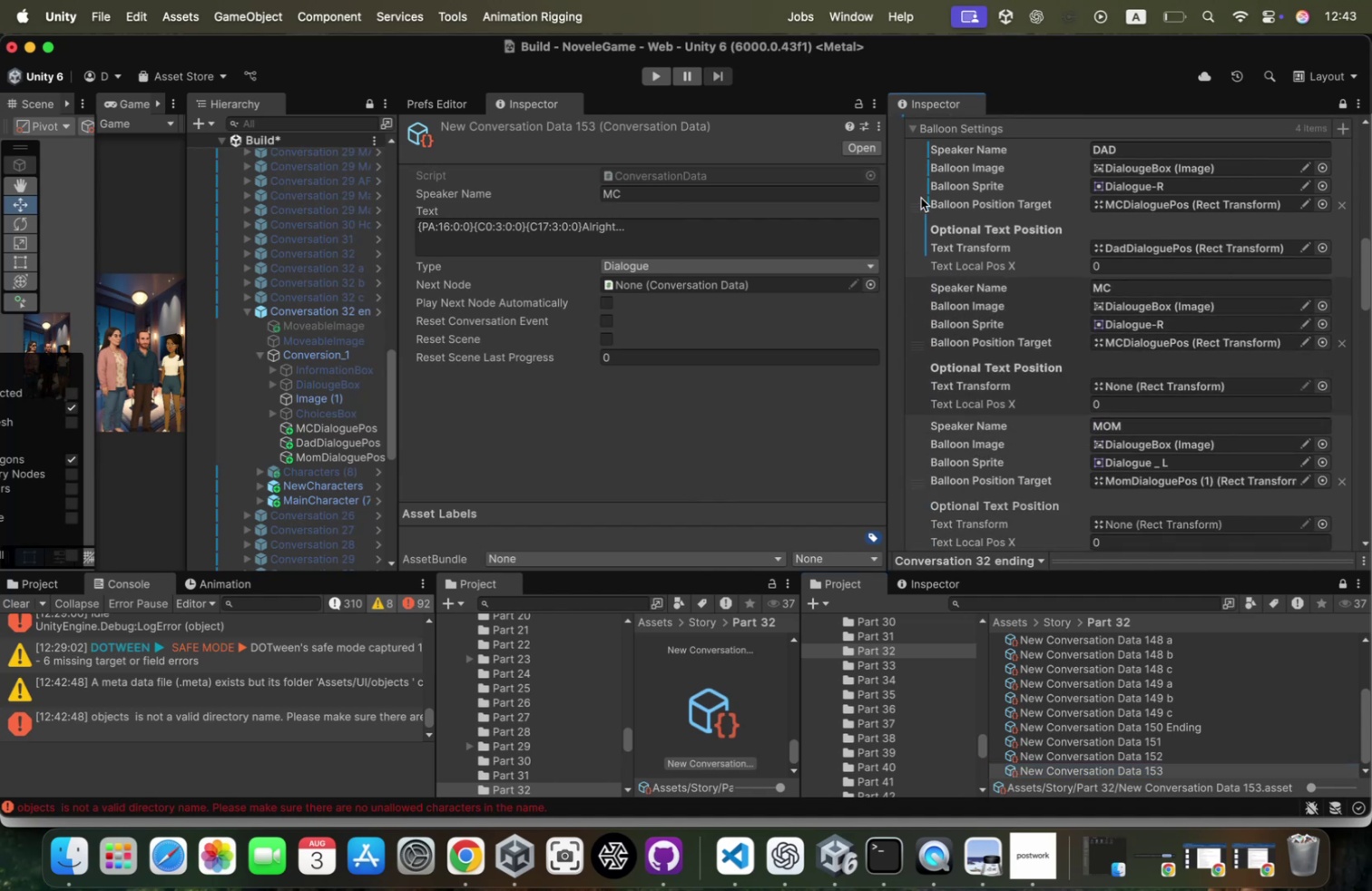 
right_click([921, 198])
 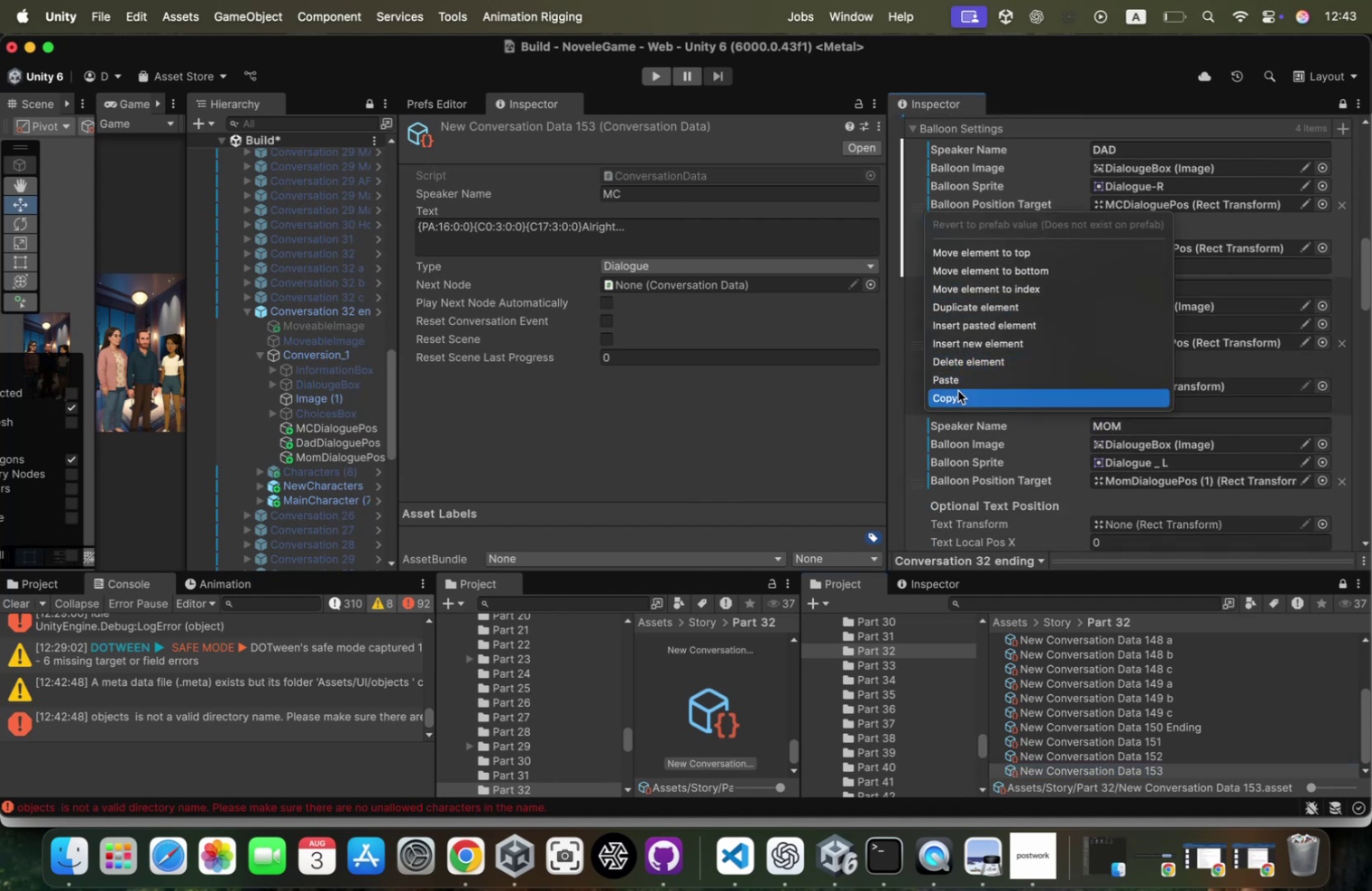 
left_click([957, 394])
 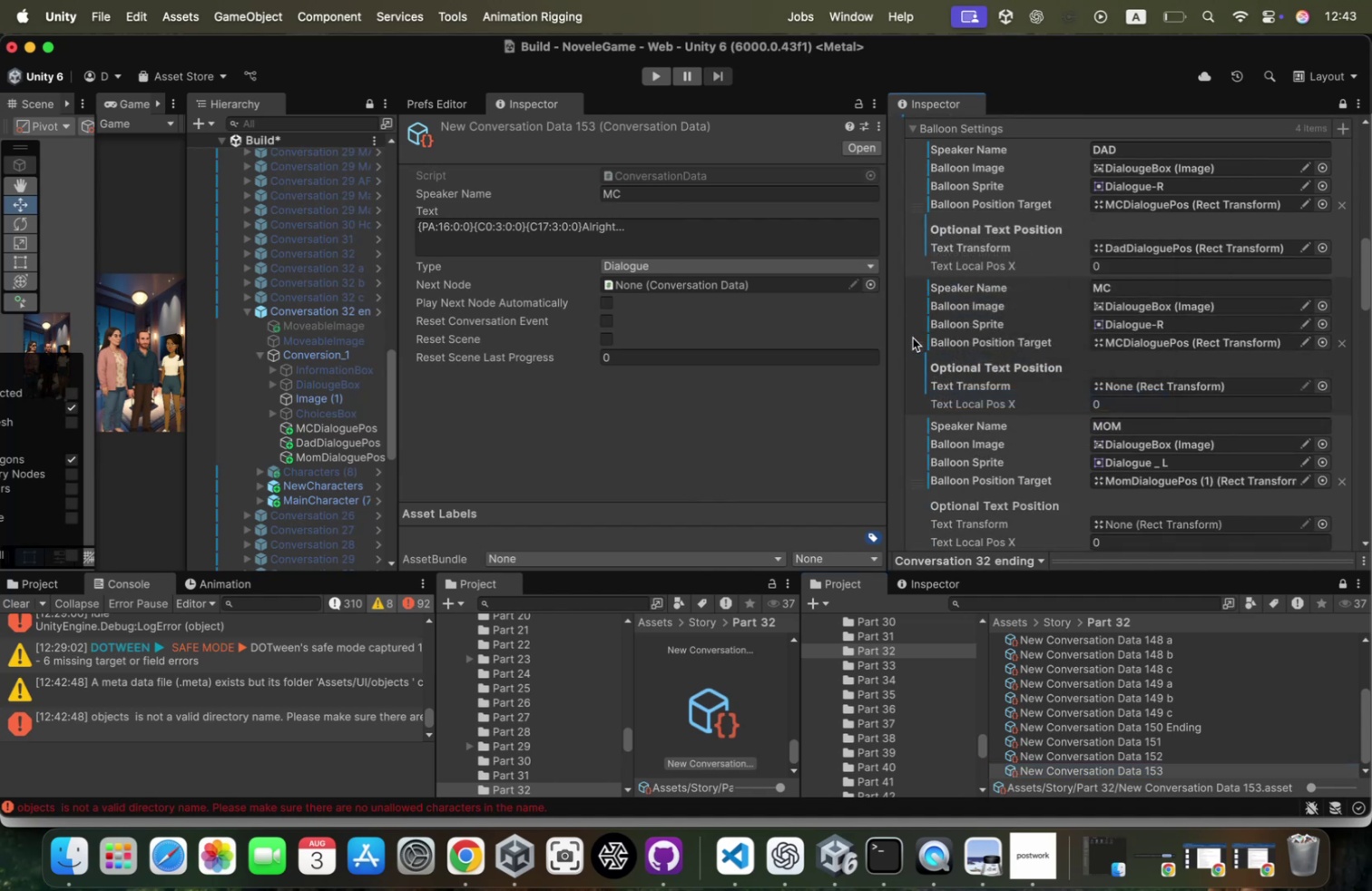 
right_click([913, 338])
 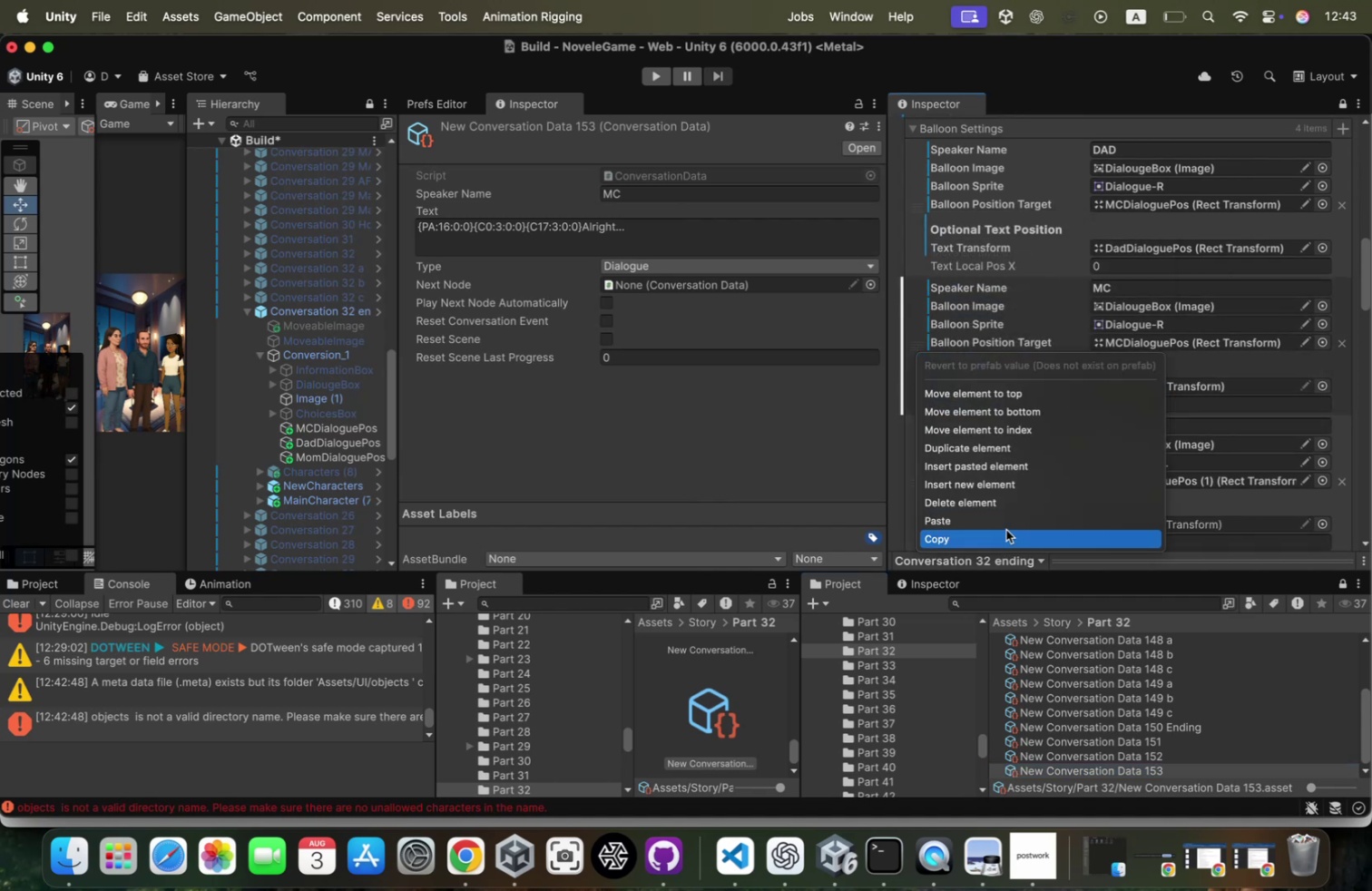 
left_click([1009, 524])
 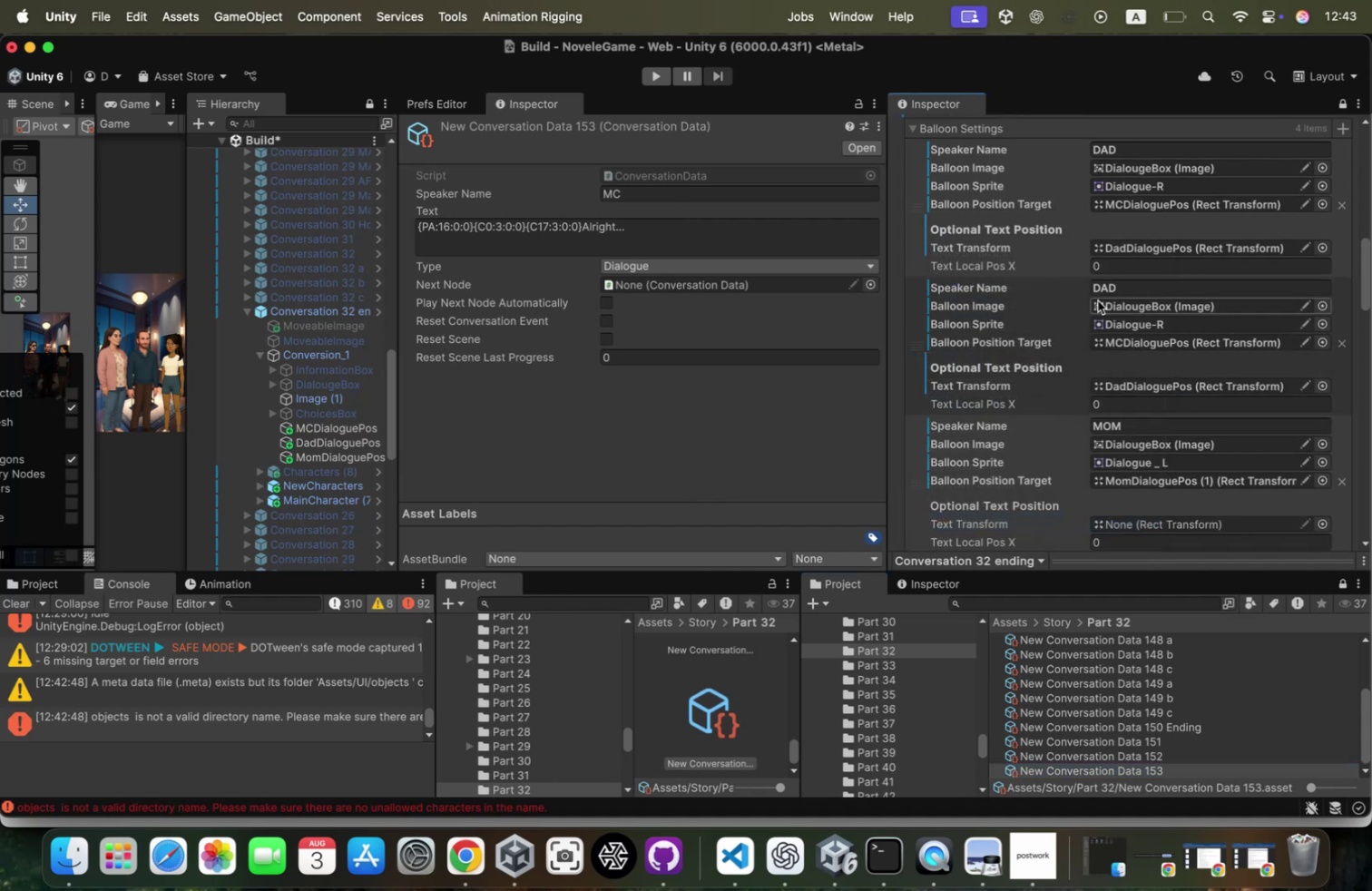 
scroll: coordinate [1098, 300], scroll_direction: down, amount: 15.0
 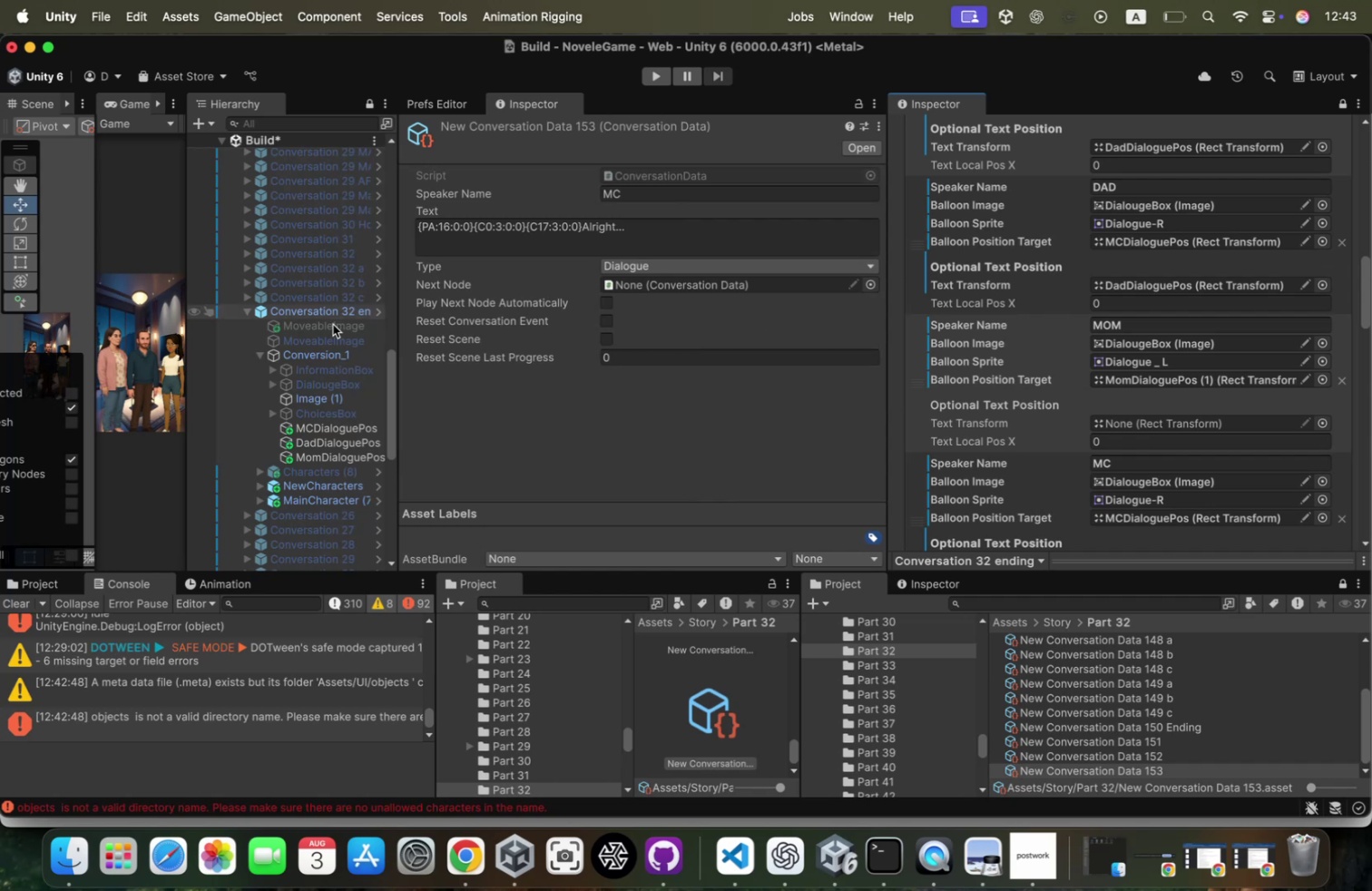 
left_click_drag(start_coordinate=[398, 373], to_coordinate=[479, 373])
 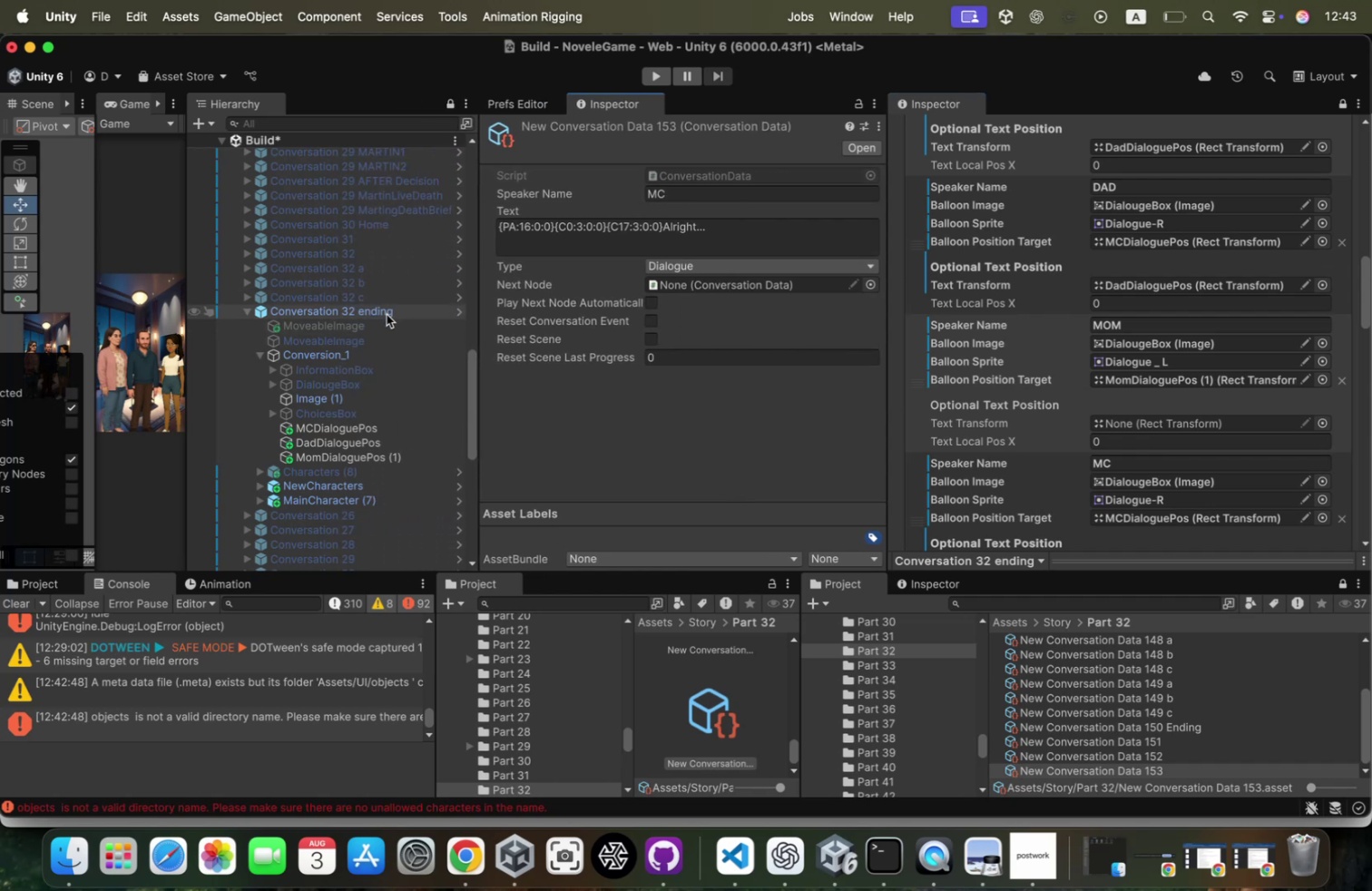 
left_click([387, 314])
 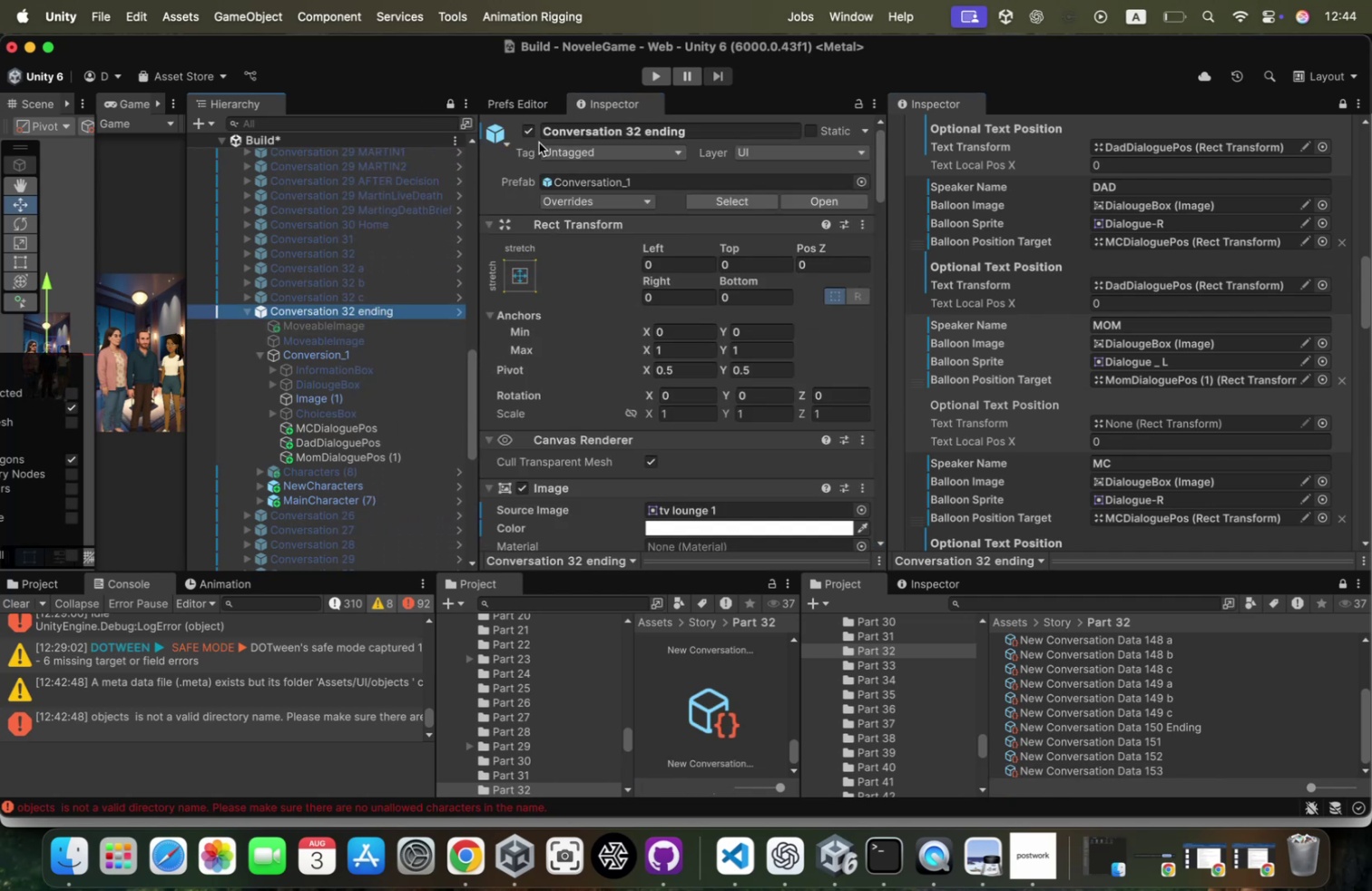 
left_click([529, 130])
 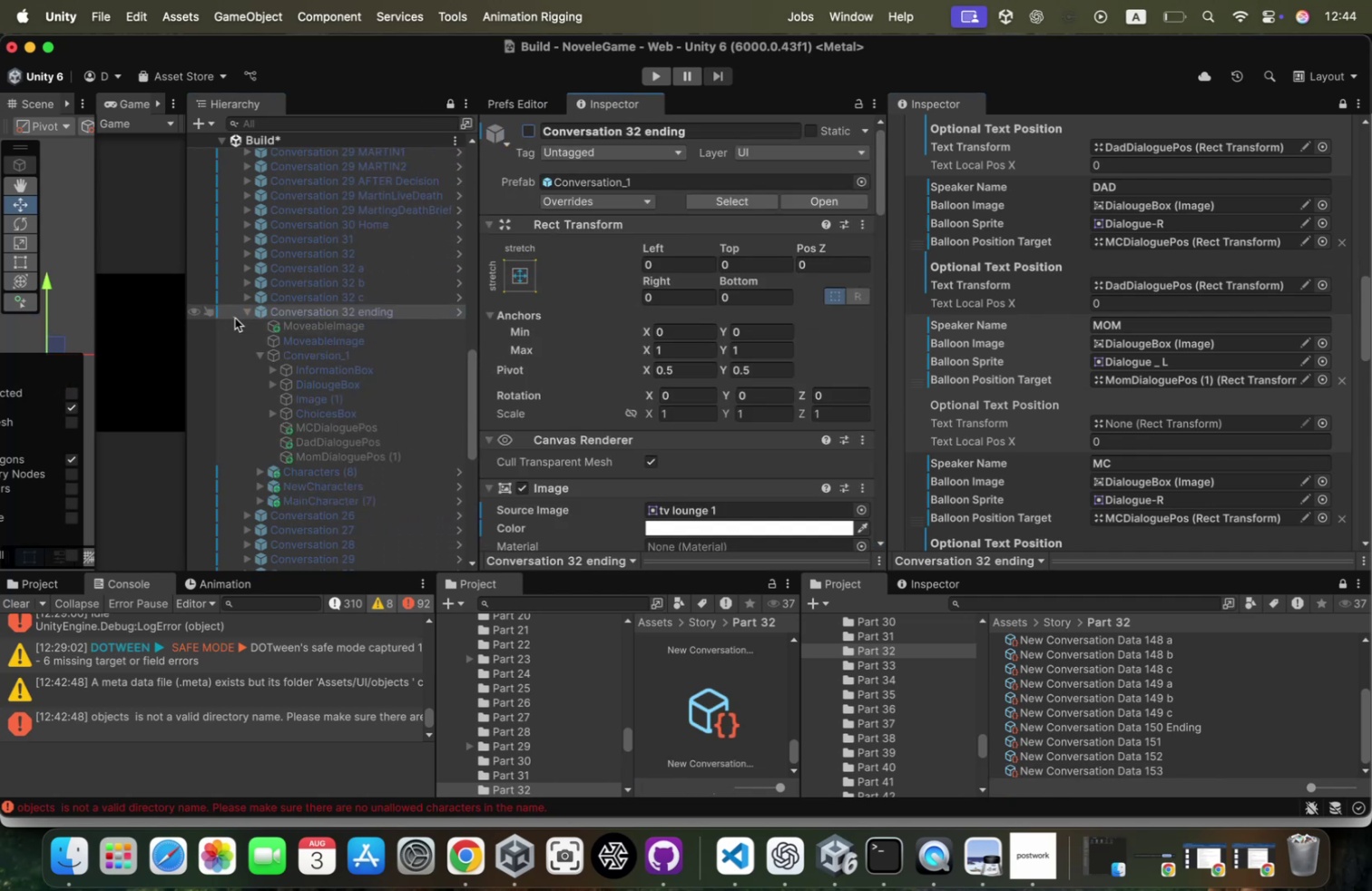 
left_click([249, 315])
 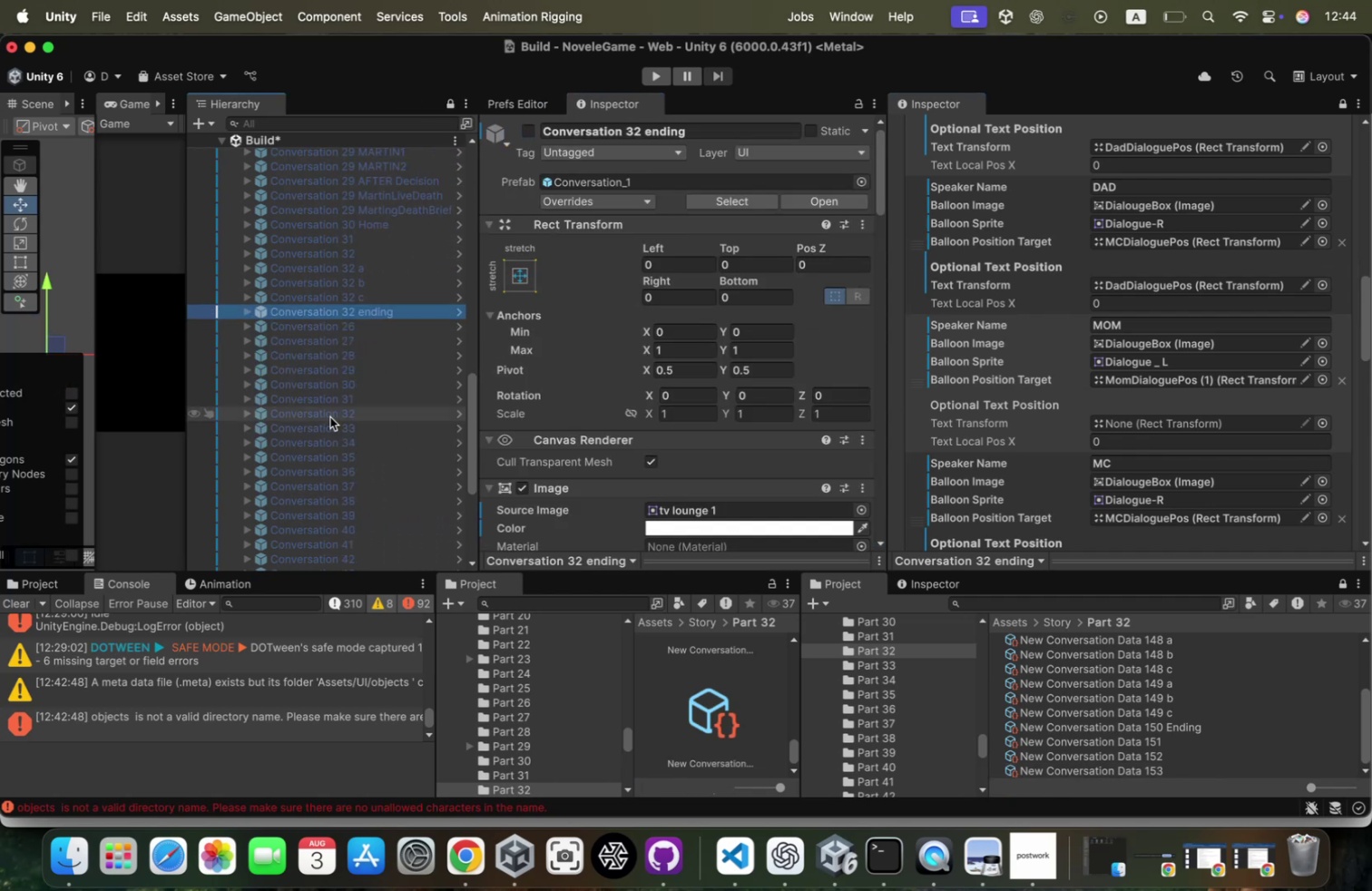 
scroll: coordinate [330, 419], scroll_direction: down, amount: 101.0
 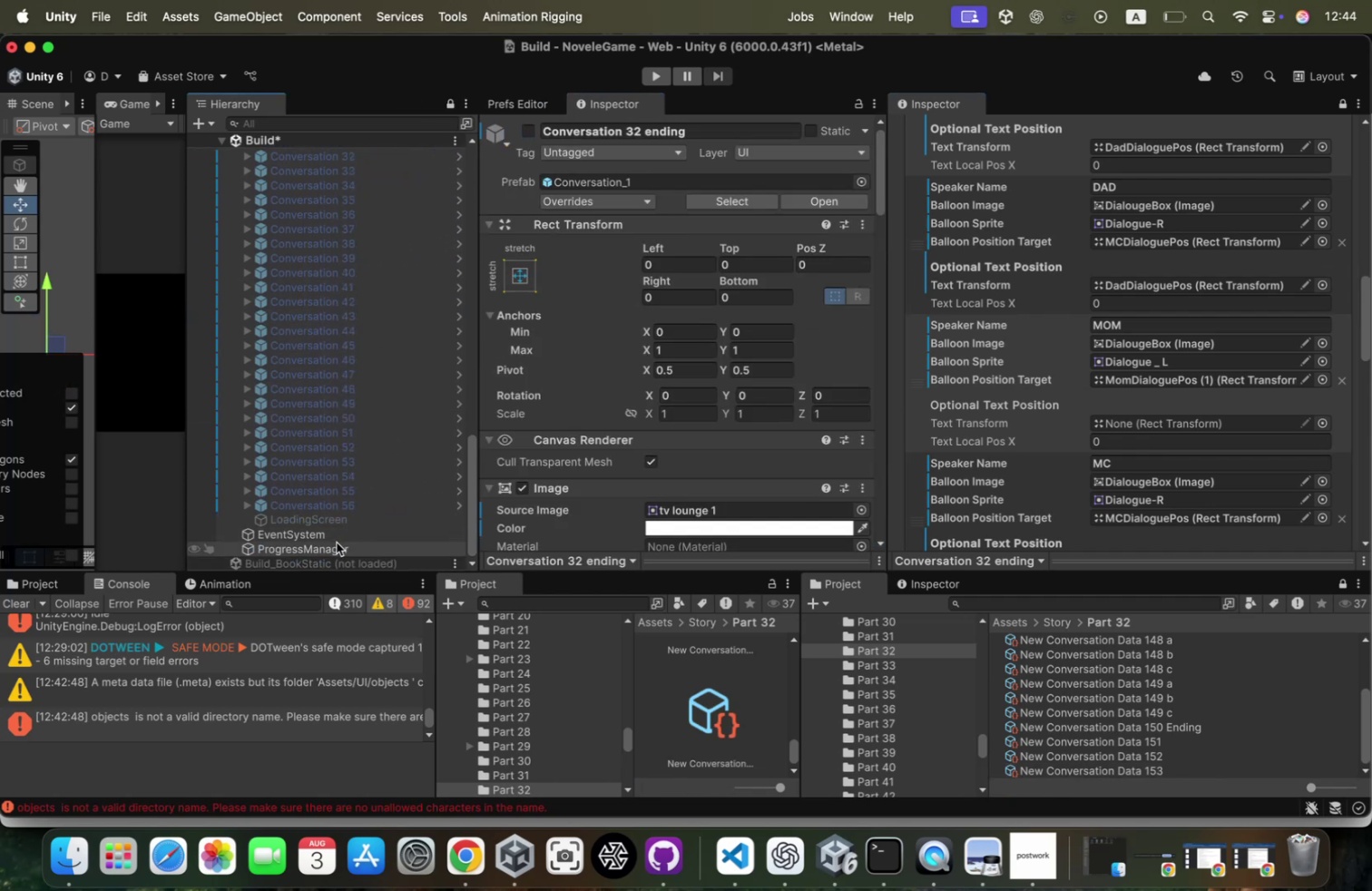 
left_click([337, 542])
 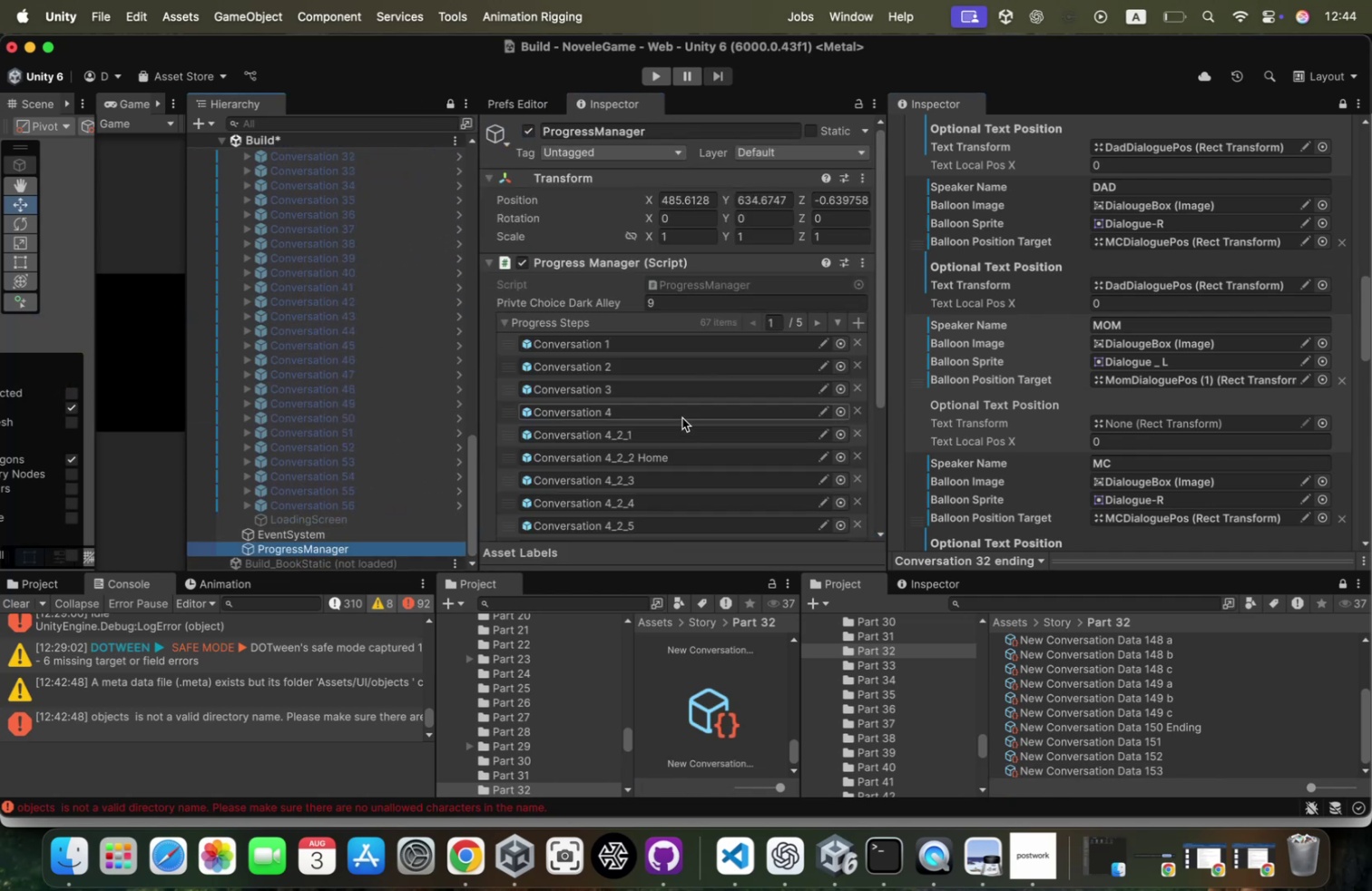 
scroll: coordinate [682, 417], scroll_direction: down, amount: 177.0
 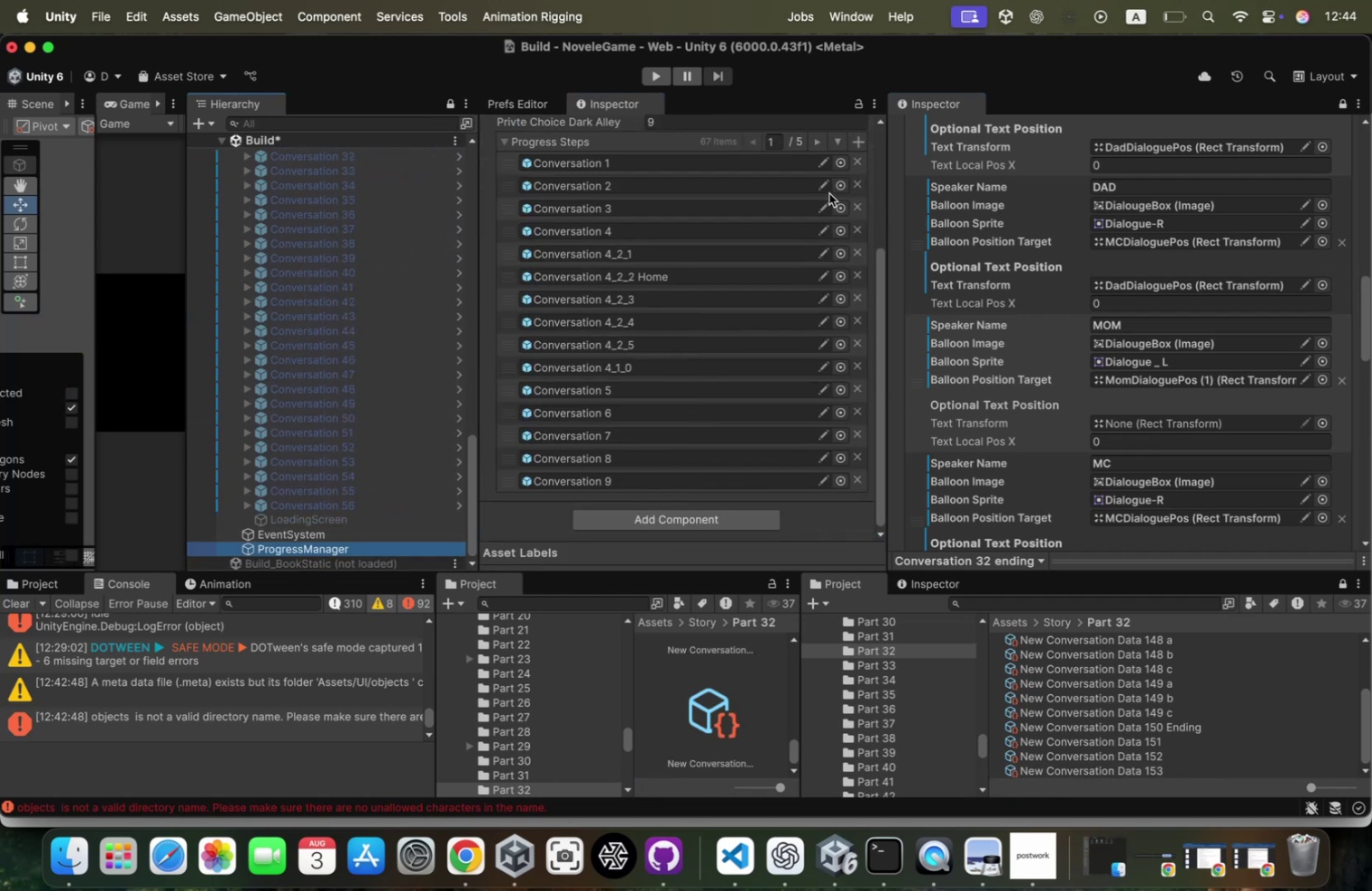 
mouse_move([798, 160])
 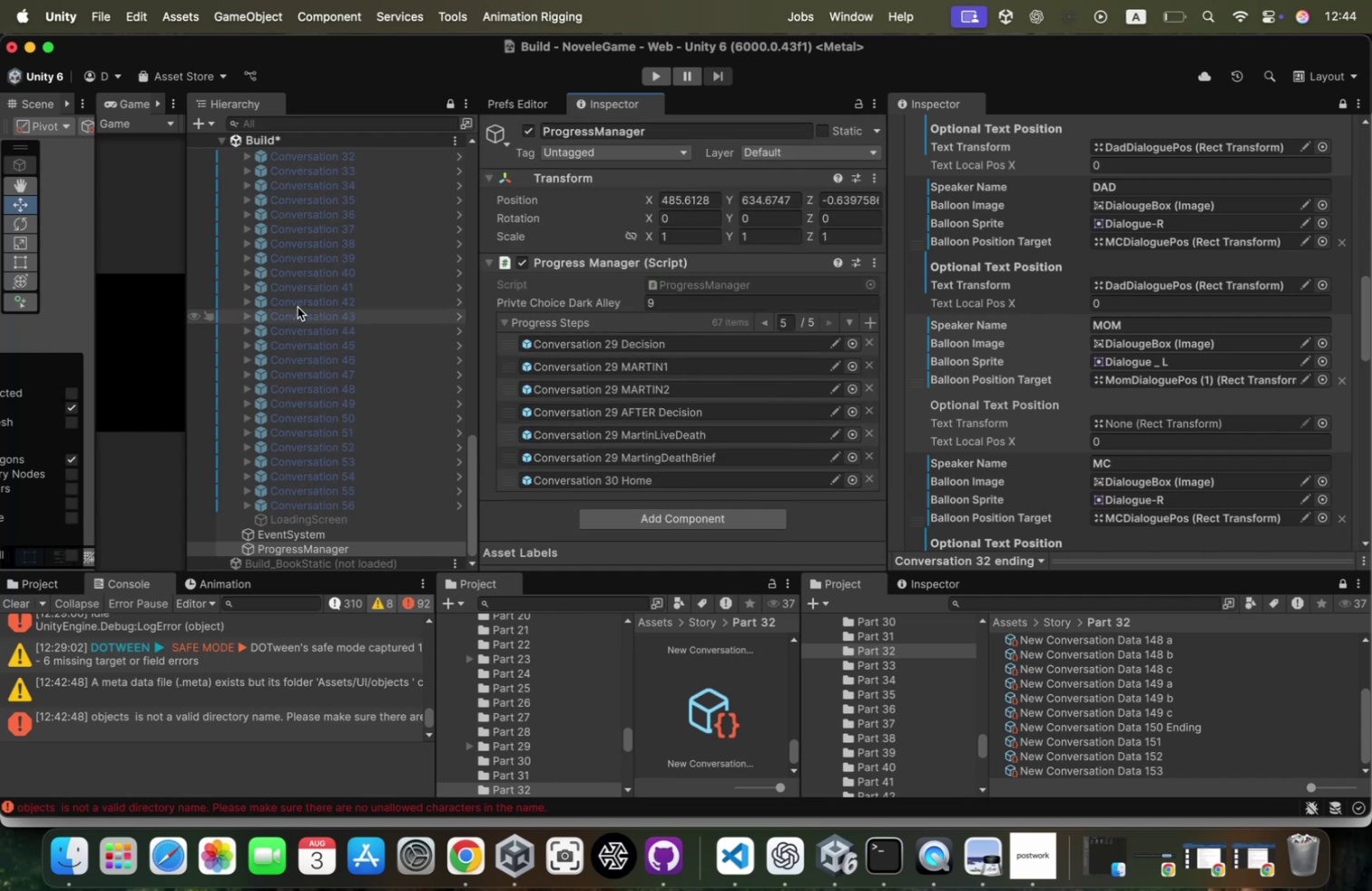 
scroll: coordinate [280, 322], scroll_direction: up, amount: 30.0
 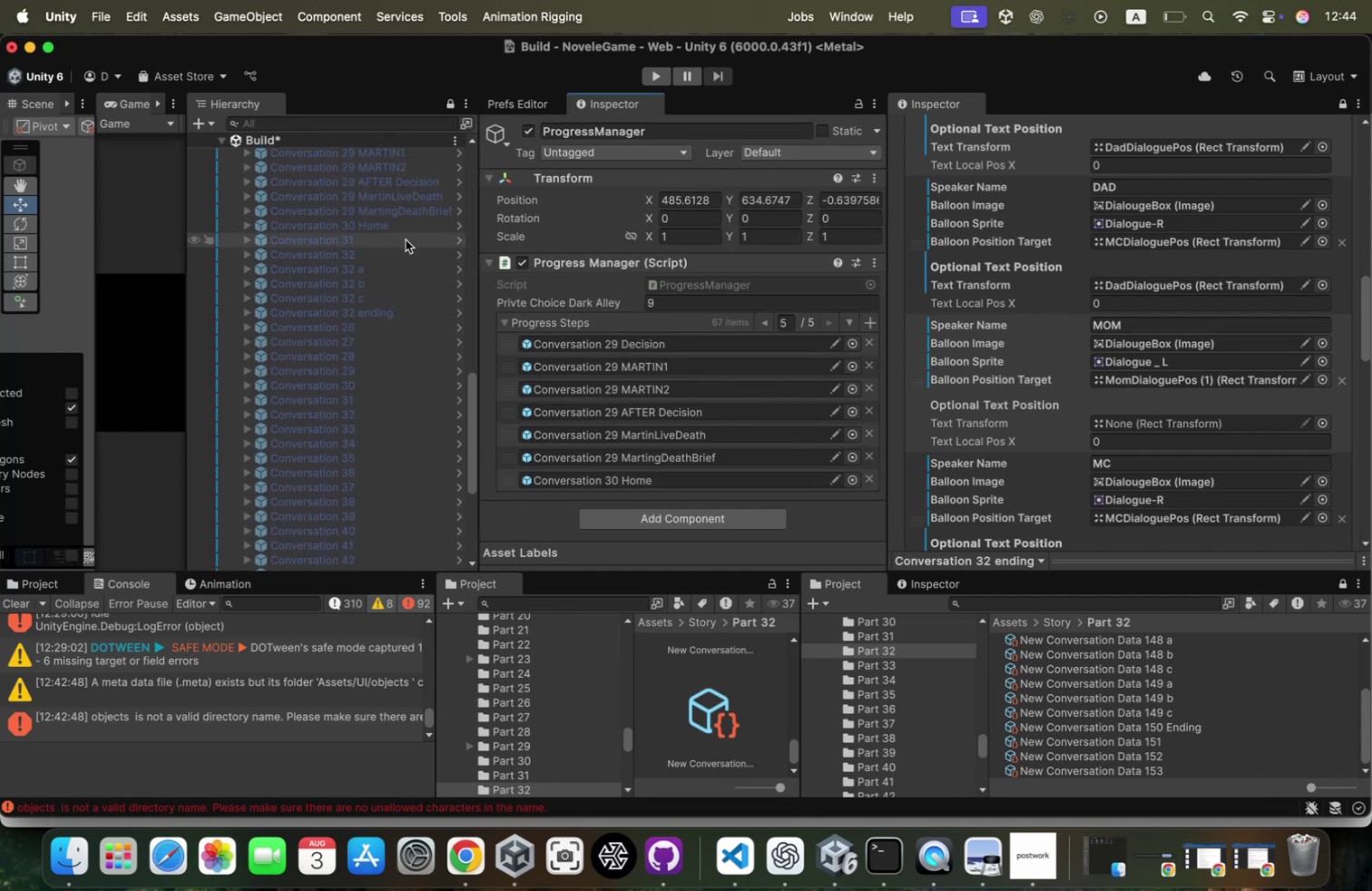 
wait(7.06)
 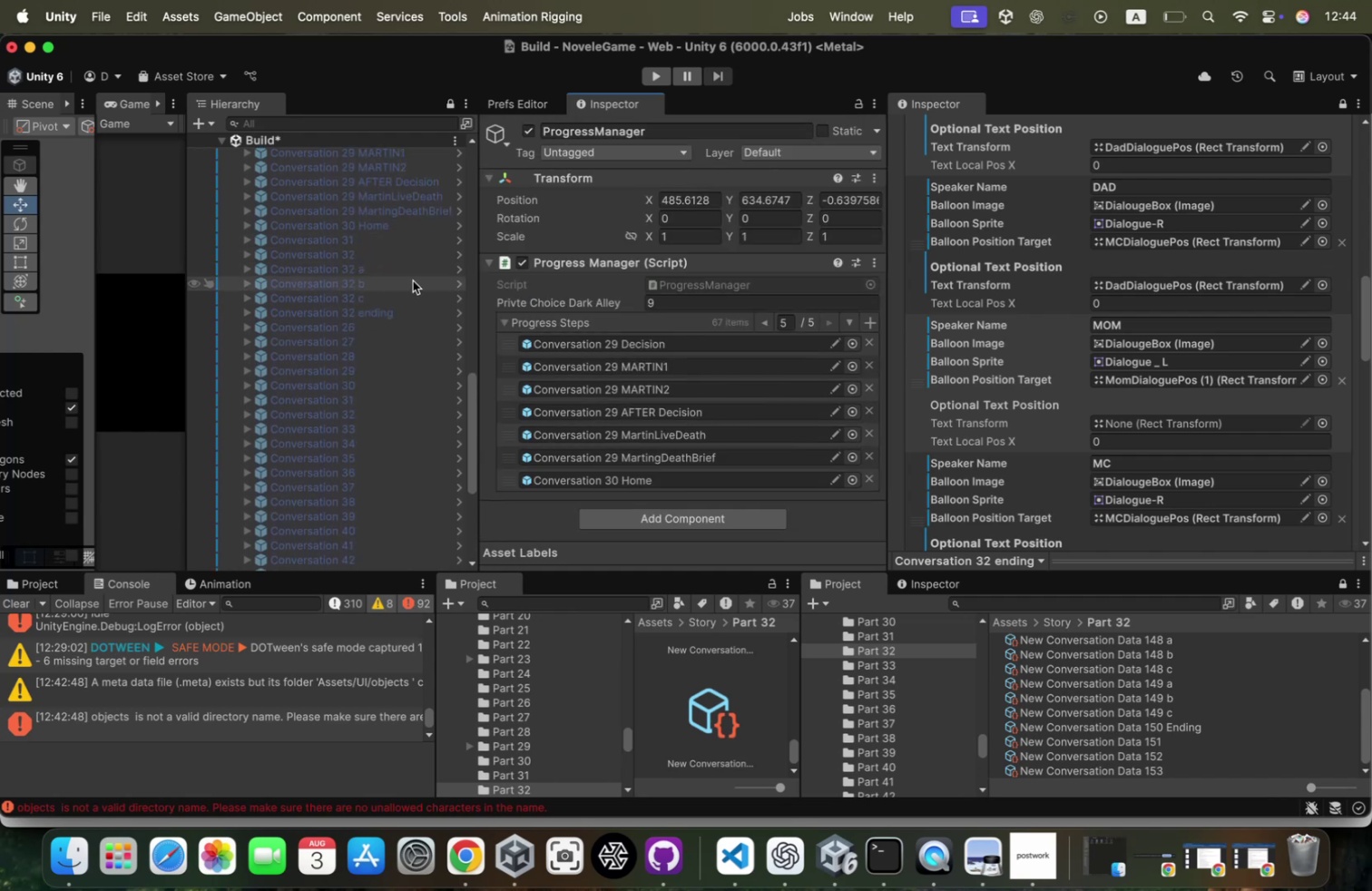 
left_click([401, 240])
 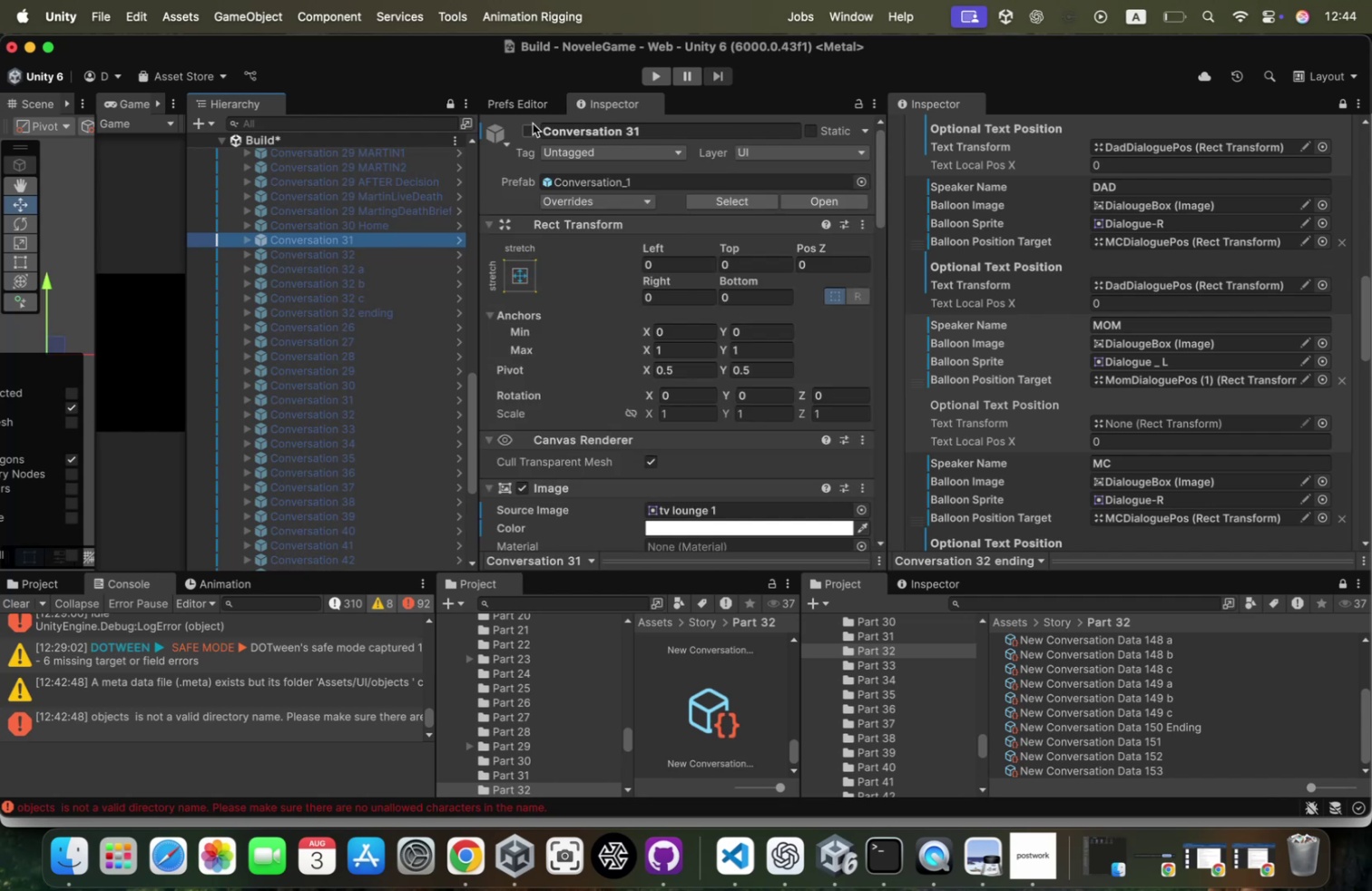 
left_click([527, 129])
 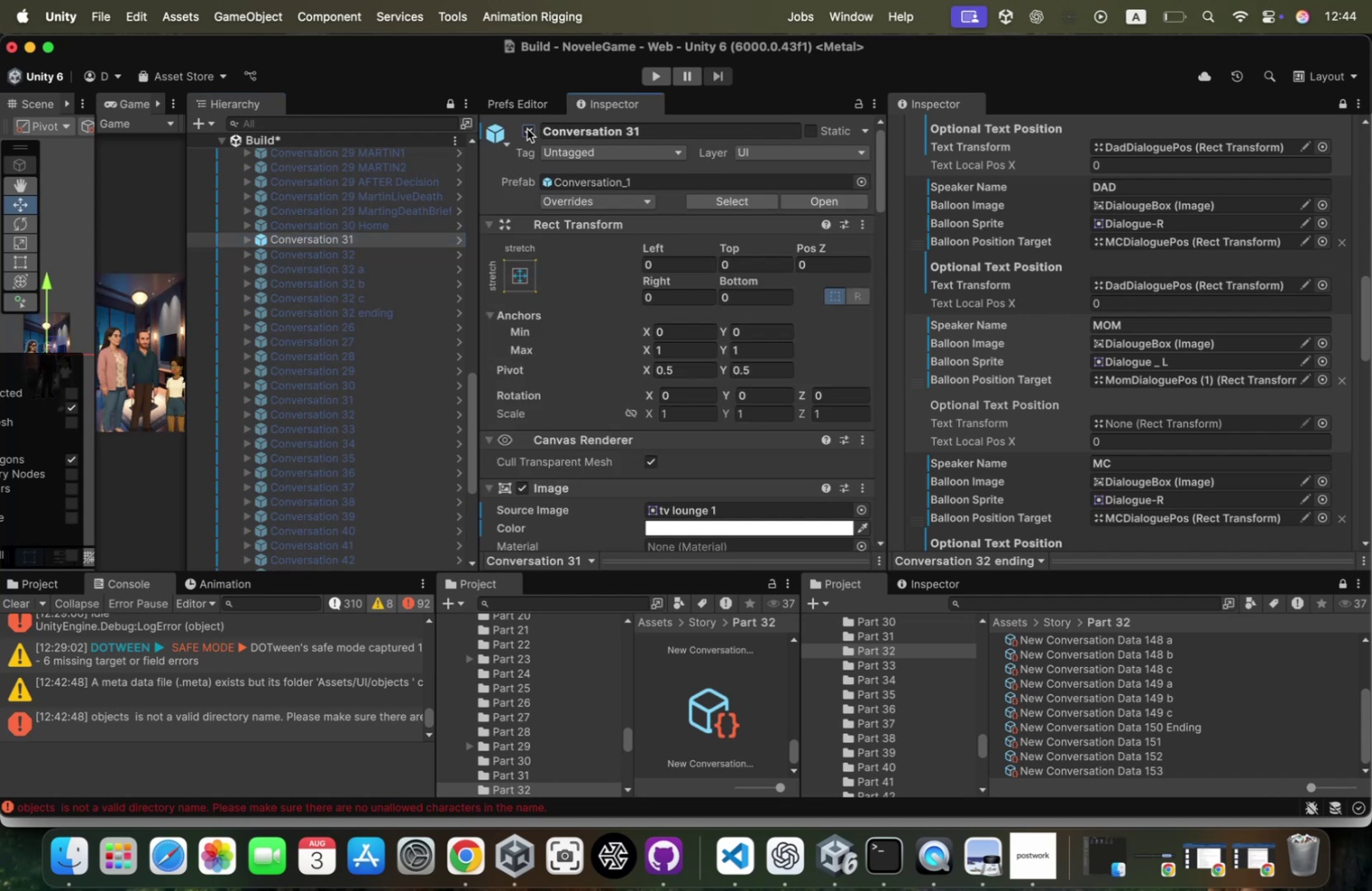 
left_click([527, 129])
 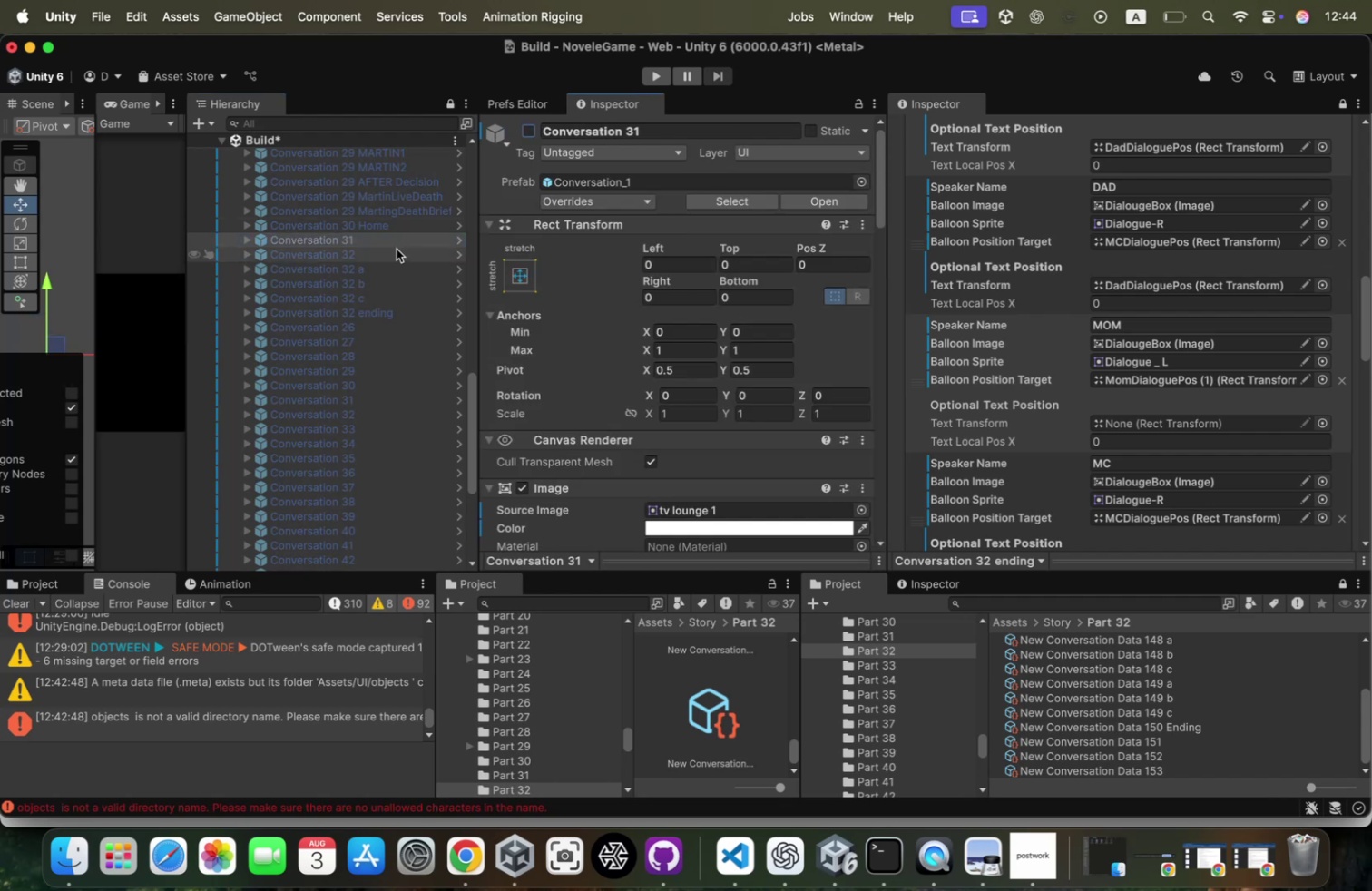 
left_click([395, 250])
 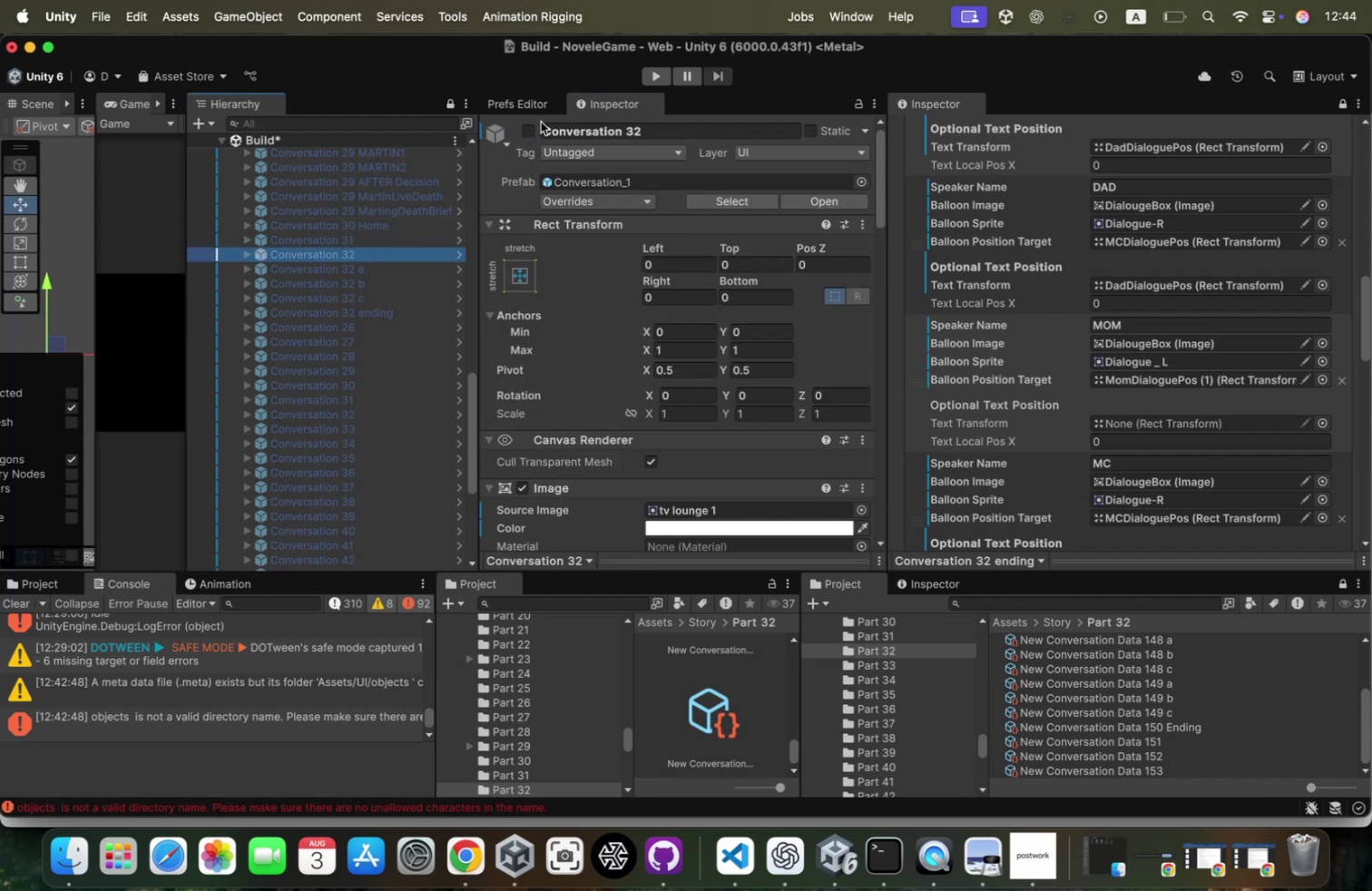 
left_click([530, 128])
 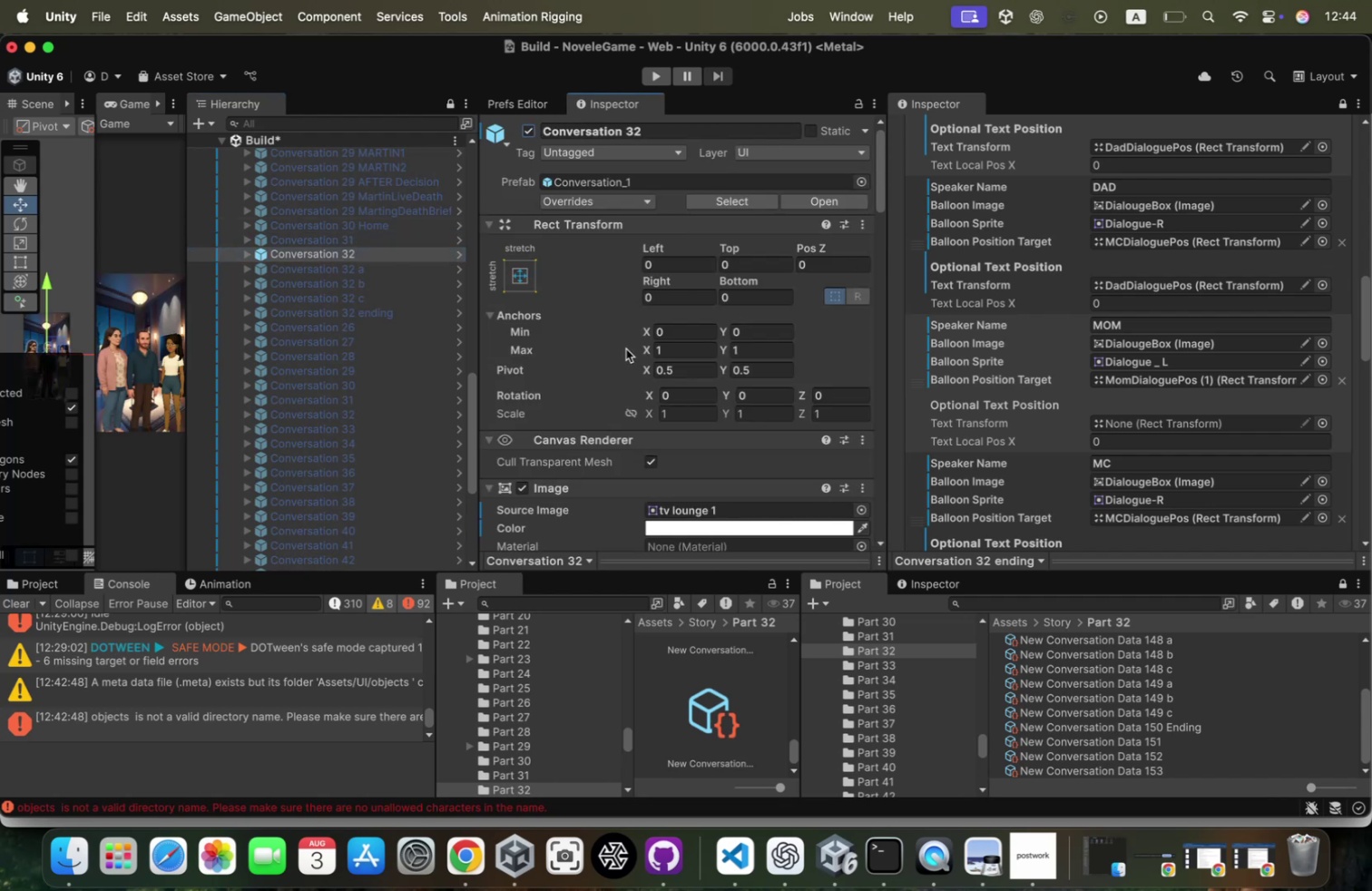 
scroll: coordinate [626, 348], scroll_direction: down, amount: 77.0
 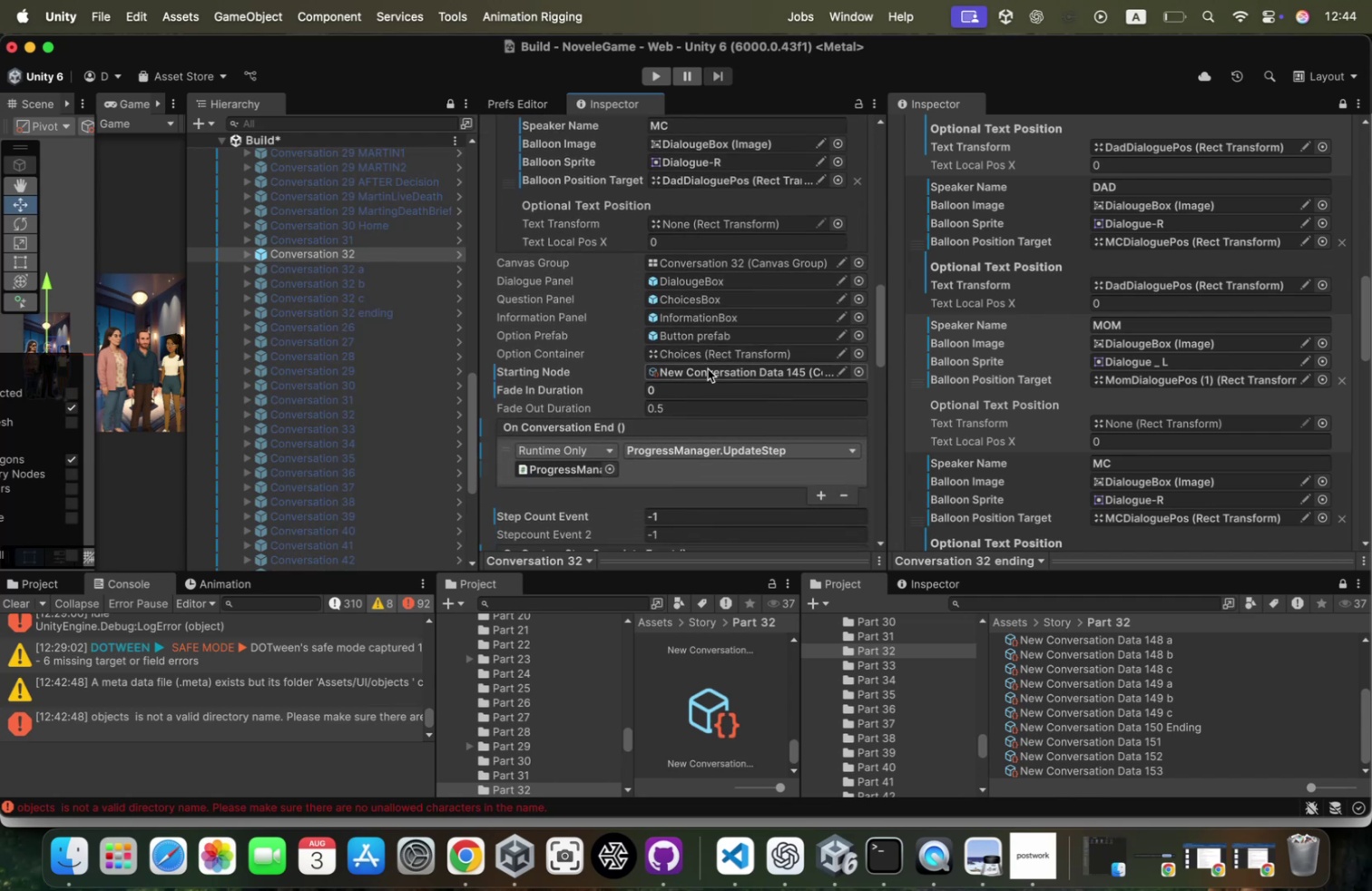 
left_click([708, 368])
 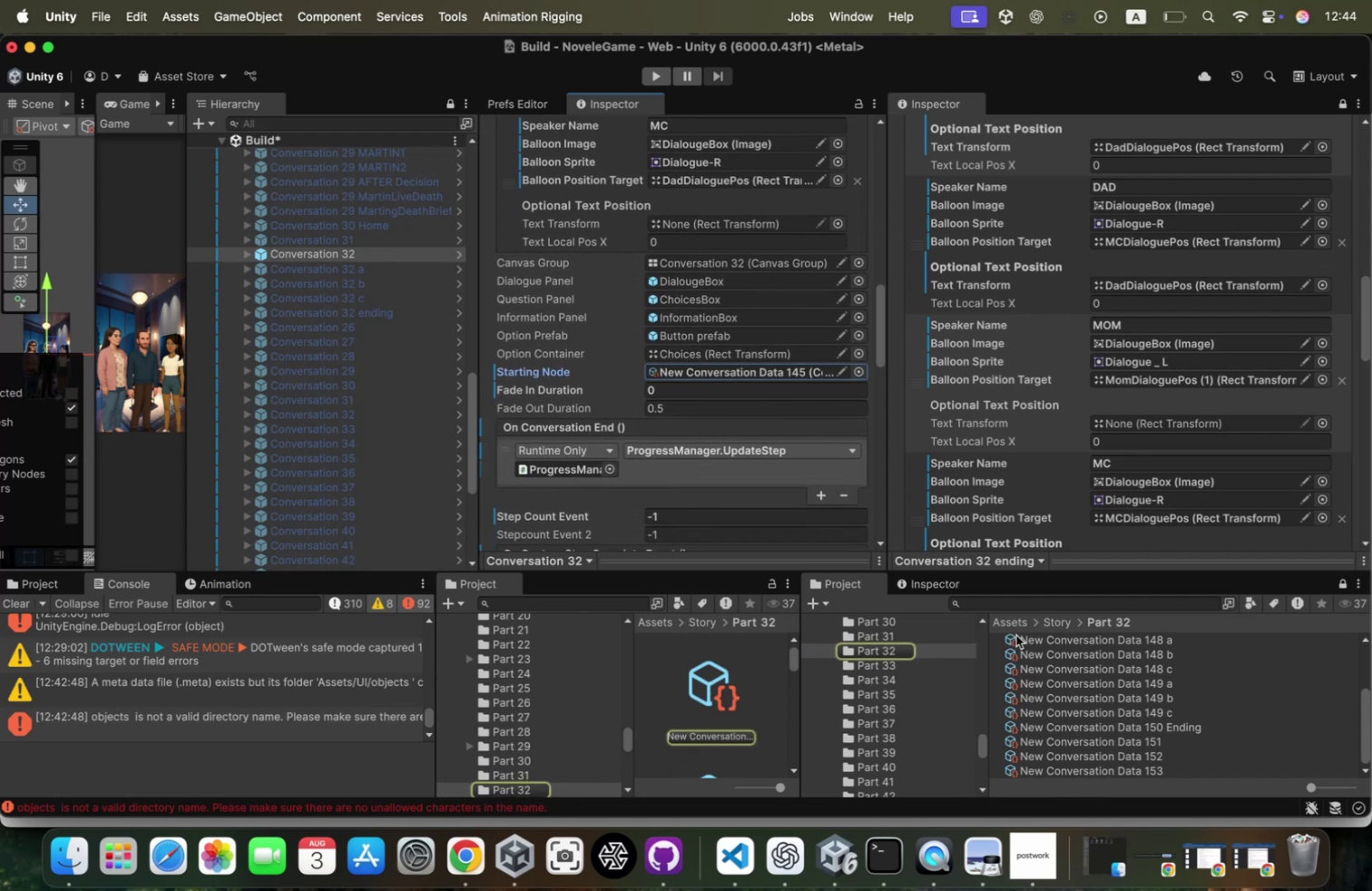 
scroll: coordinate [1142, 705], scroll_direction: up, amount: 35.0
 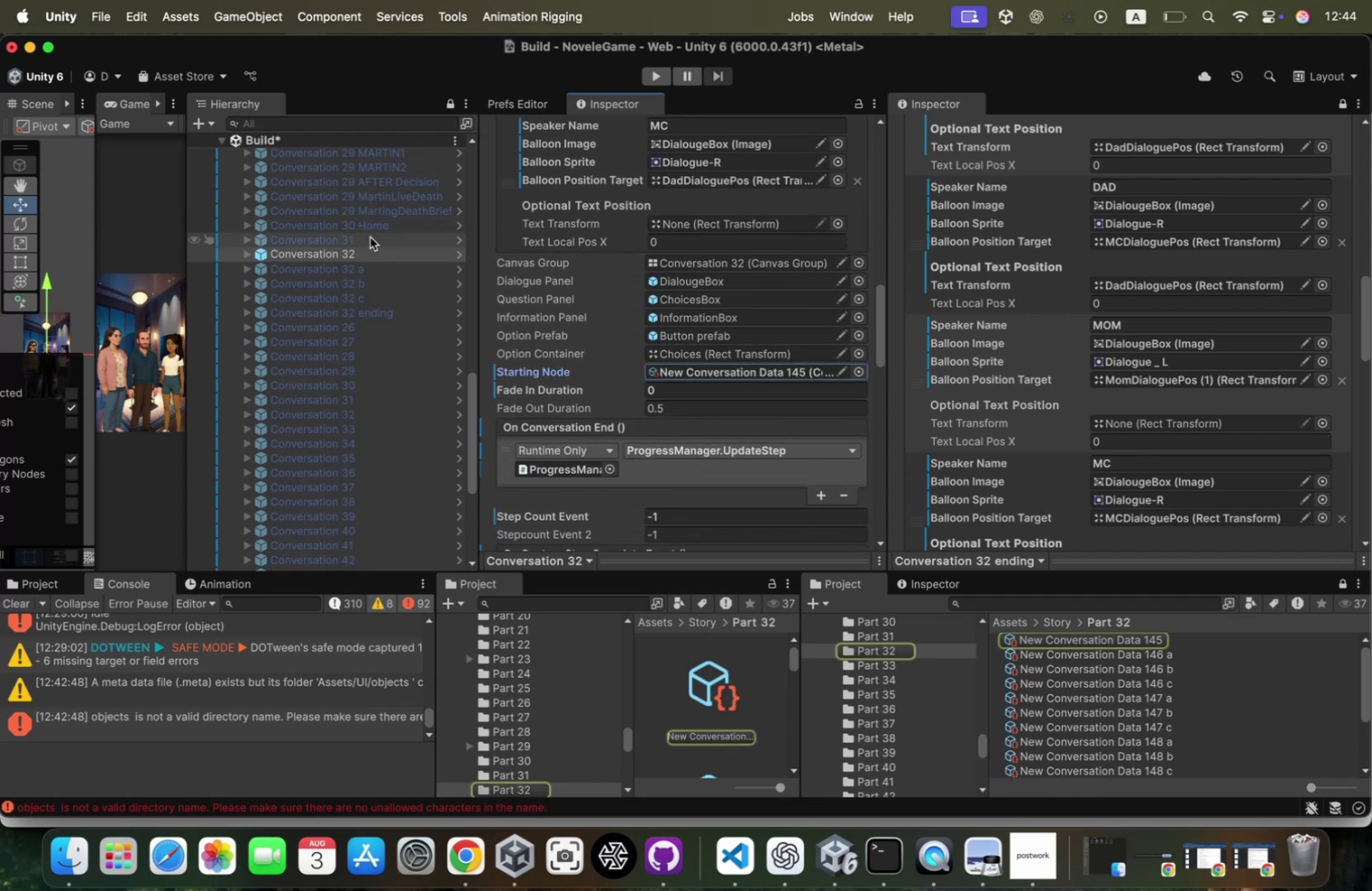 
left_click([372, 240])
 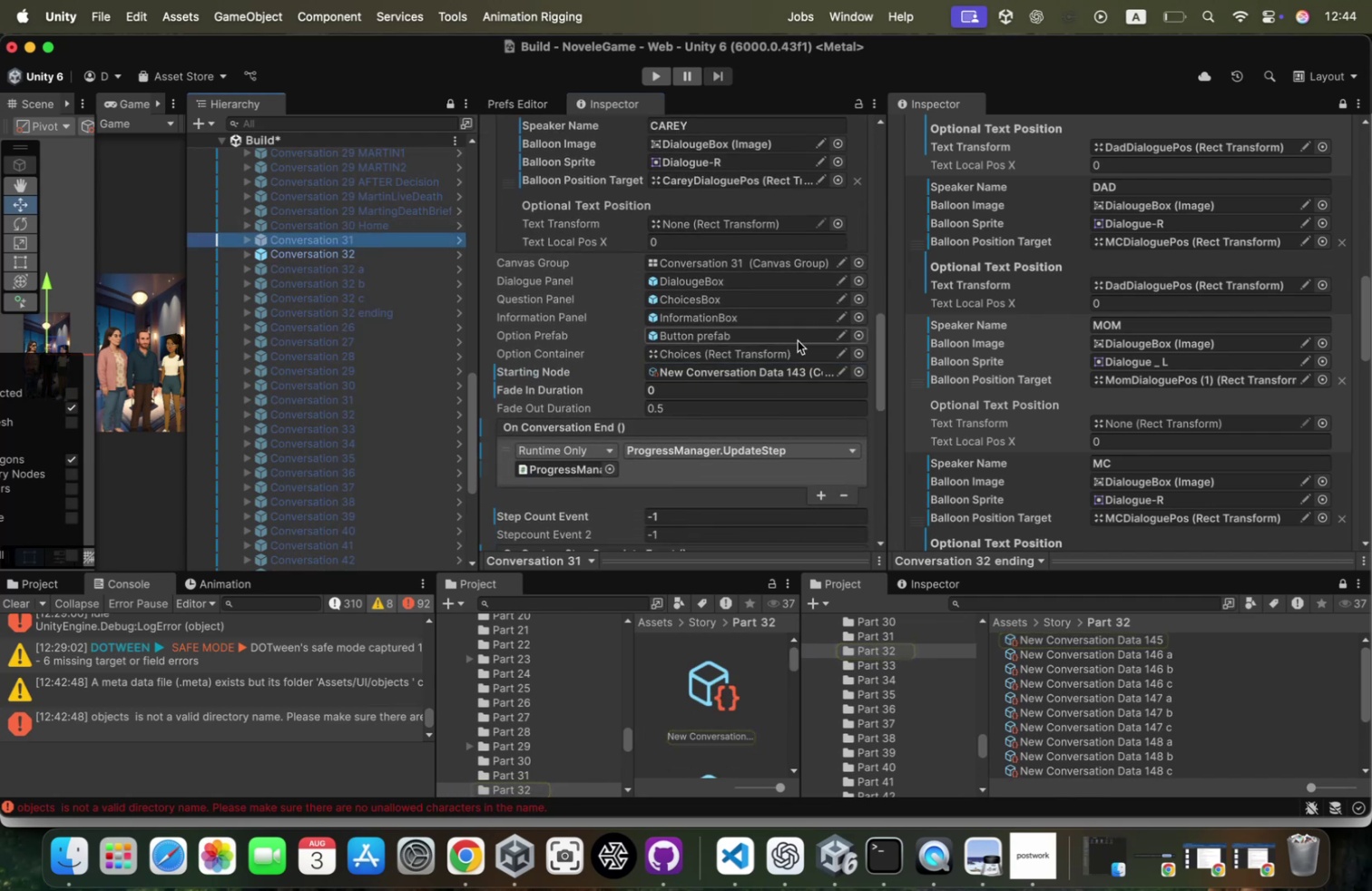 
scroll: coordinate [798, 340], scroll_direction: up, amount: 69.0
 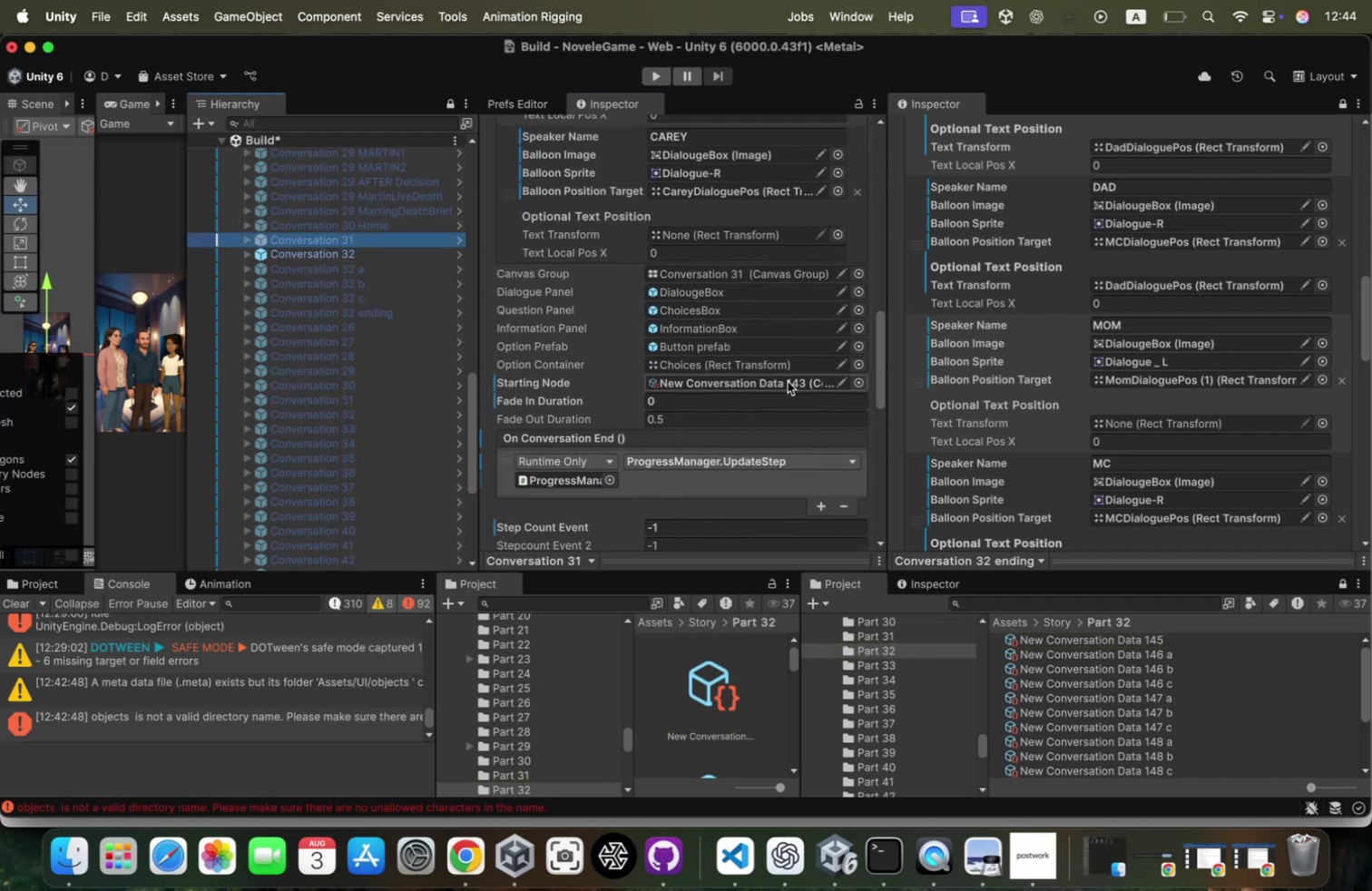 
left_click([788, 381])
 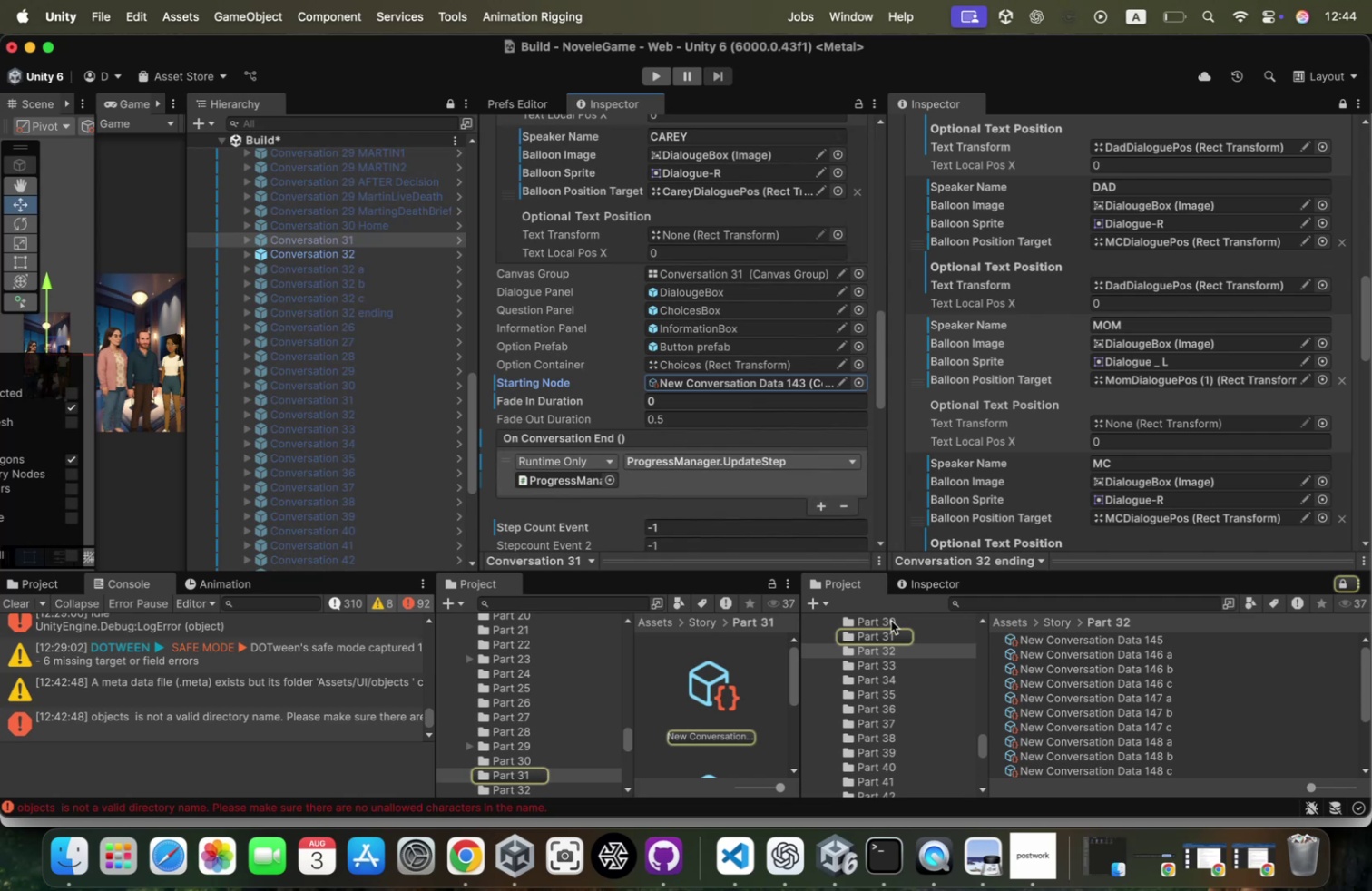 
left_click([887, 631])
 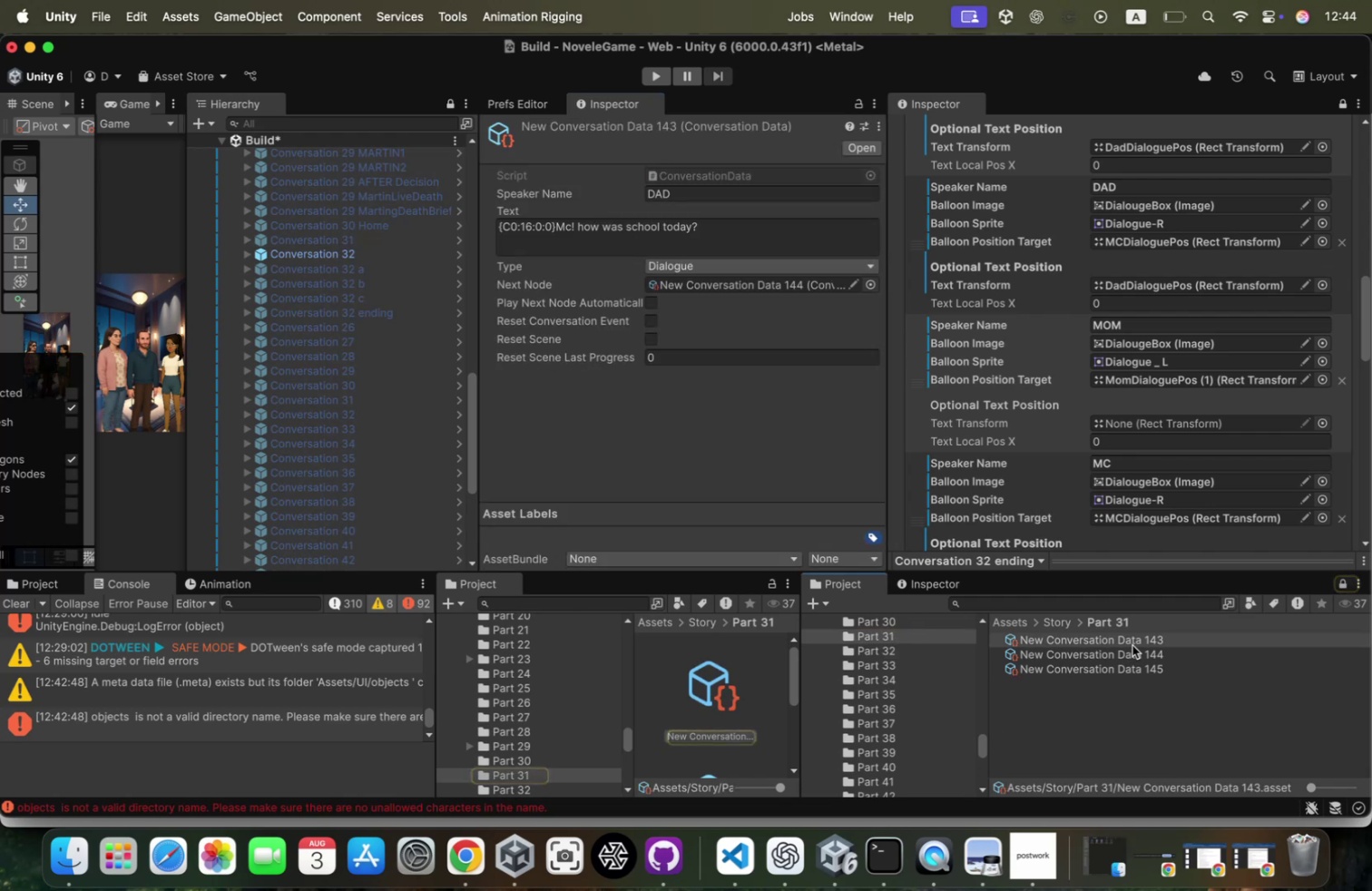 
key(ArrowDown)
 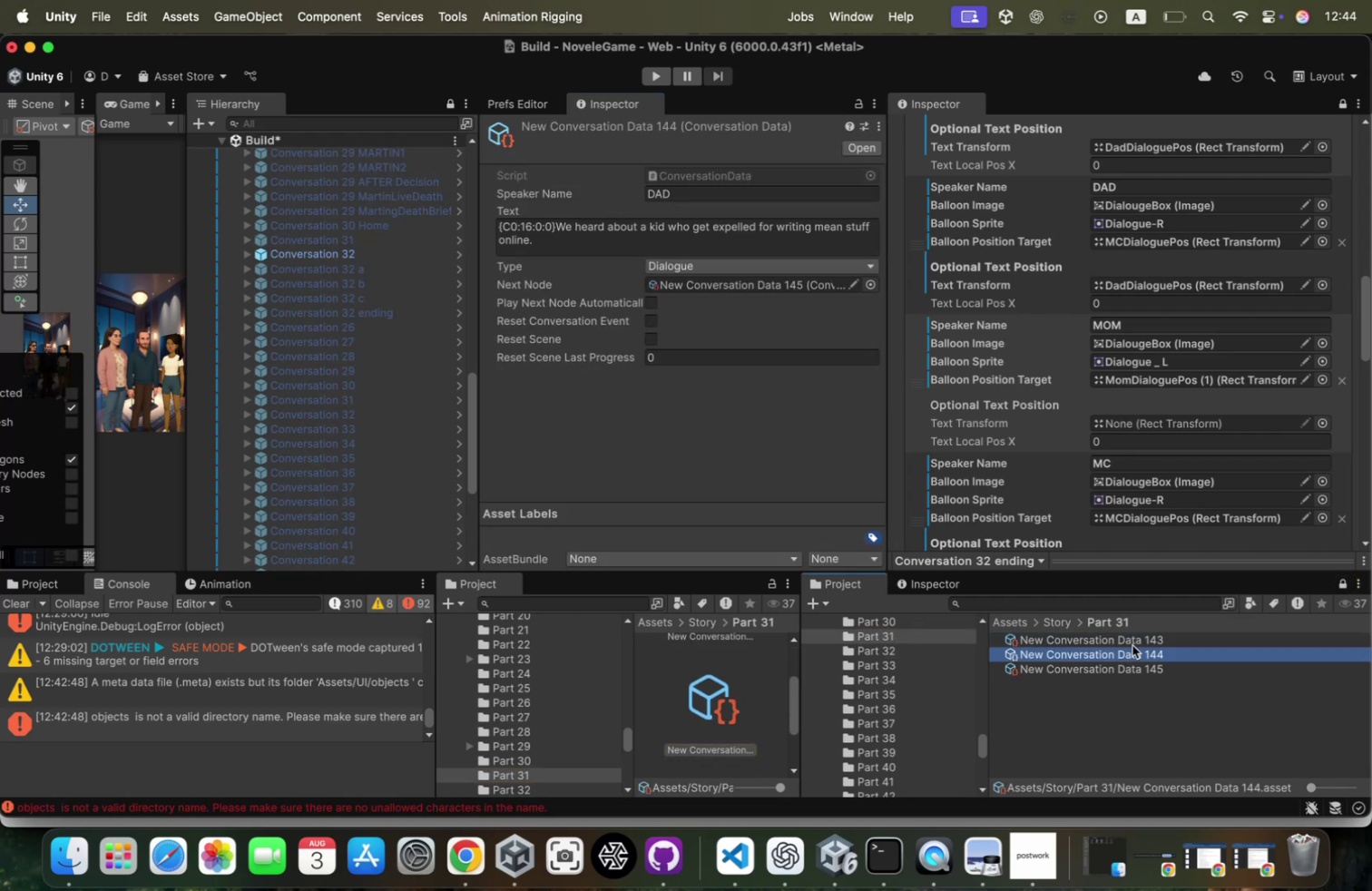 
key(ArrowDown)
 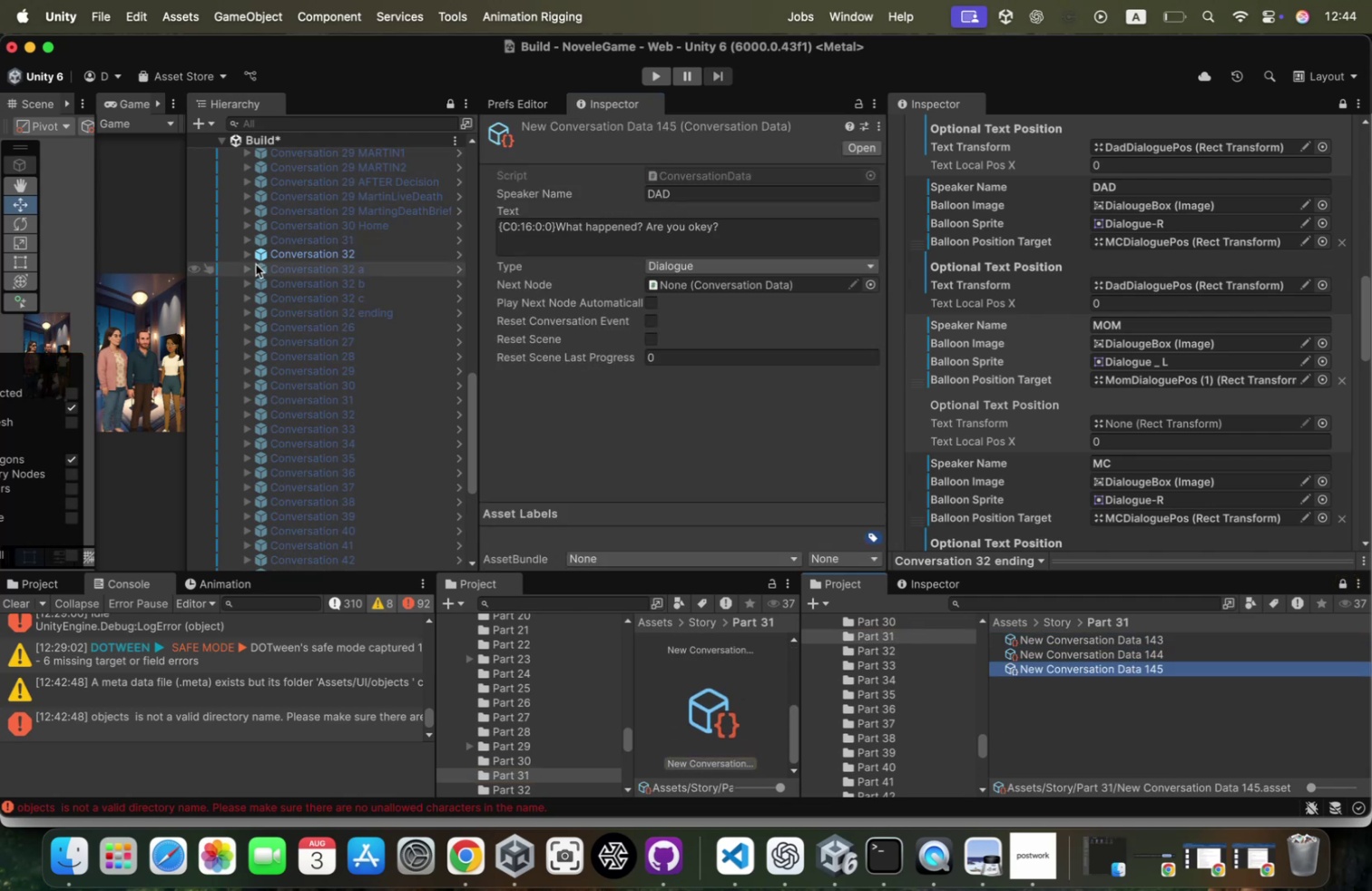 
left_click([278, 245])
 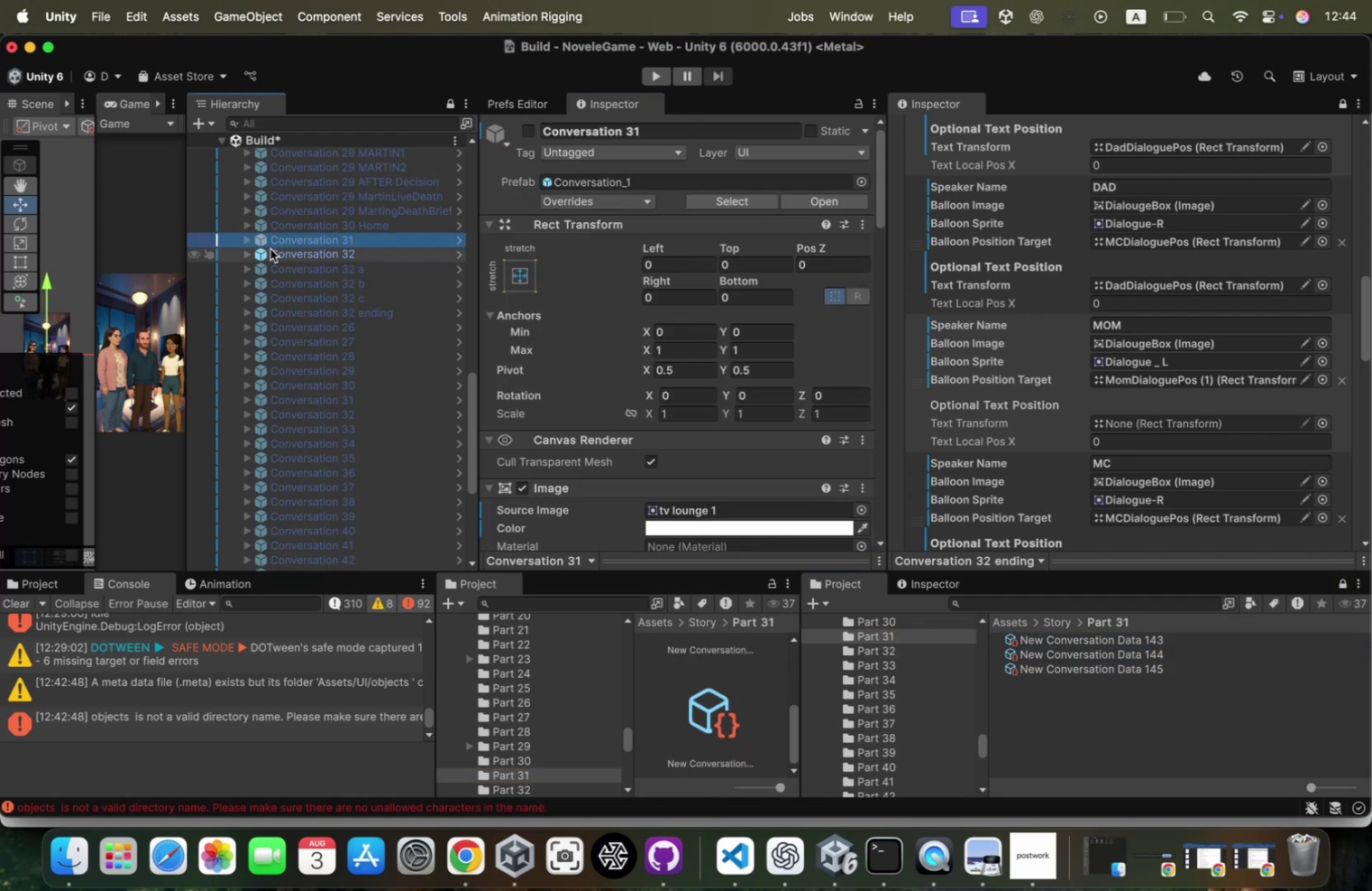 
left_click([270, 250])
 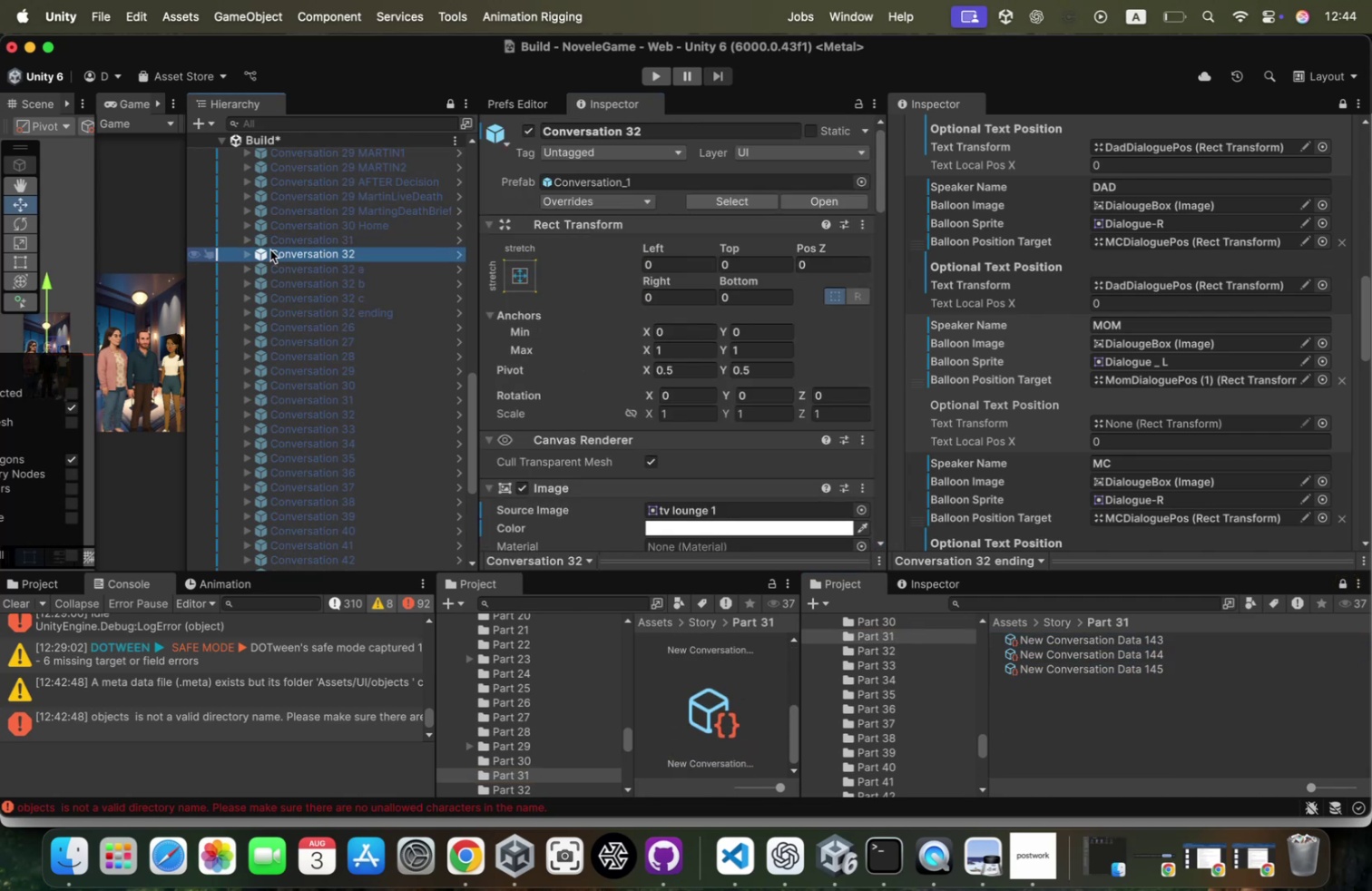 
key(ArrowRight)
 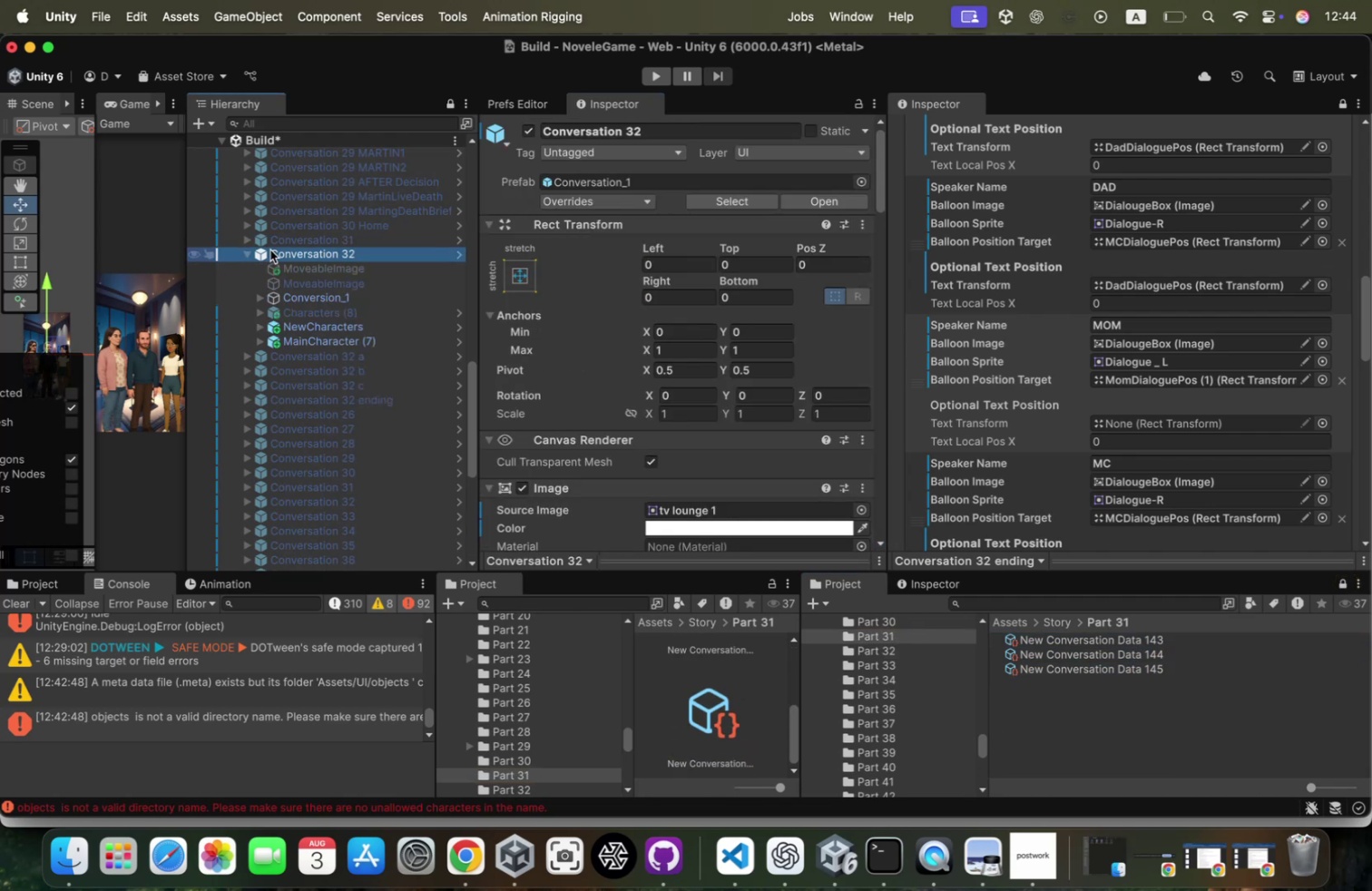 
key(ArrowDown)
 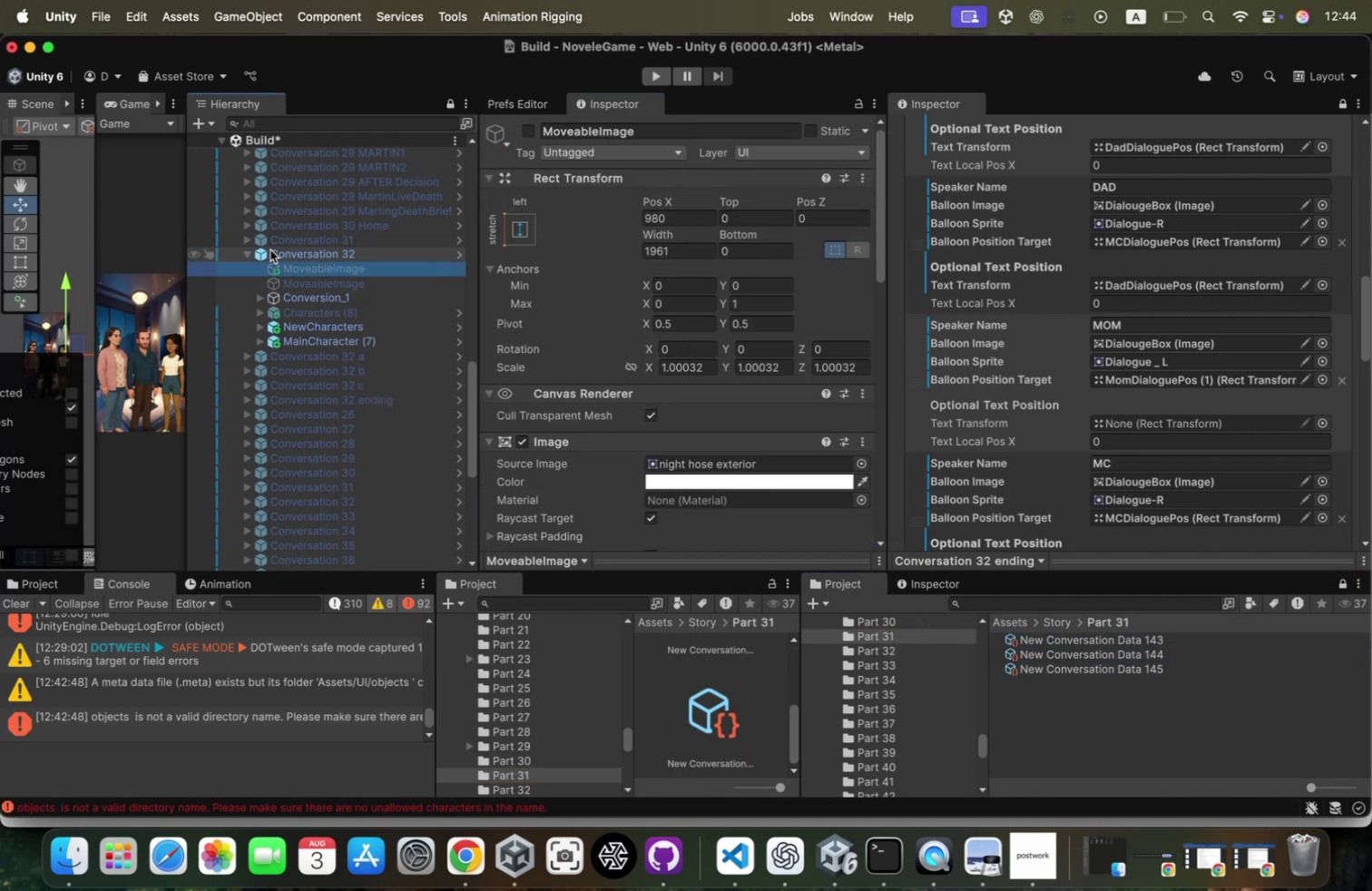 
key(ArrowDown)
 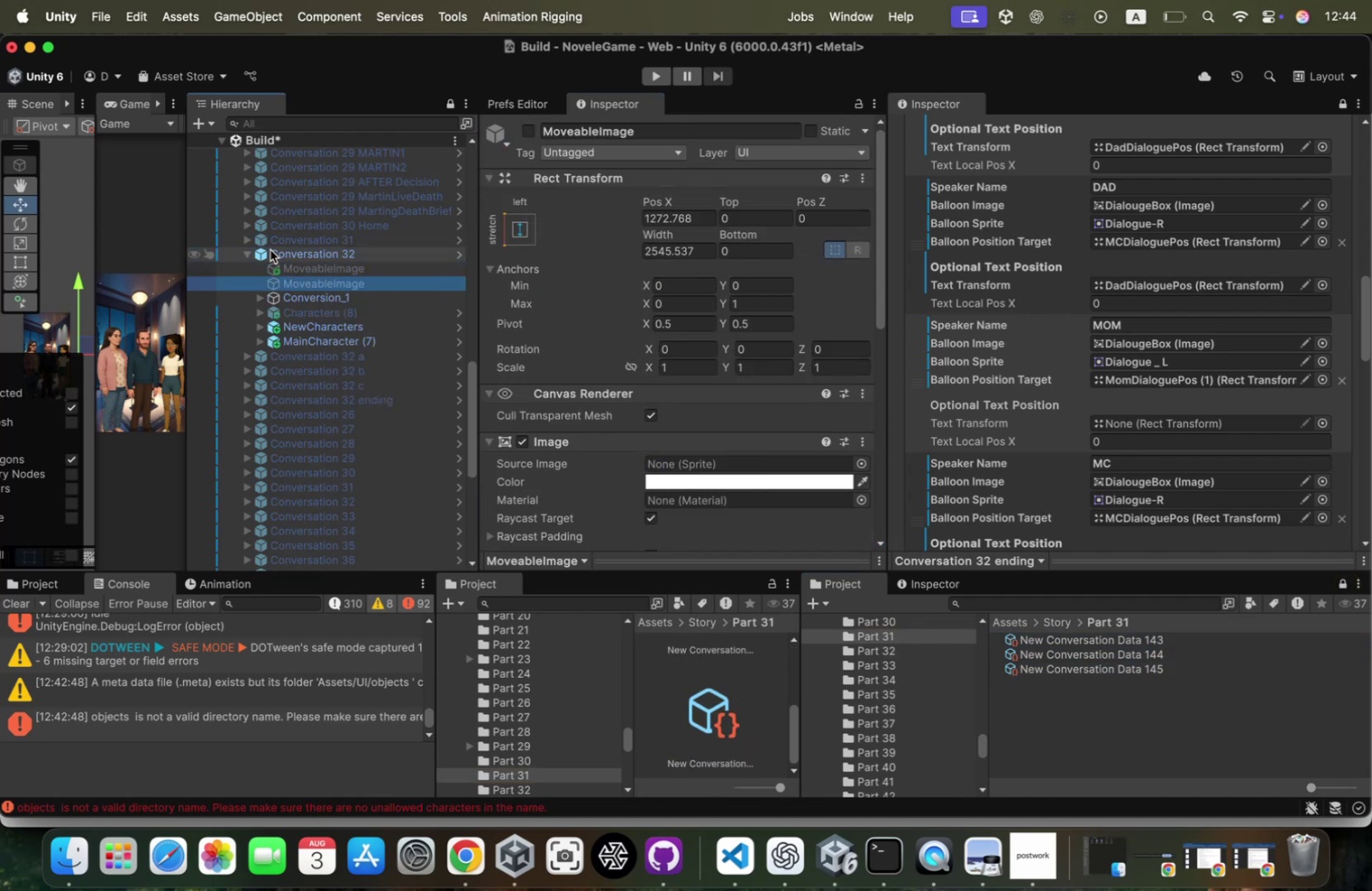 
key(ArrowDown)
 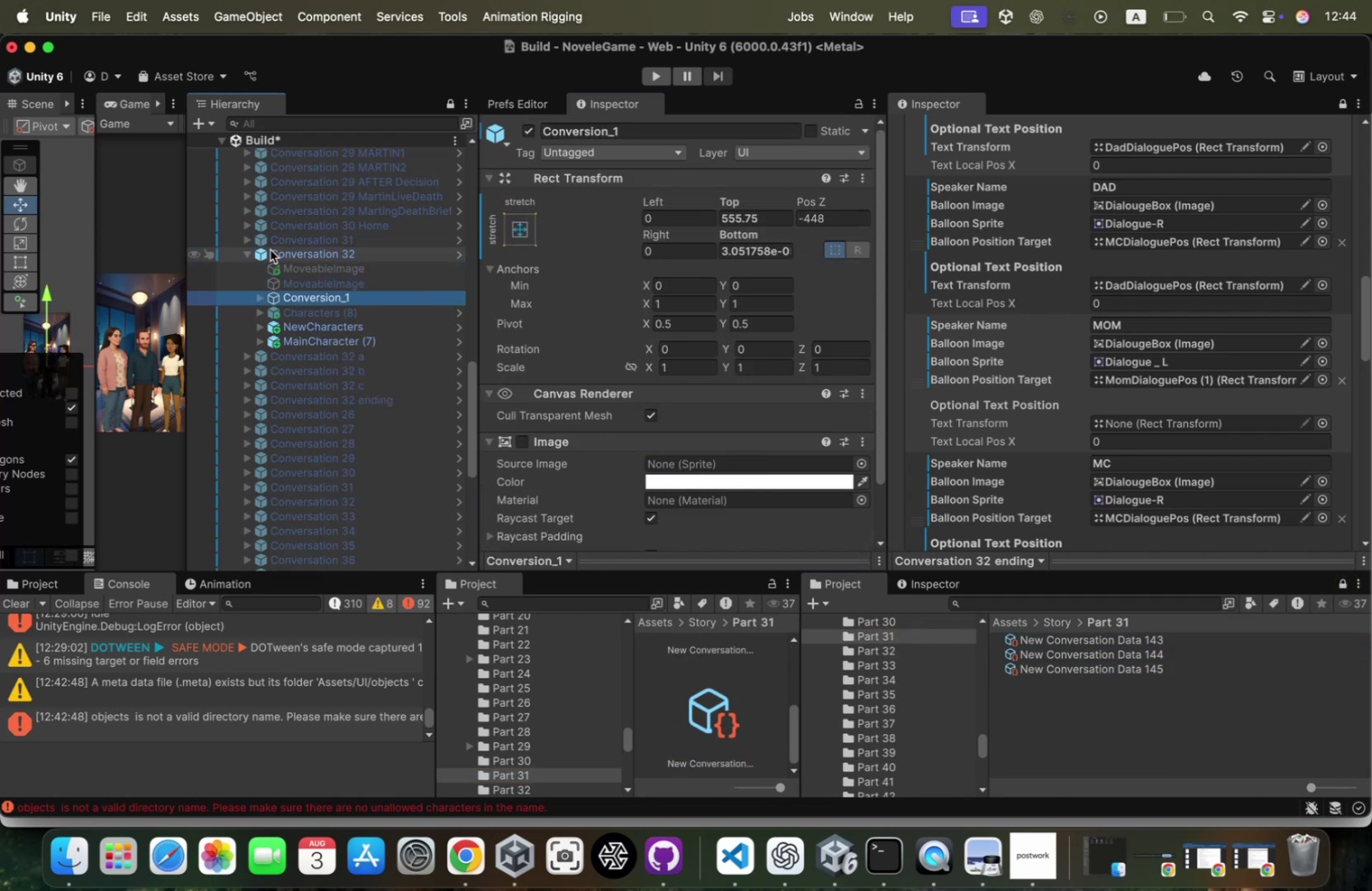 
key(ArrowDown)
 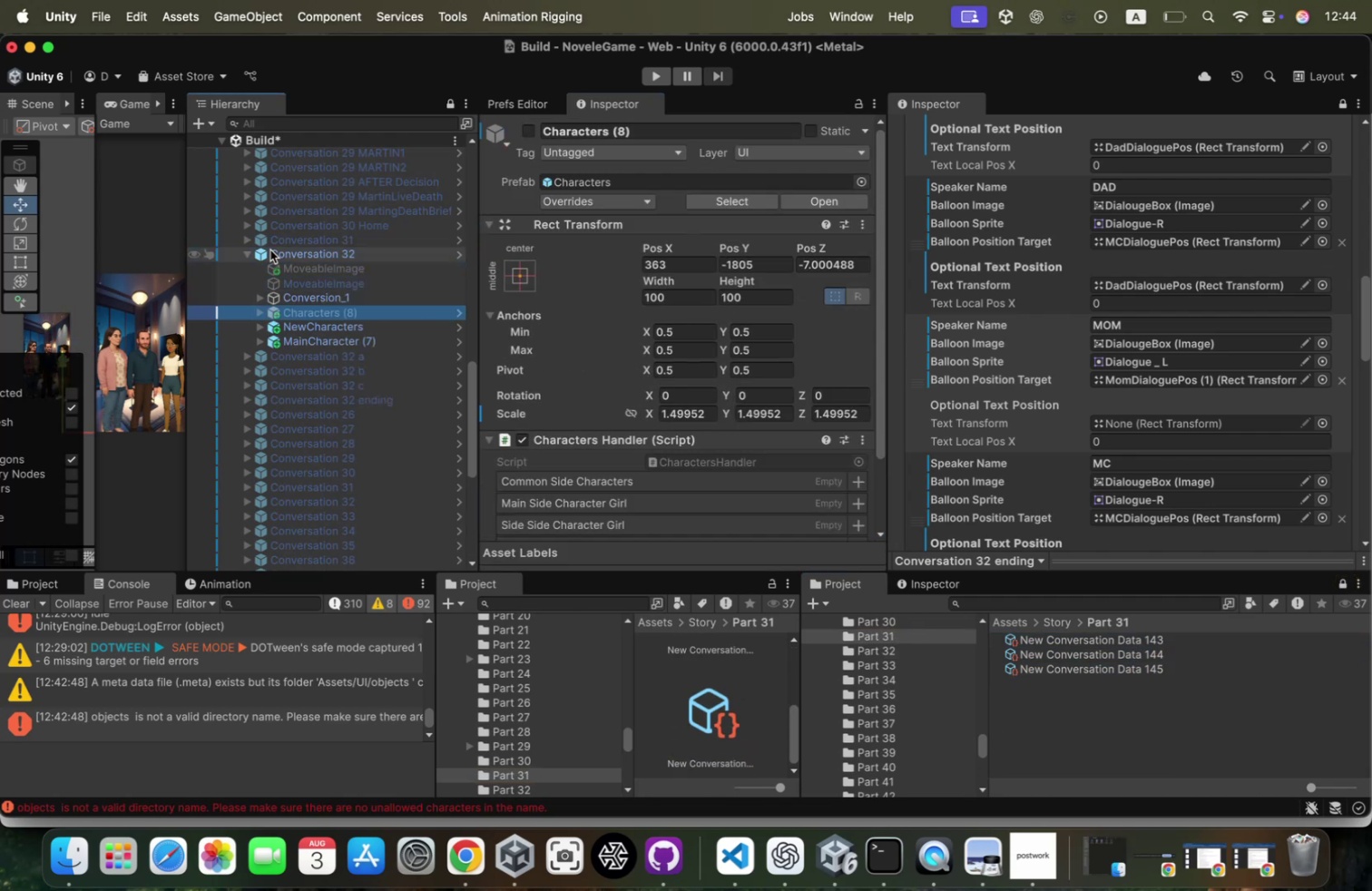 
key(ArrowDown)
 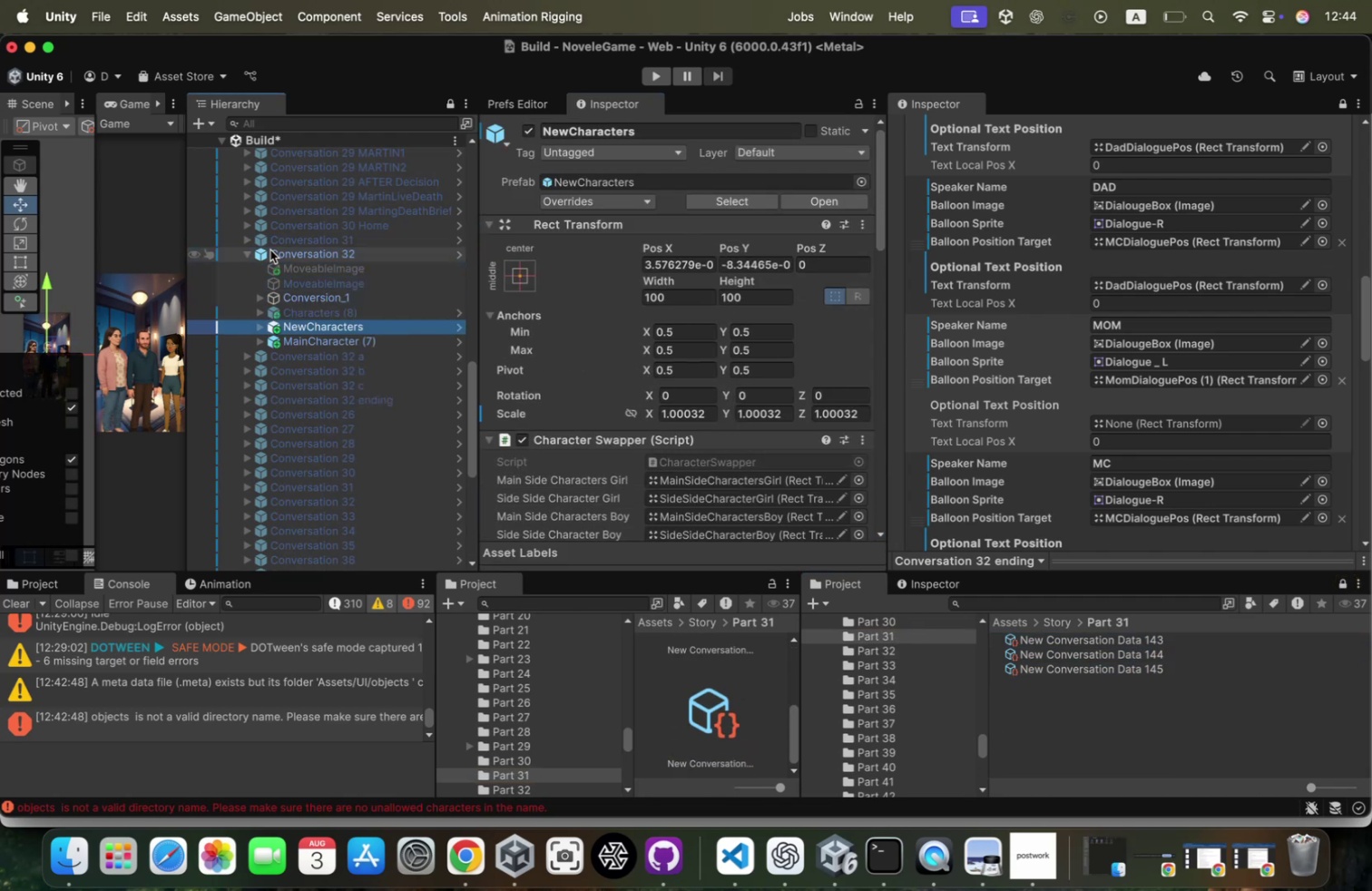 
key(ArrowUp)
 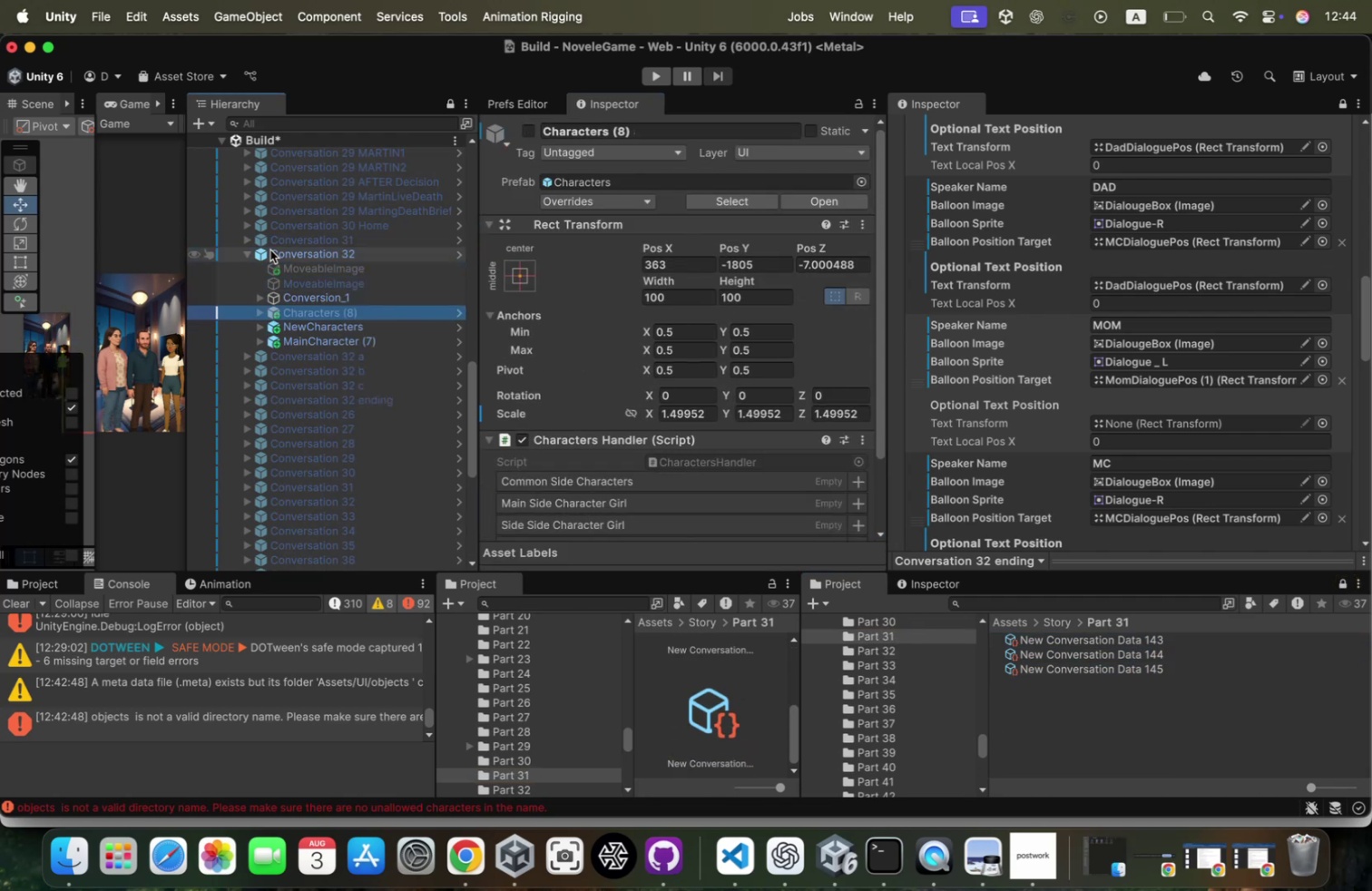 
key(ArrowUp)
 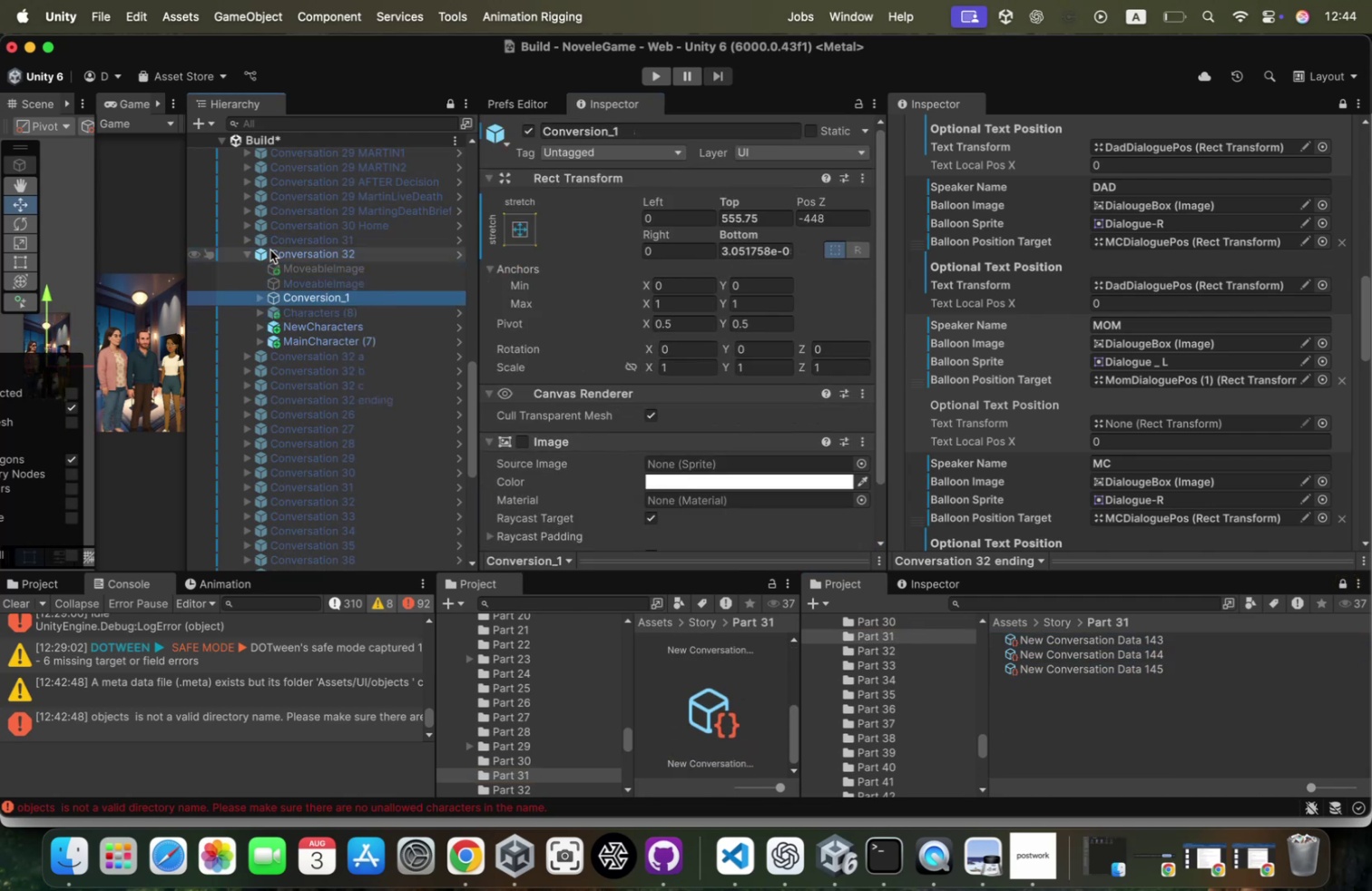 
key(ArrowRight)
 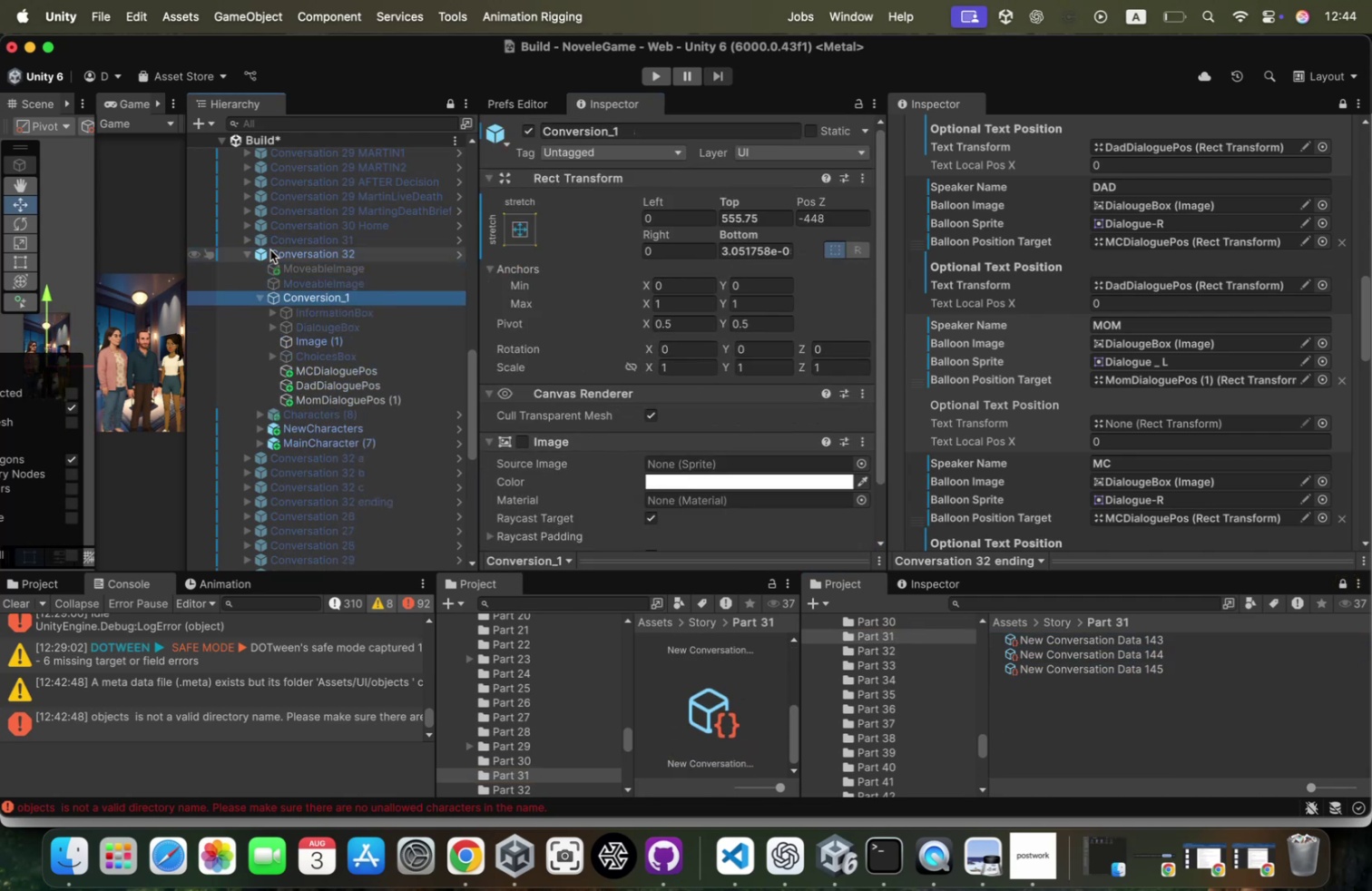 
key(ArrowDown)
 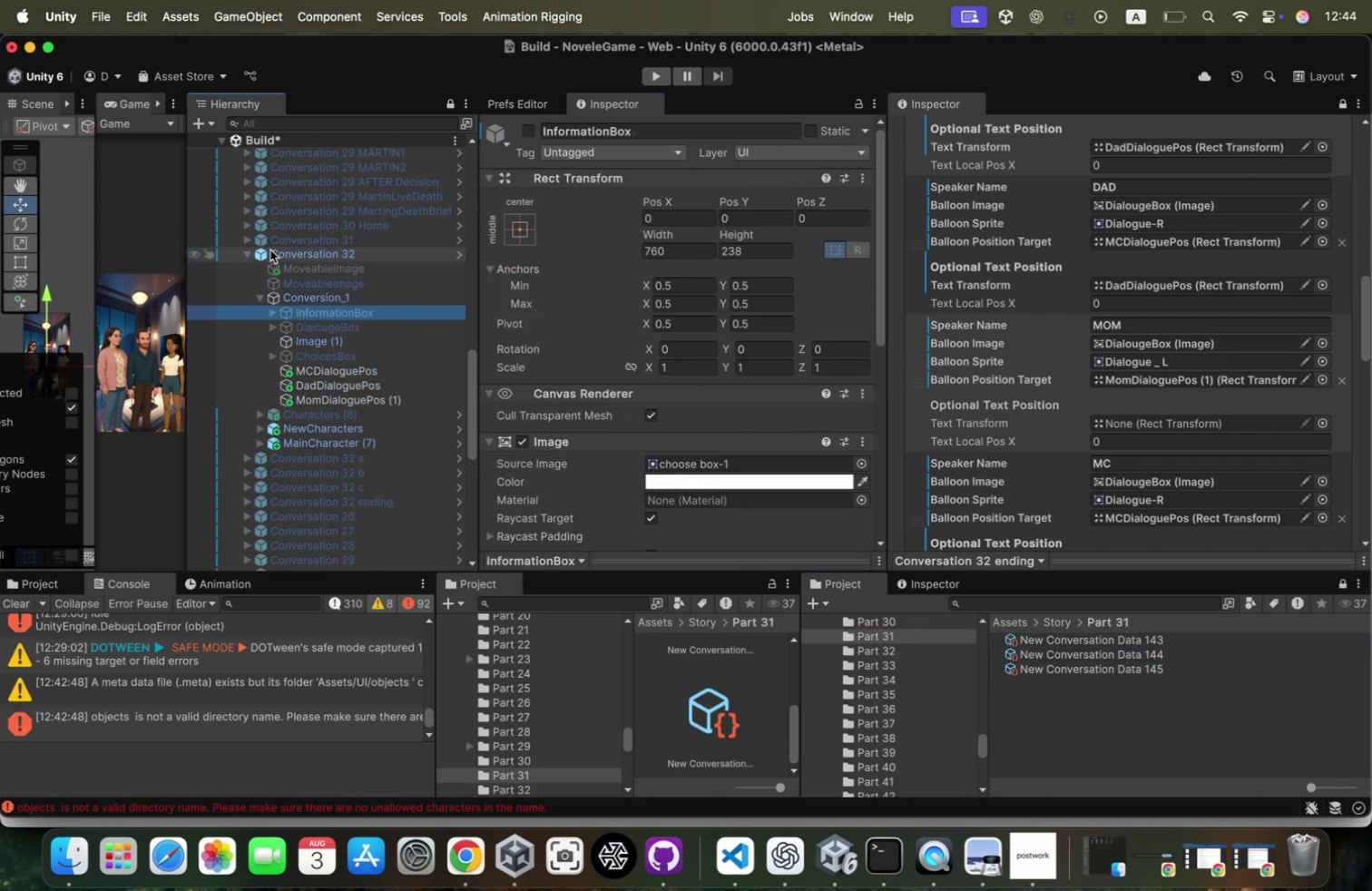 
key(ArrowDown)
 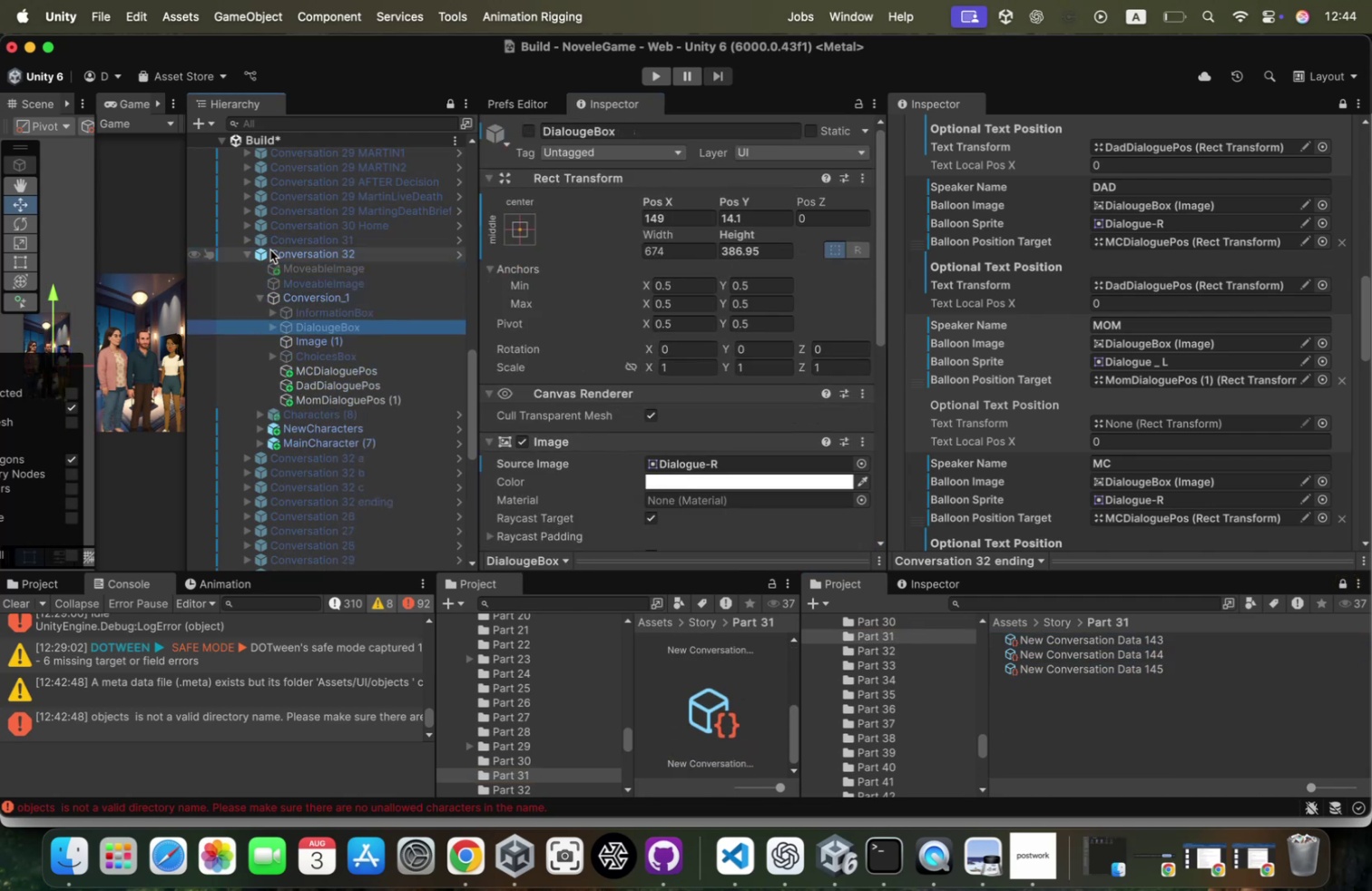 
key(ArrowDown)
 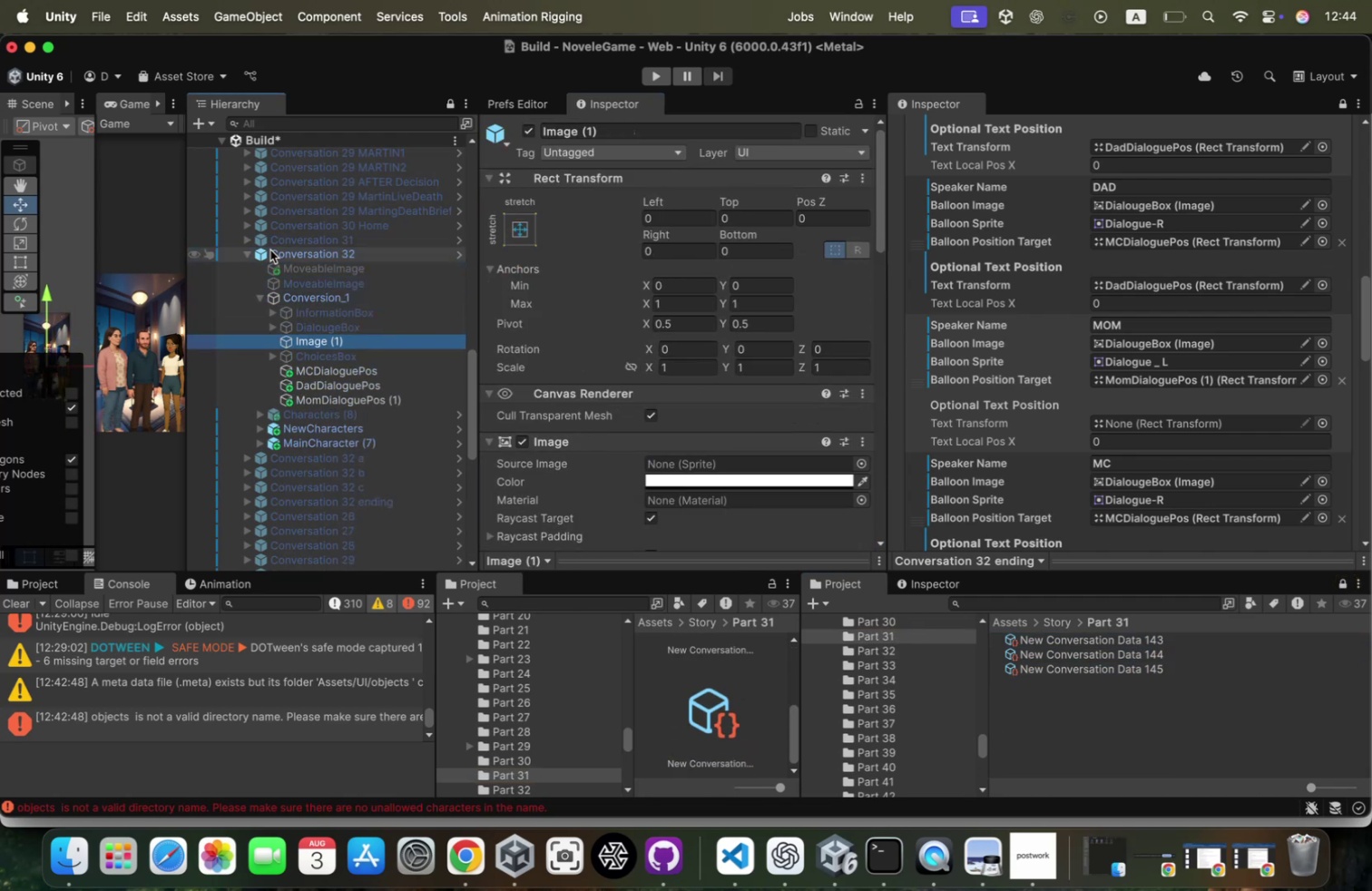 
key(ArrowDown)
 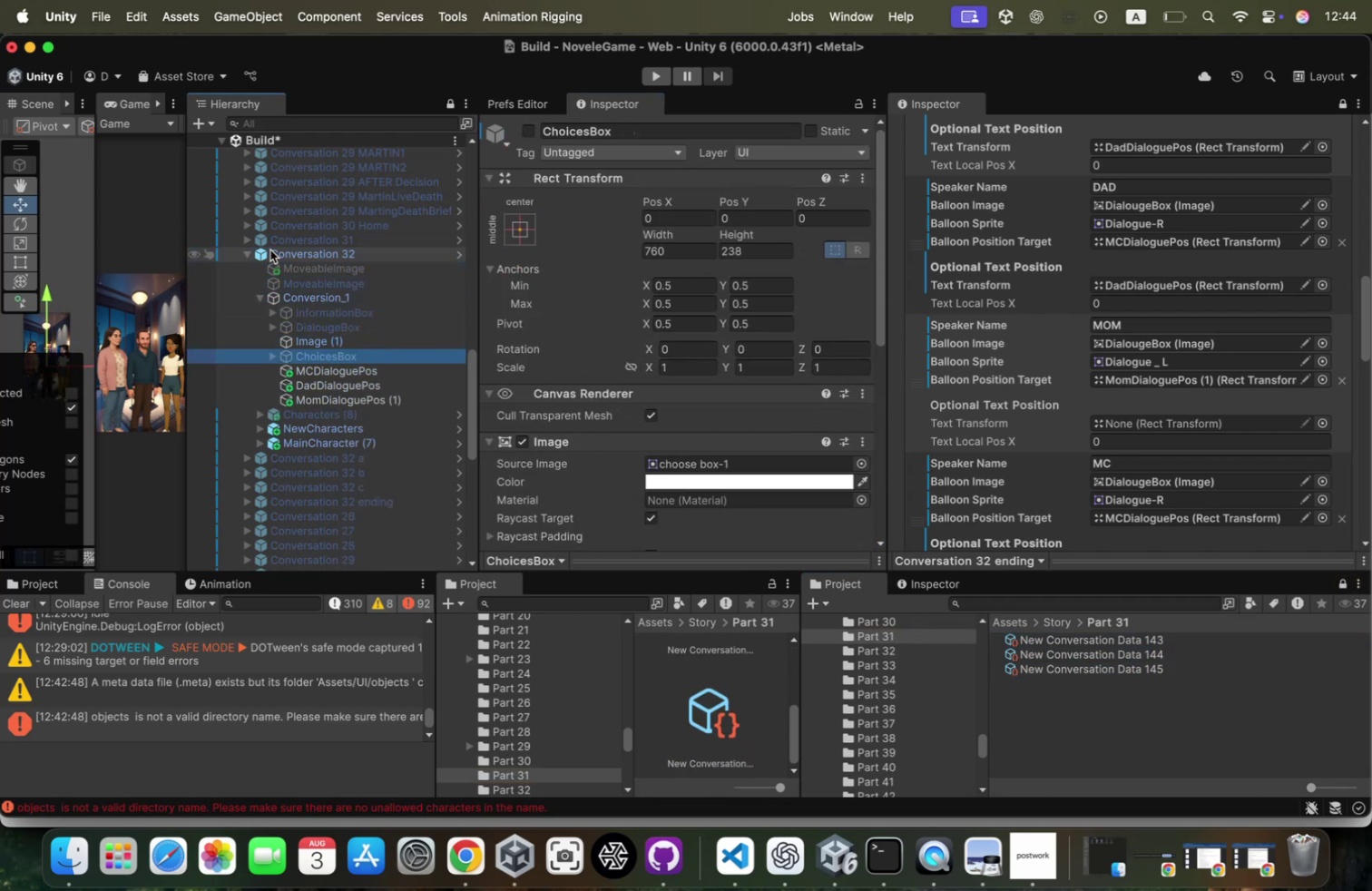 
key(ArrowDown)
 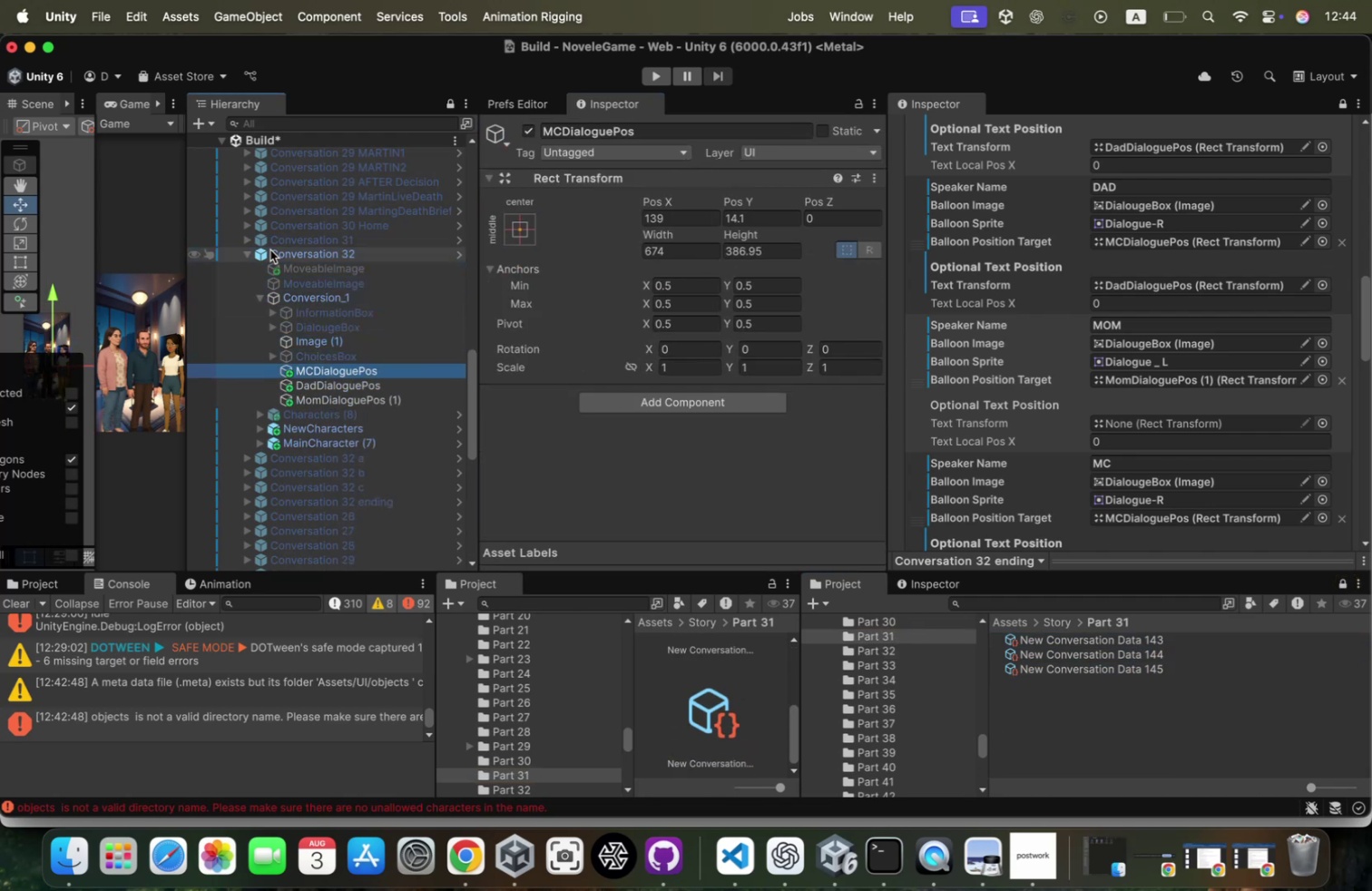 
key(ArrowDown)
 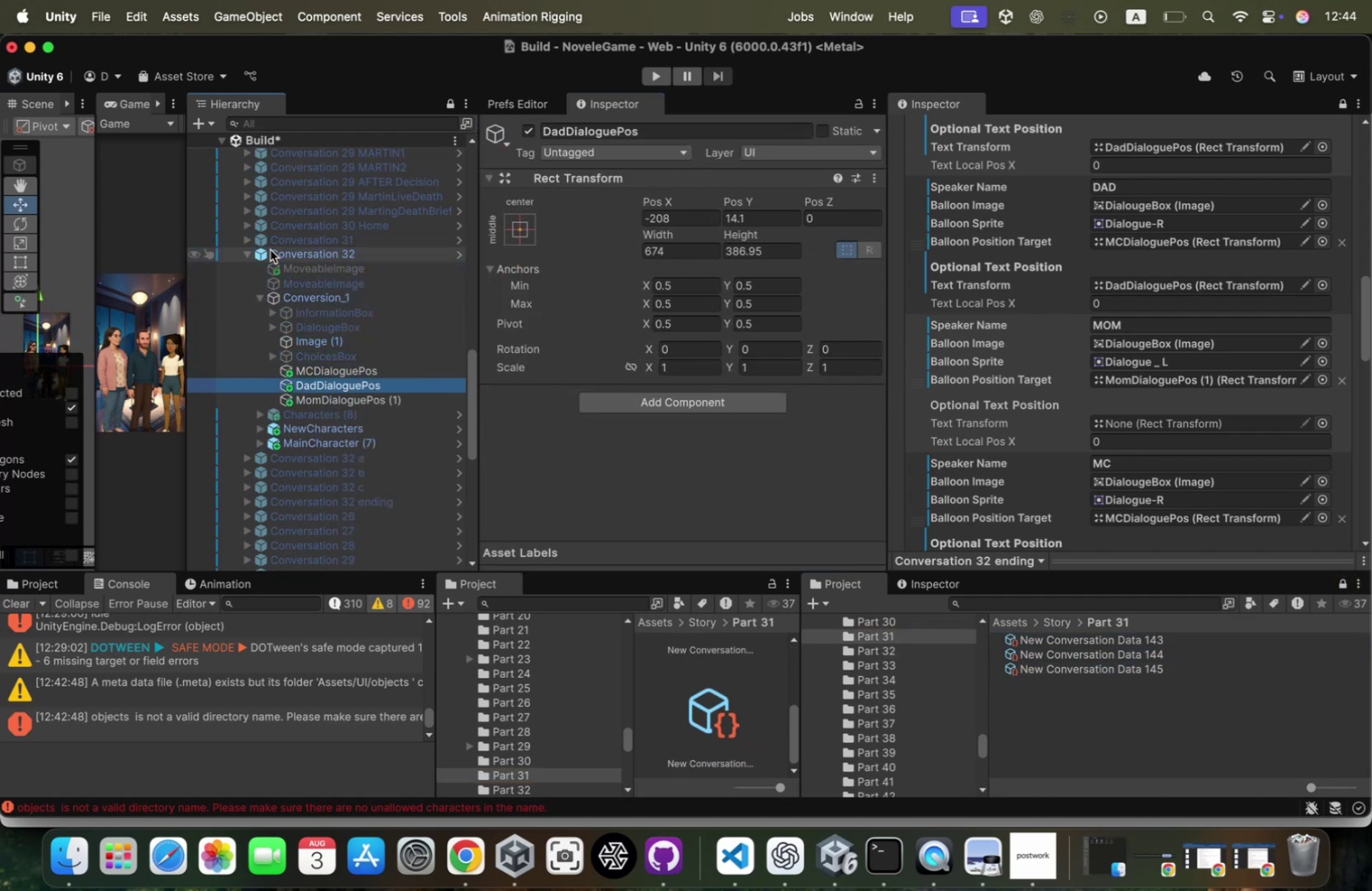 
key(ArrowDown)
 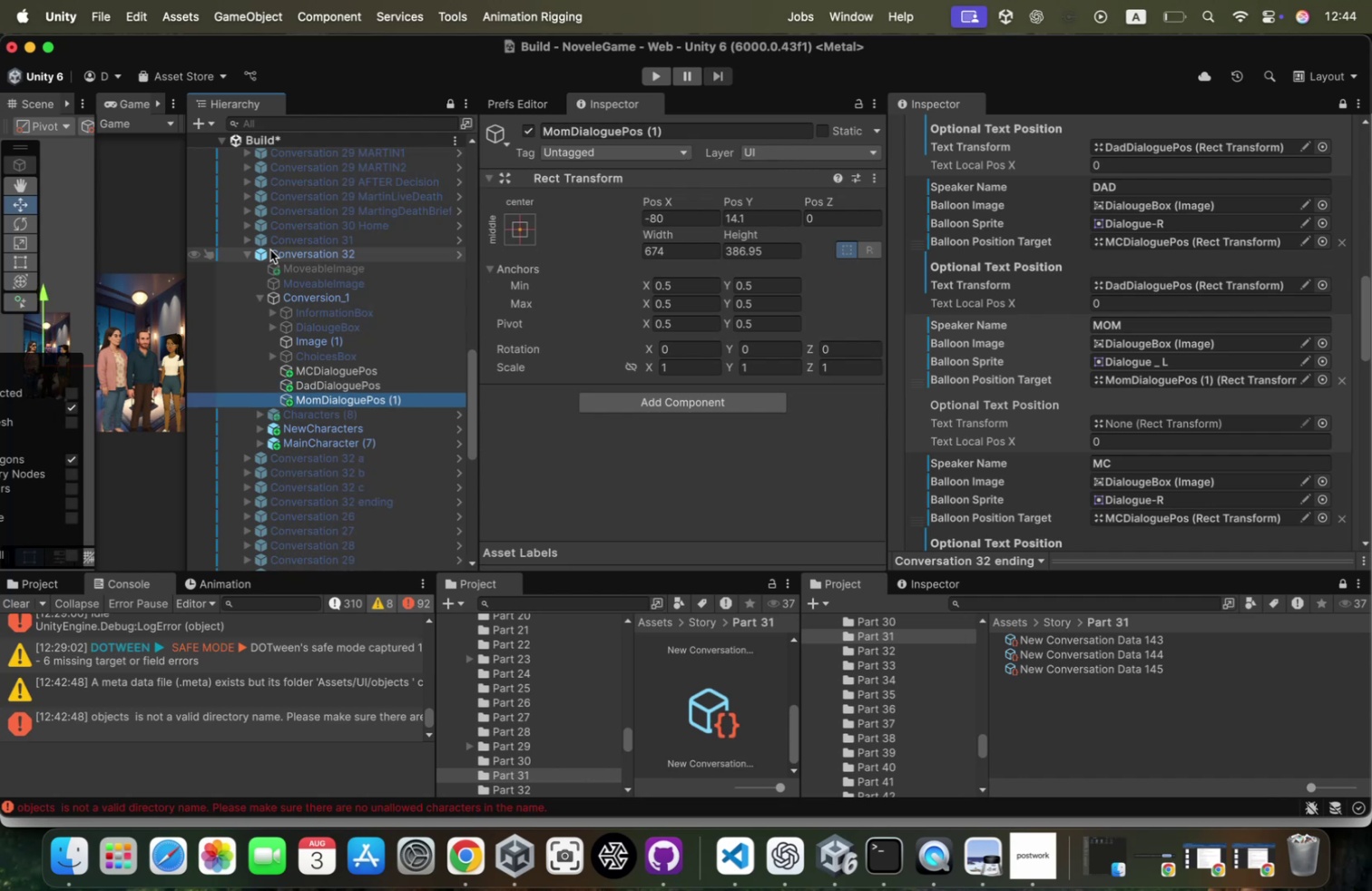 
key(ArrowDown)
 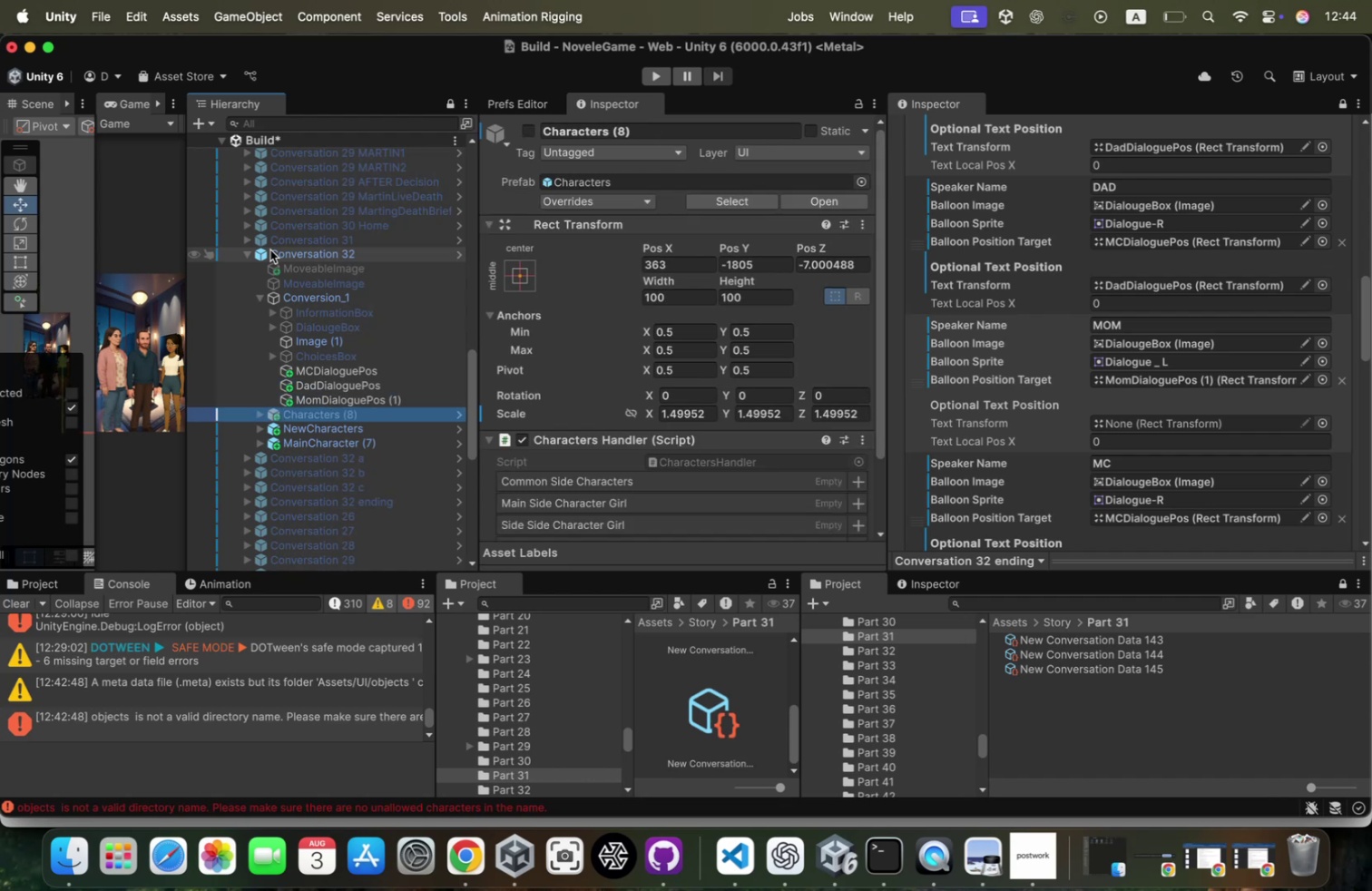 
key(ArrowDown)
 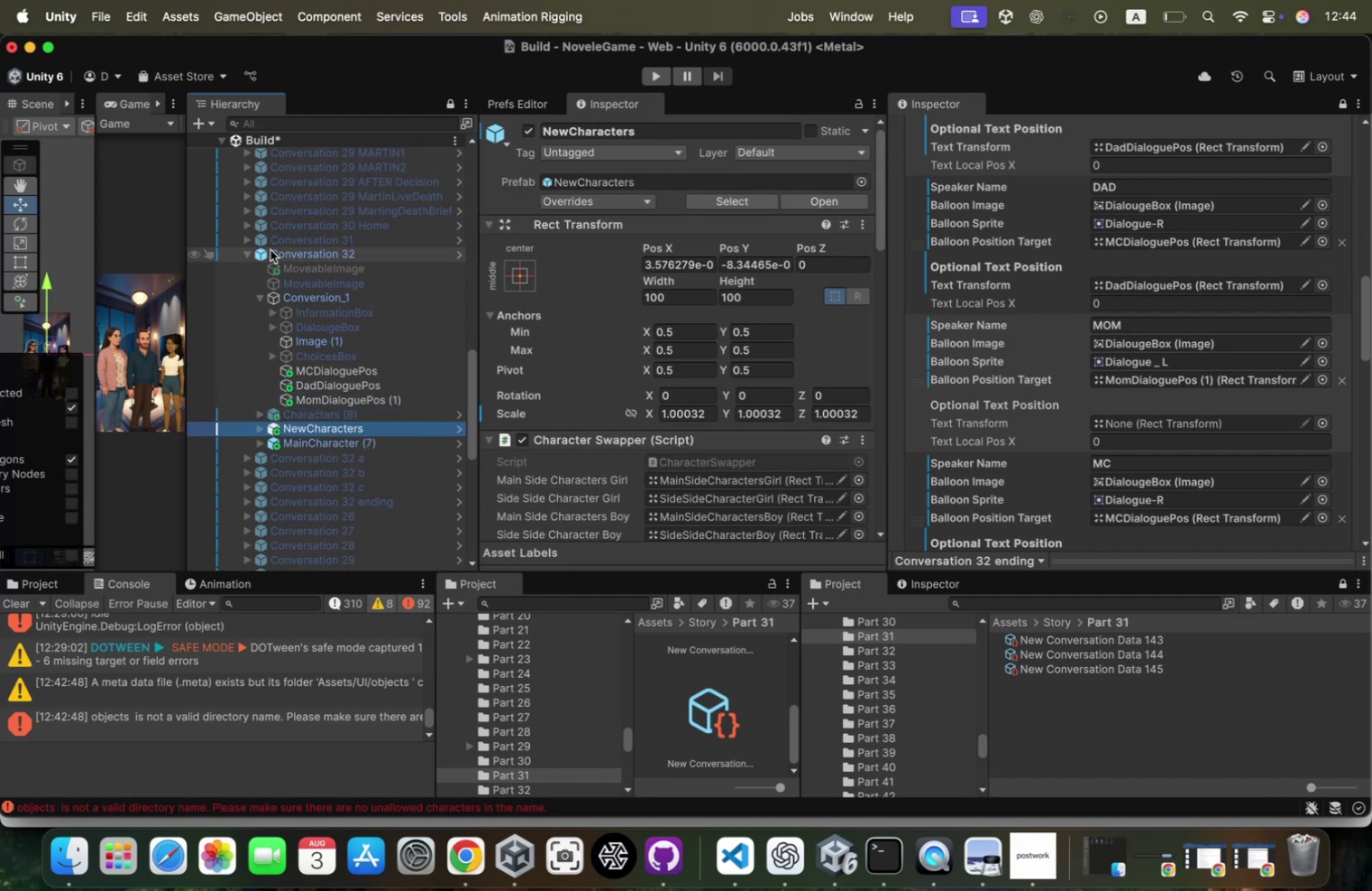 
key(ArrowRight)
 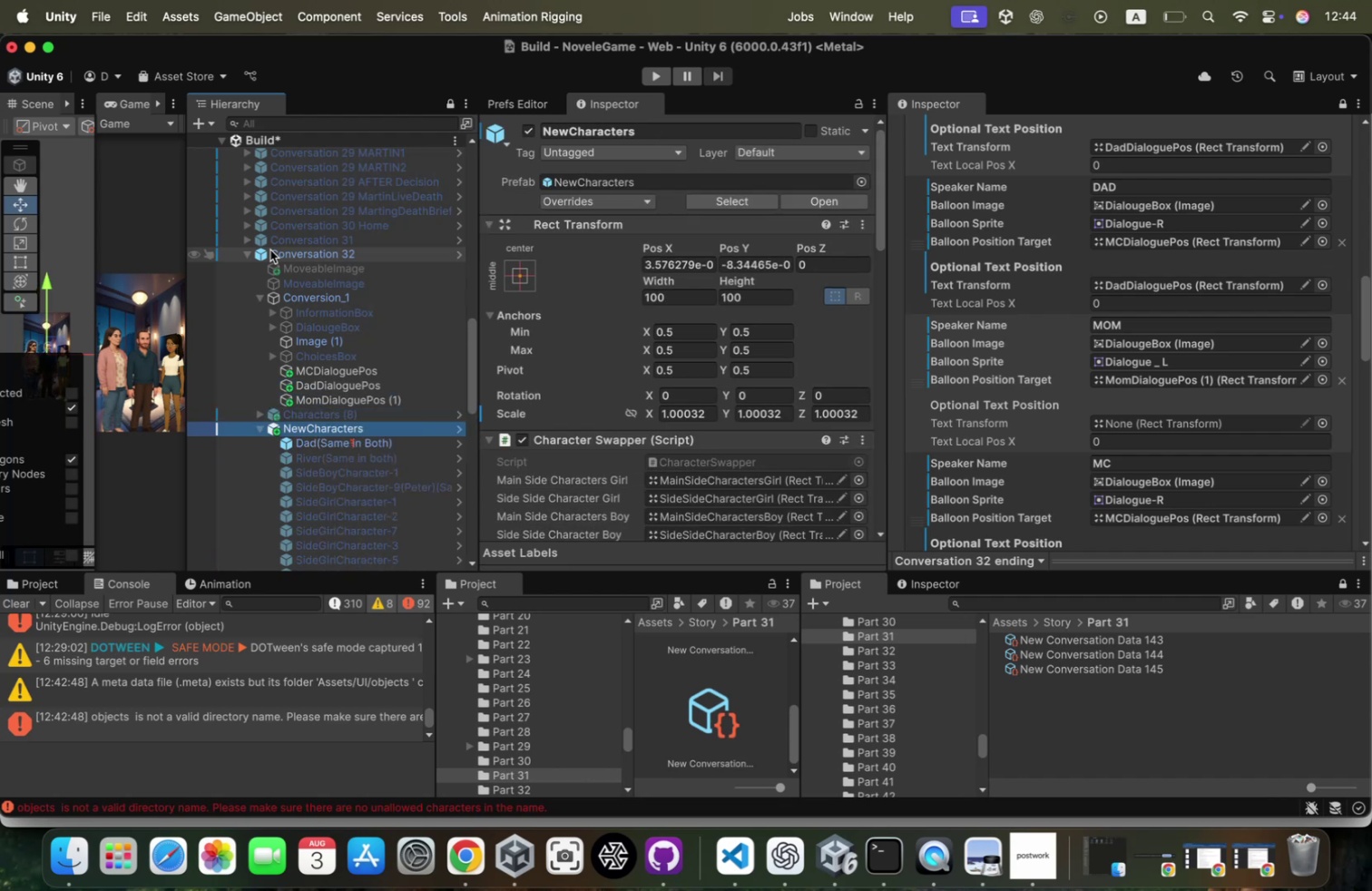 
key(ArrowDown)
 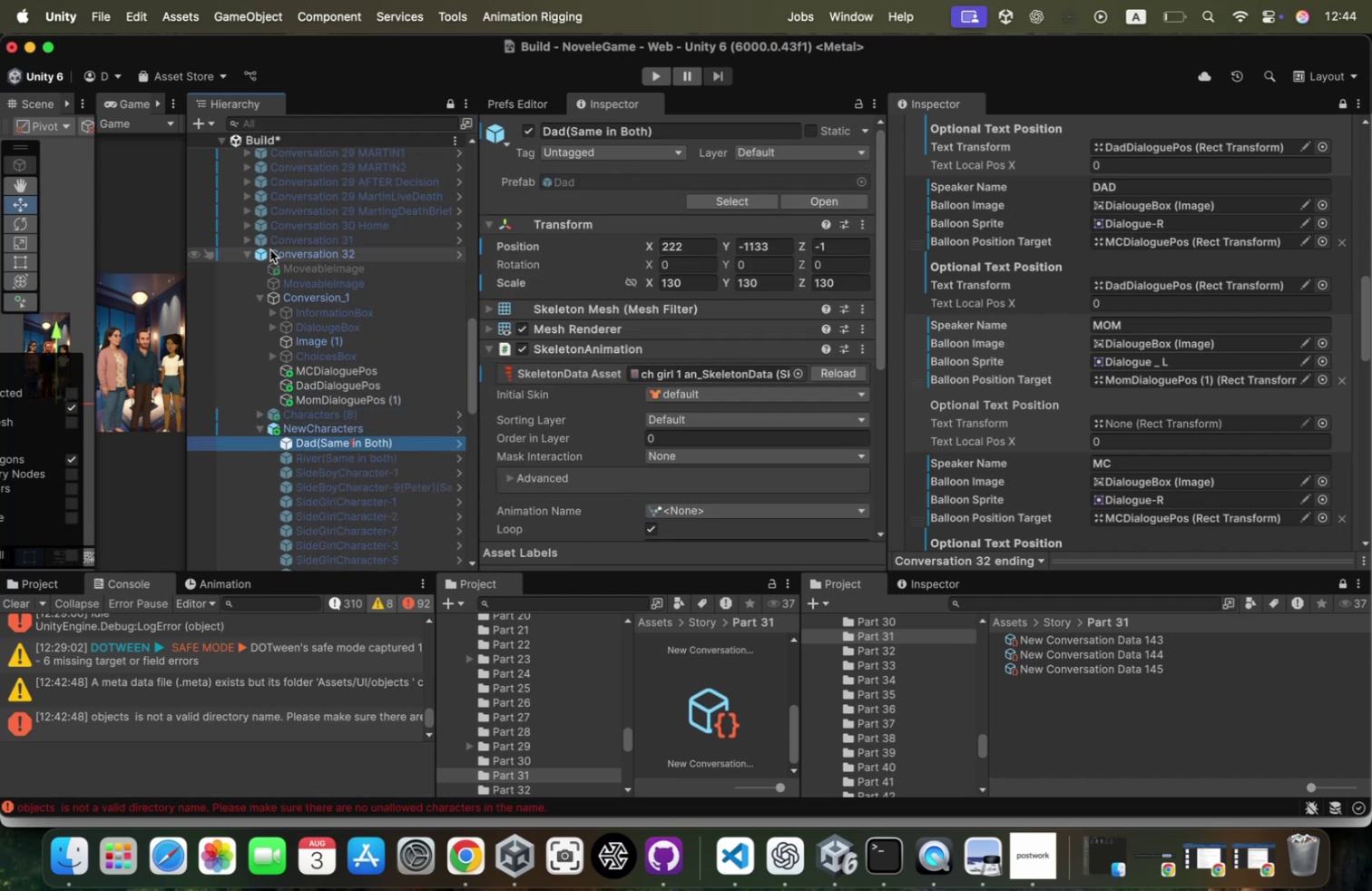 
key(ArrowUp)
 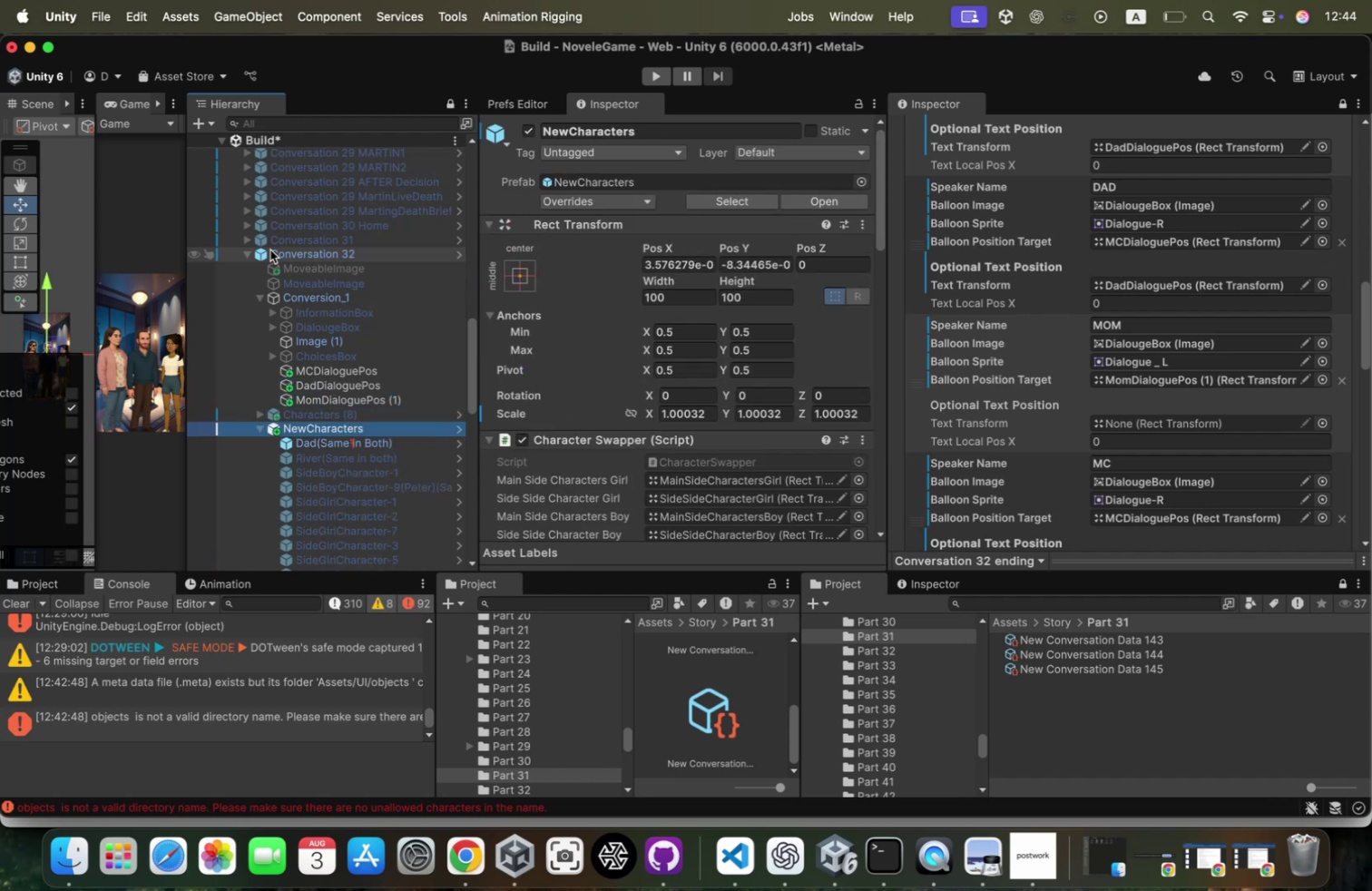 
key(ArrowLeft)
 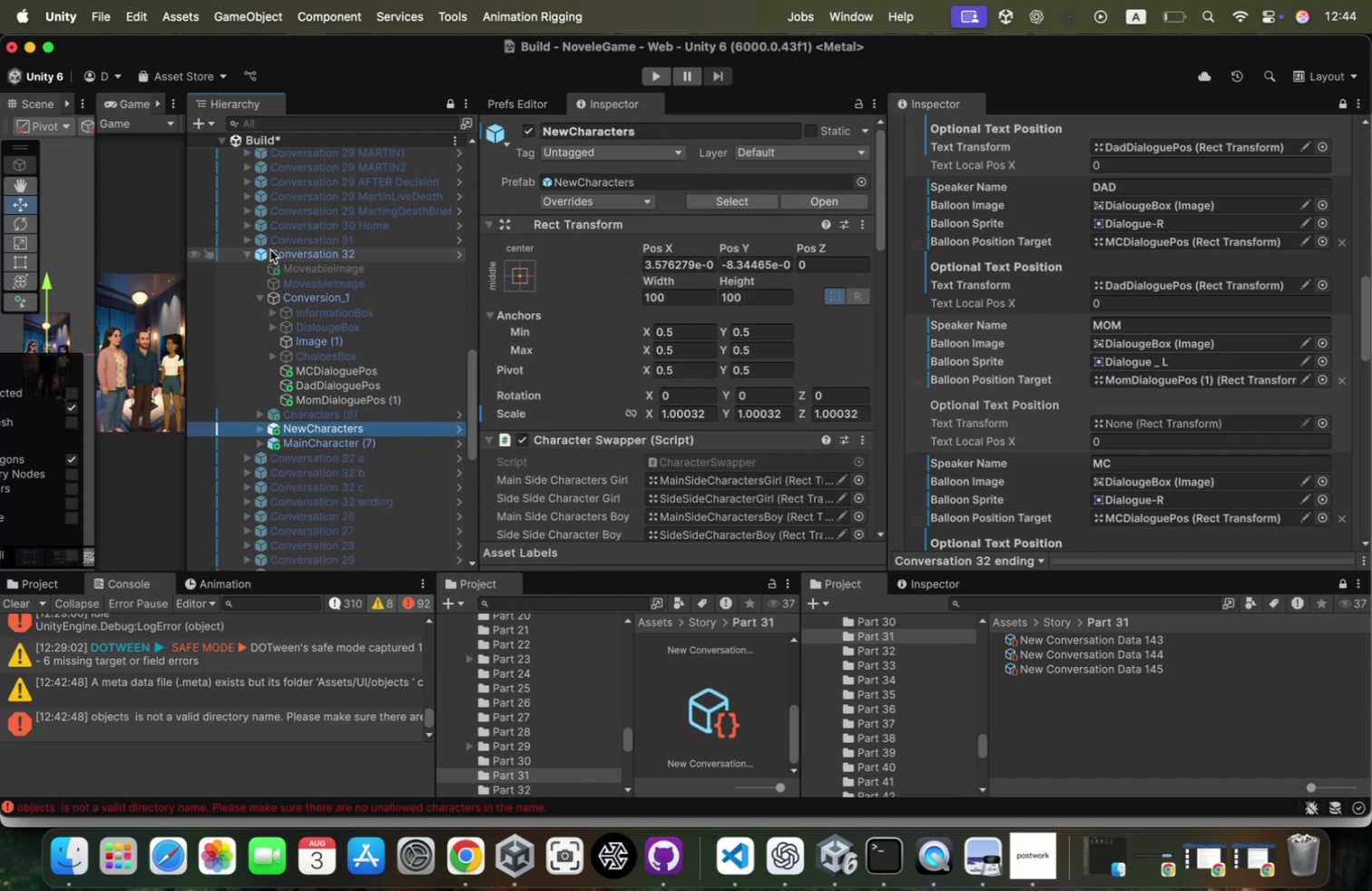 
key(ArrowDown)
 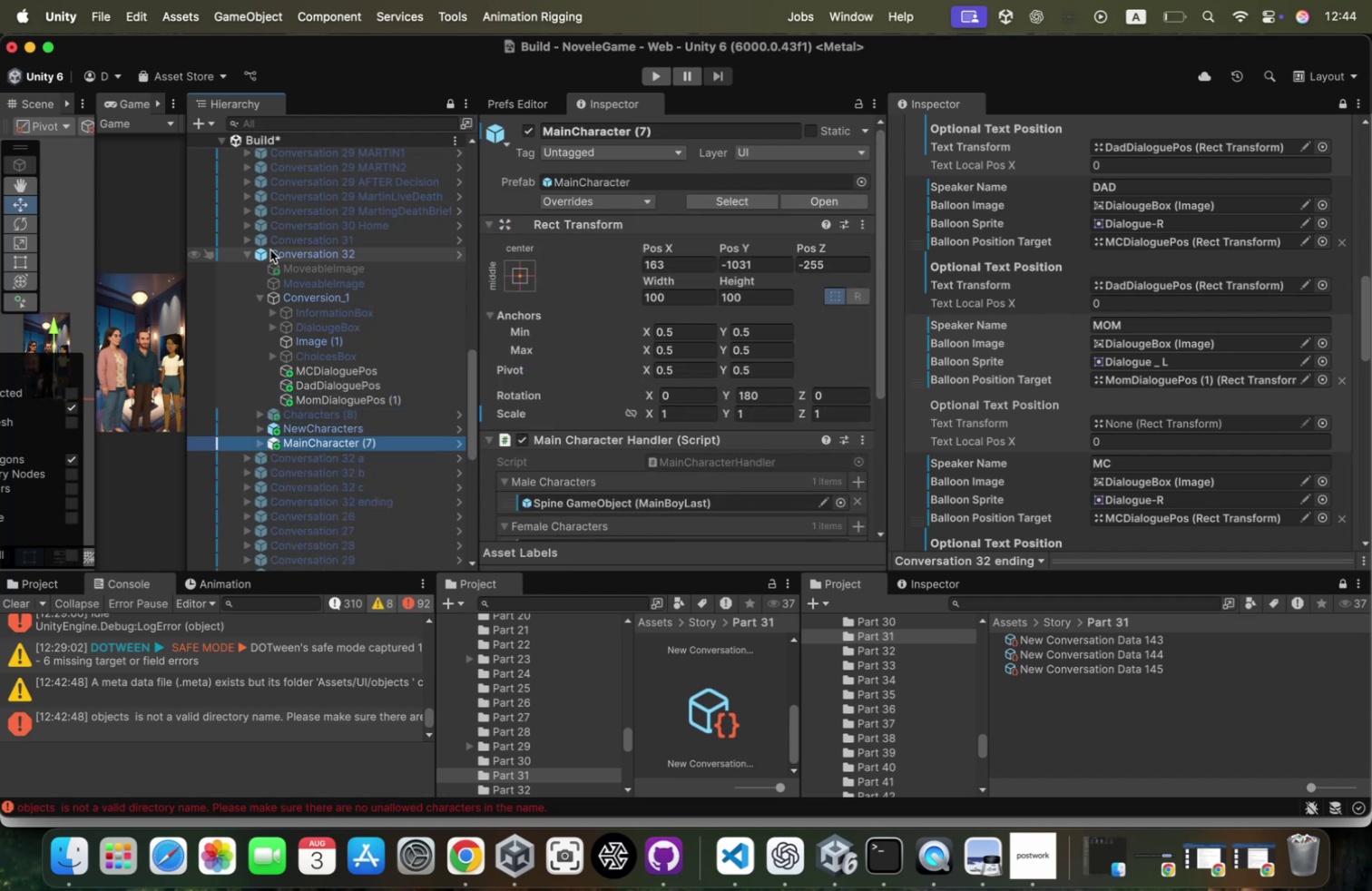 
key(ArrowRight)
 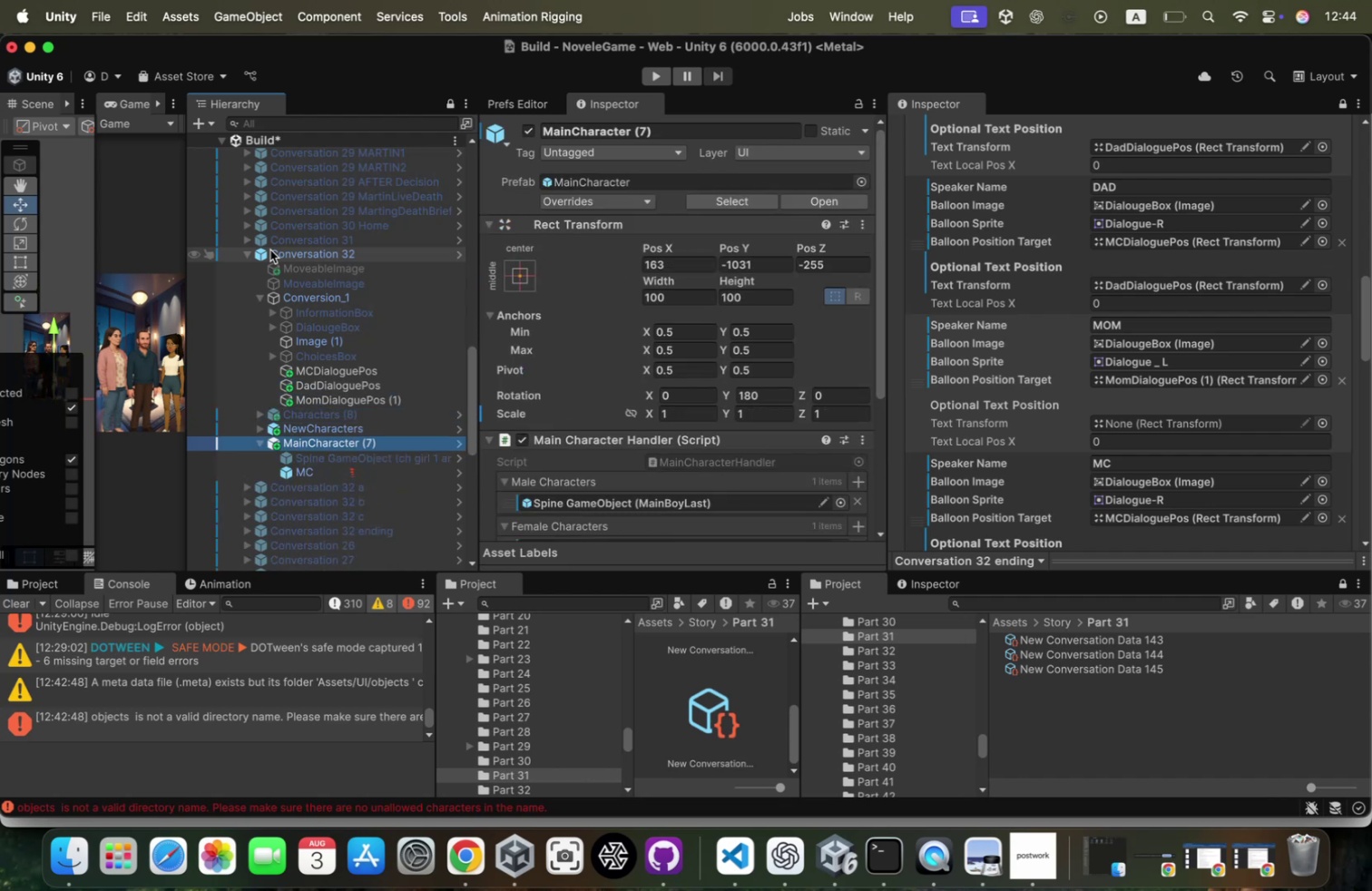 
scroll: coordinate [270, 250], scroll_direction: down, amount: 11.0
 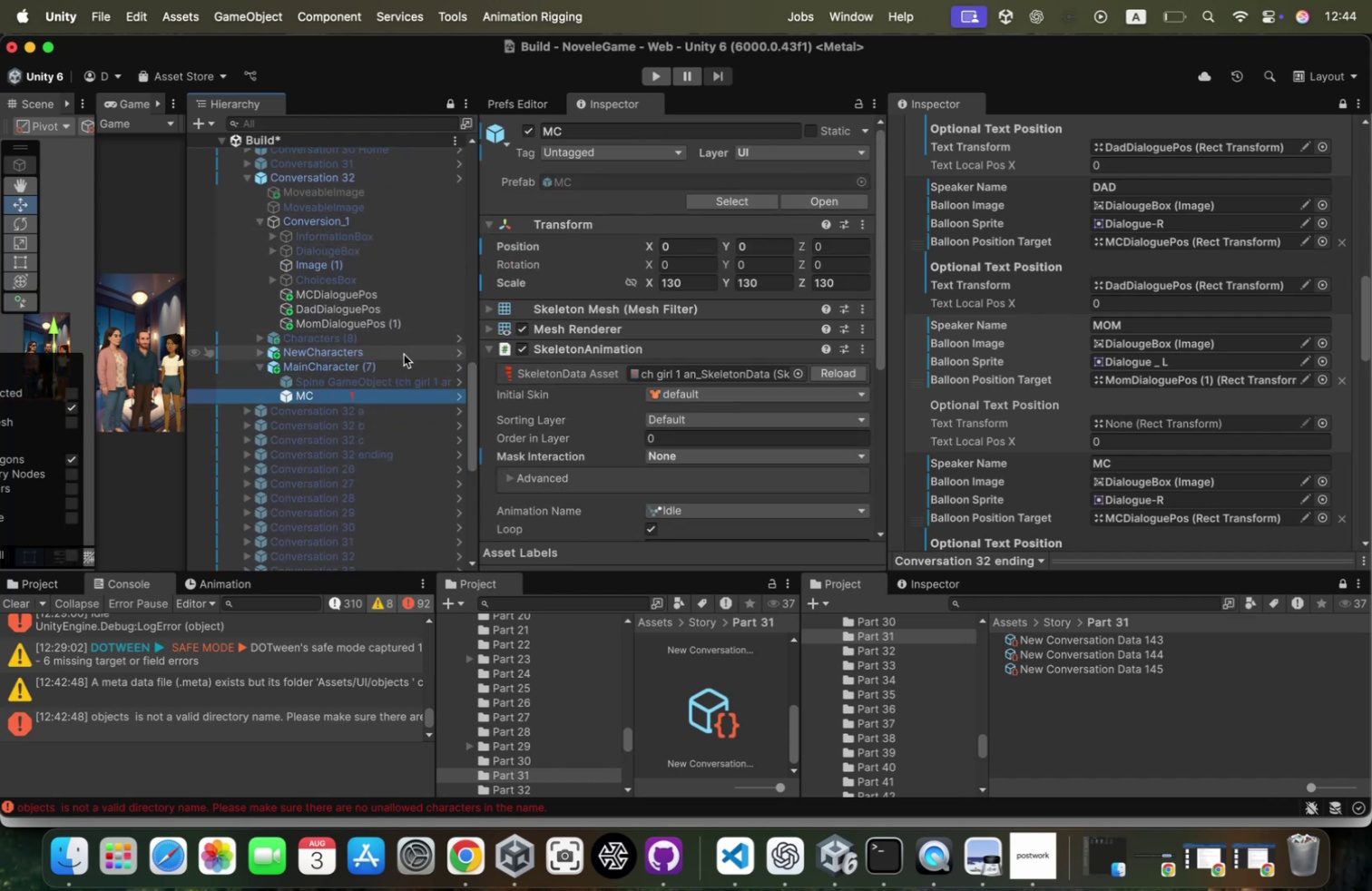 
scroll: coordinate [336, 316], scroll_direction: up, amount: 3.0
 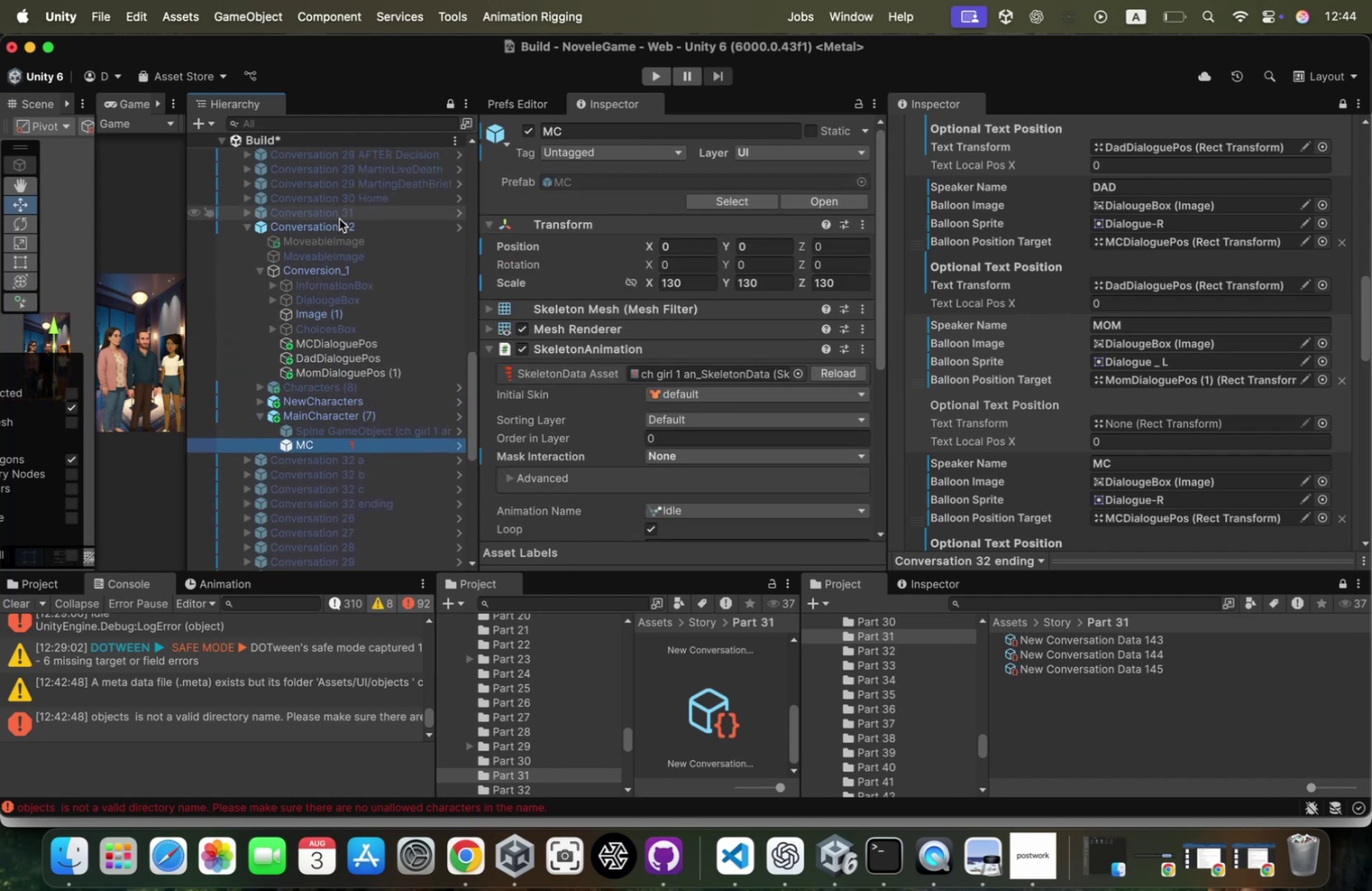 
left_click([337, 223])
 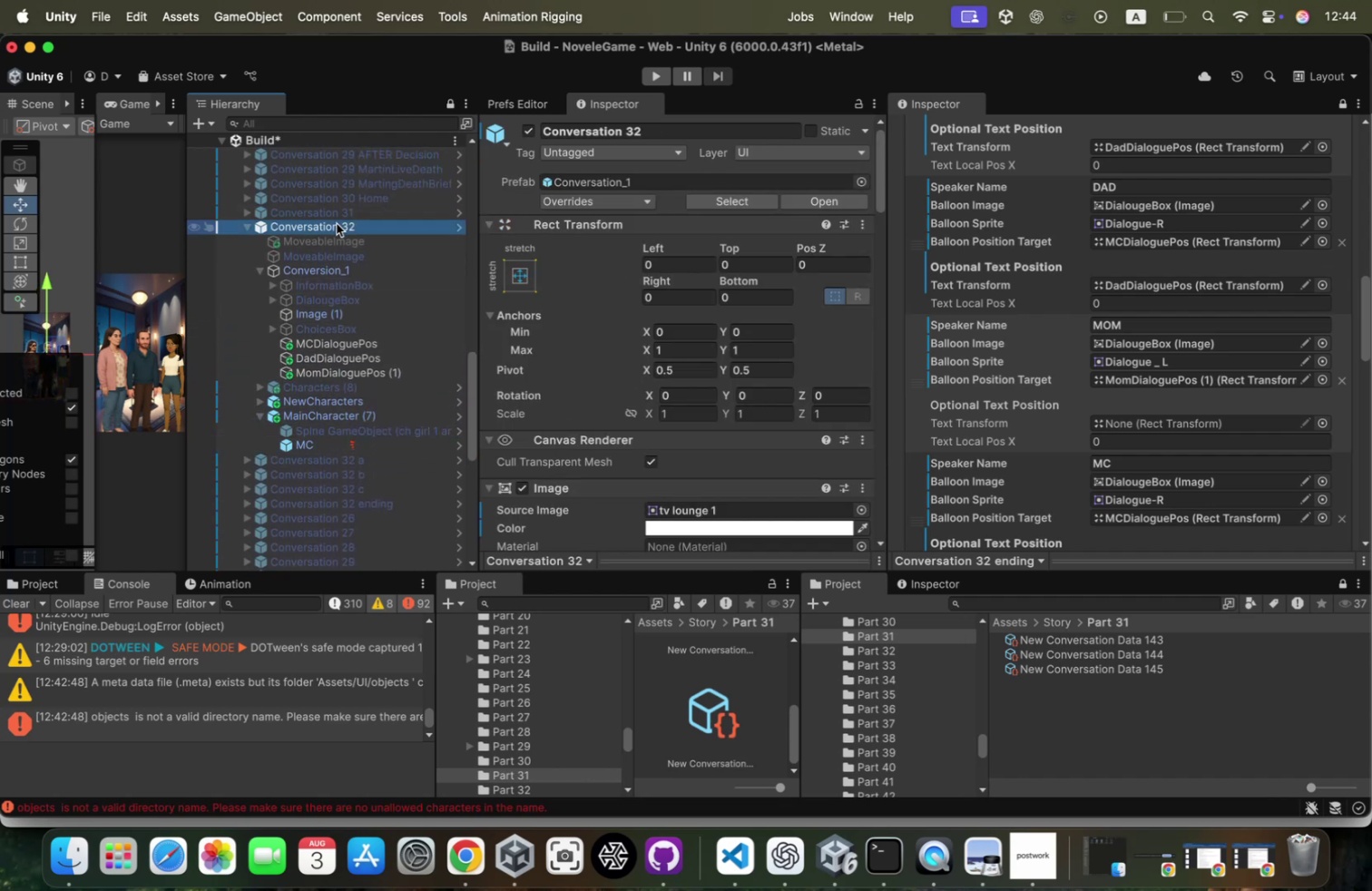 
key(ArrowLeft)
 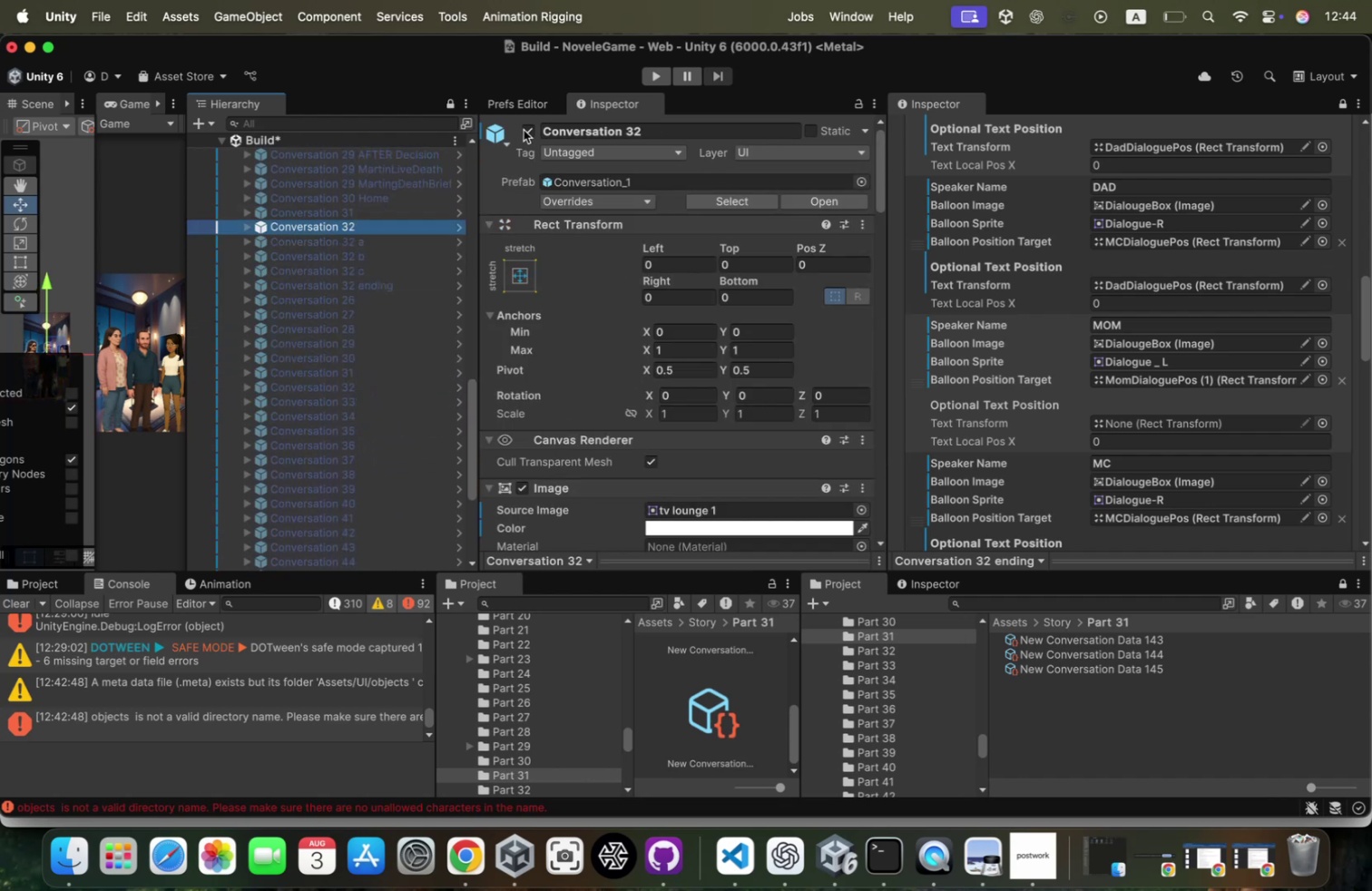 
left_click([531, 125])
 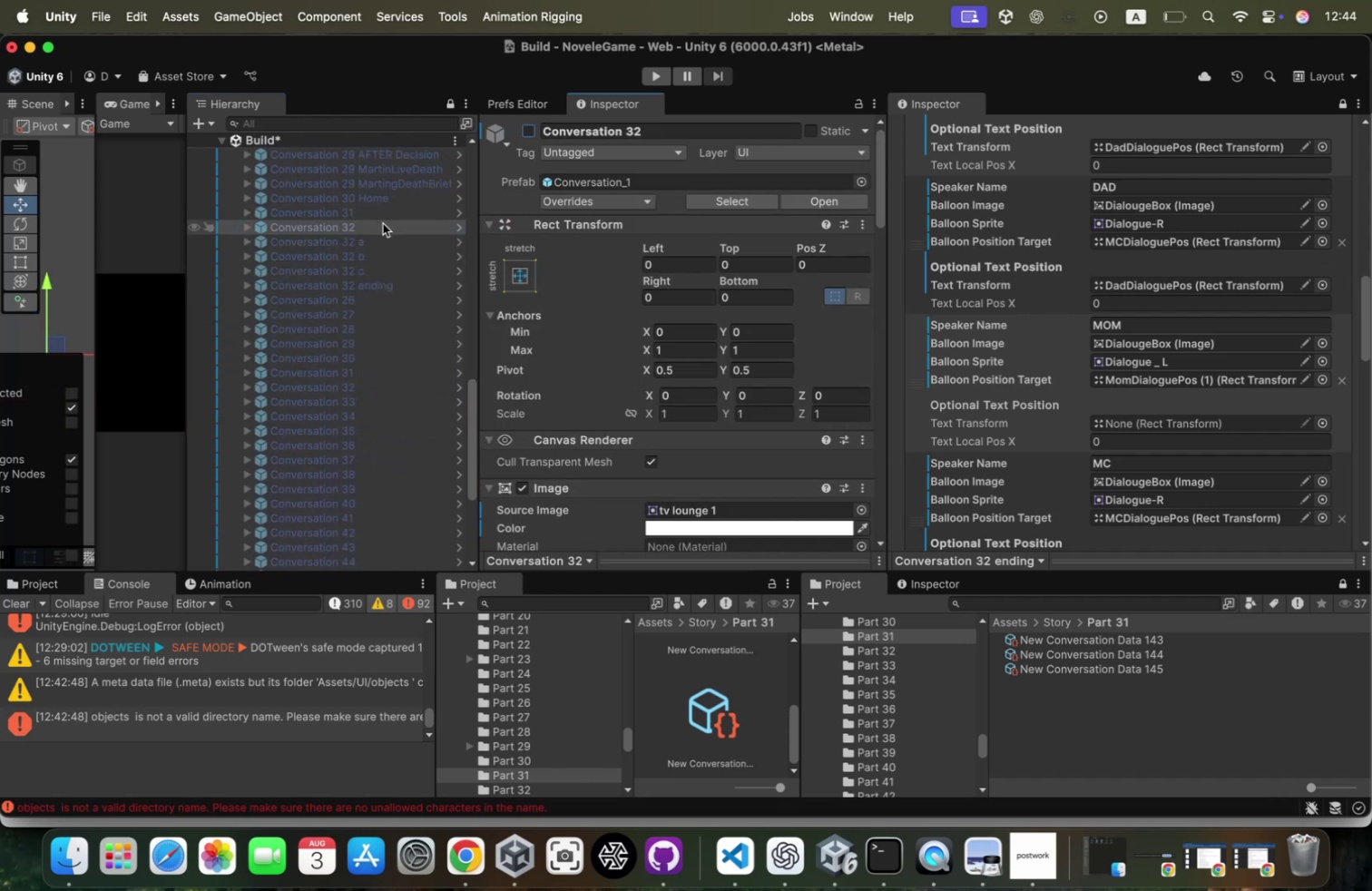 
left_click([383, 223])
 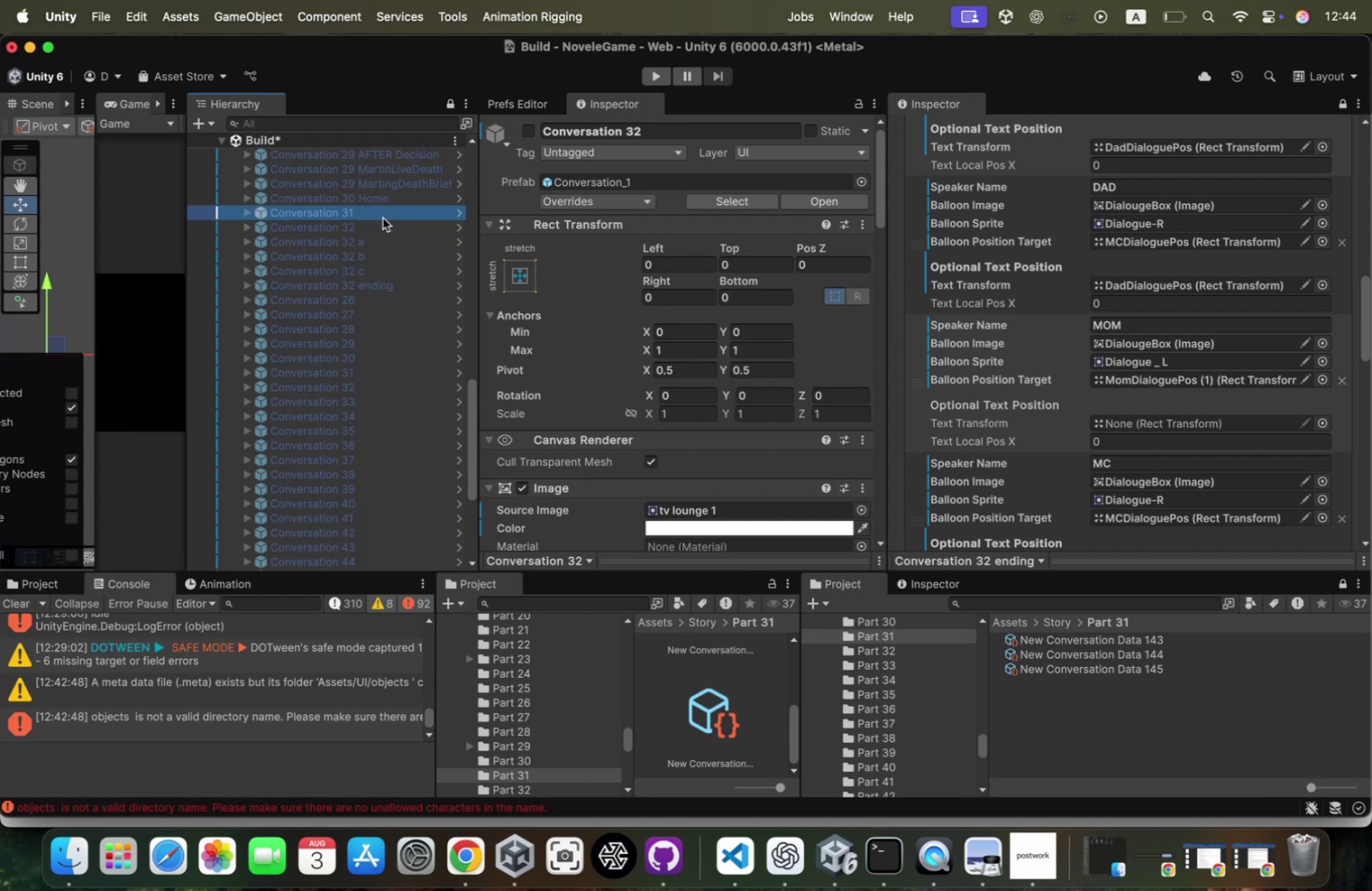 
left_click([383, 218])
 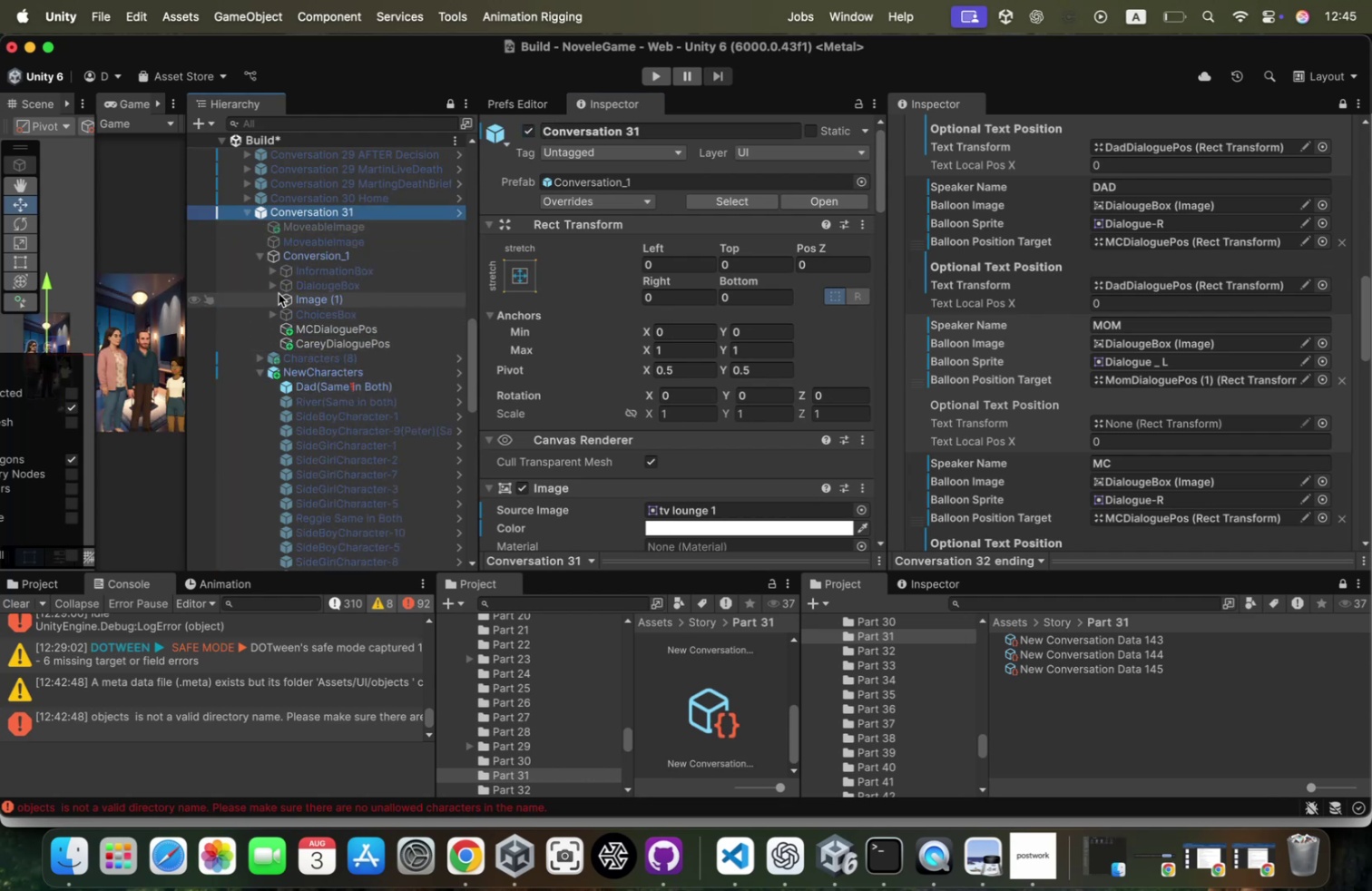 
wait(6.32)
 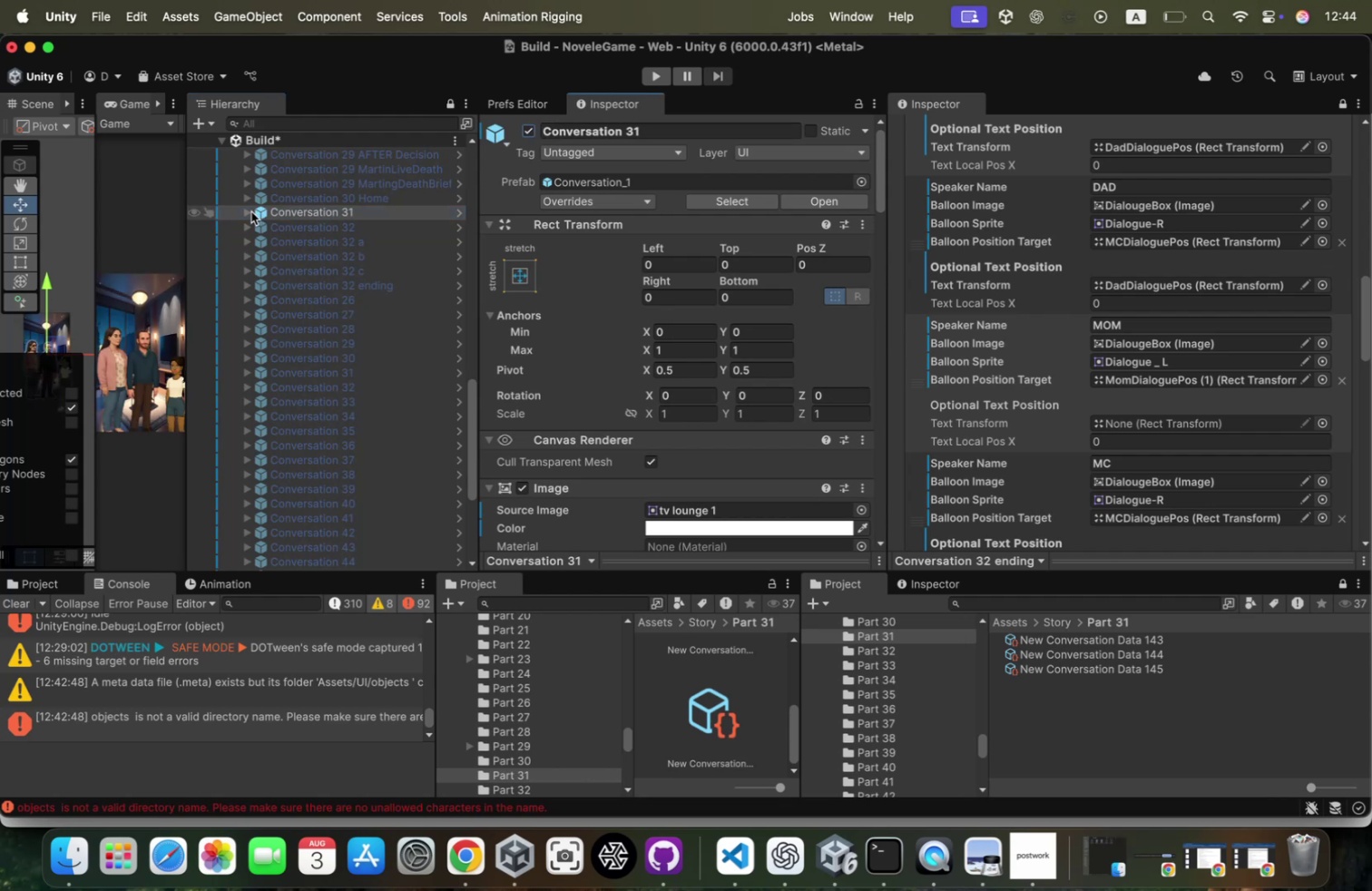 
key(ArrowDown)
 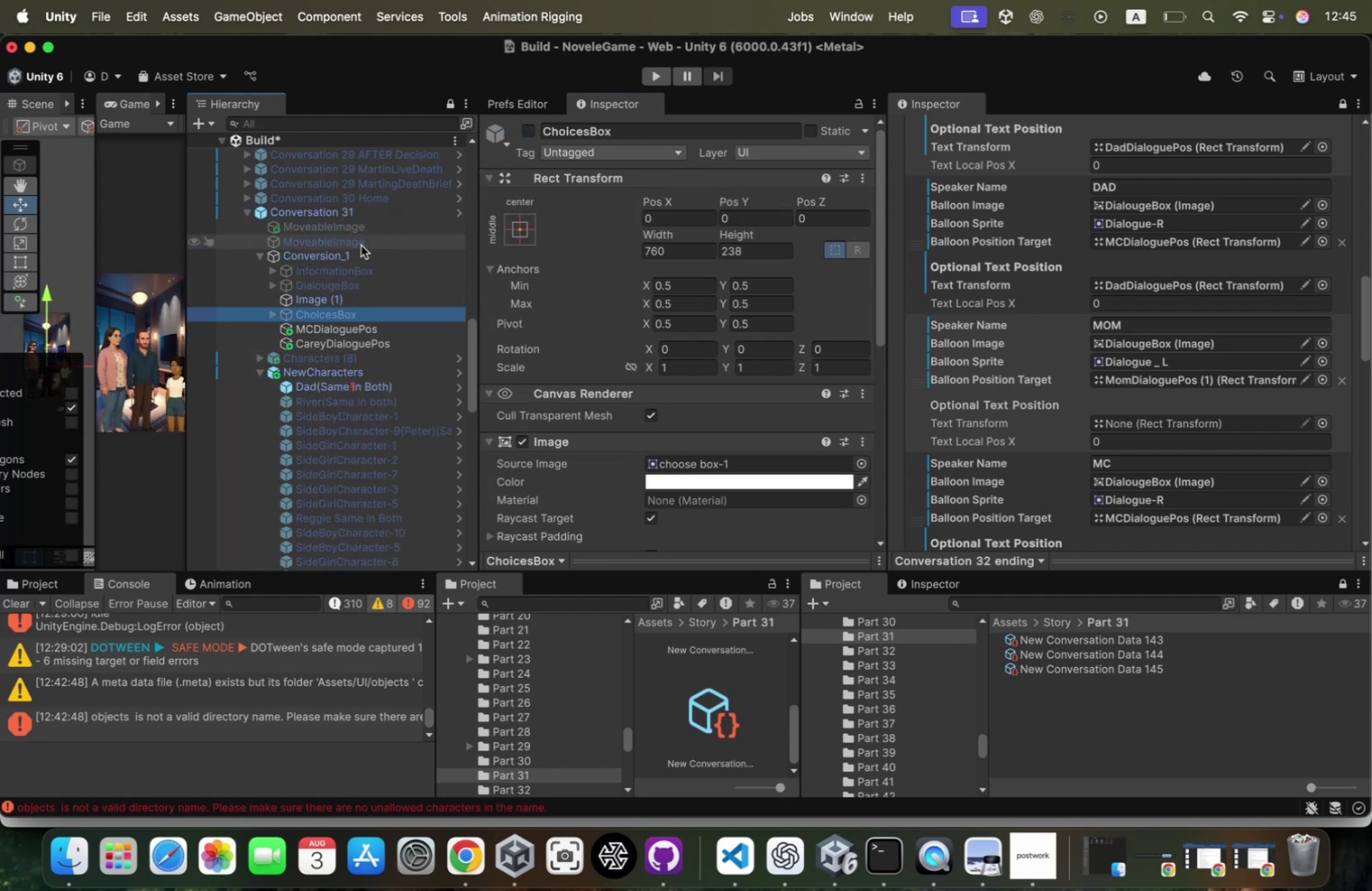 
key(ArrowDown)
 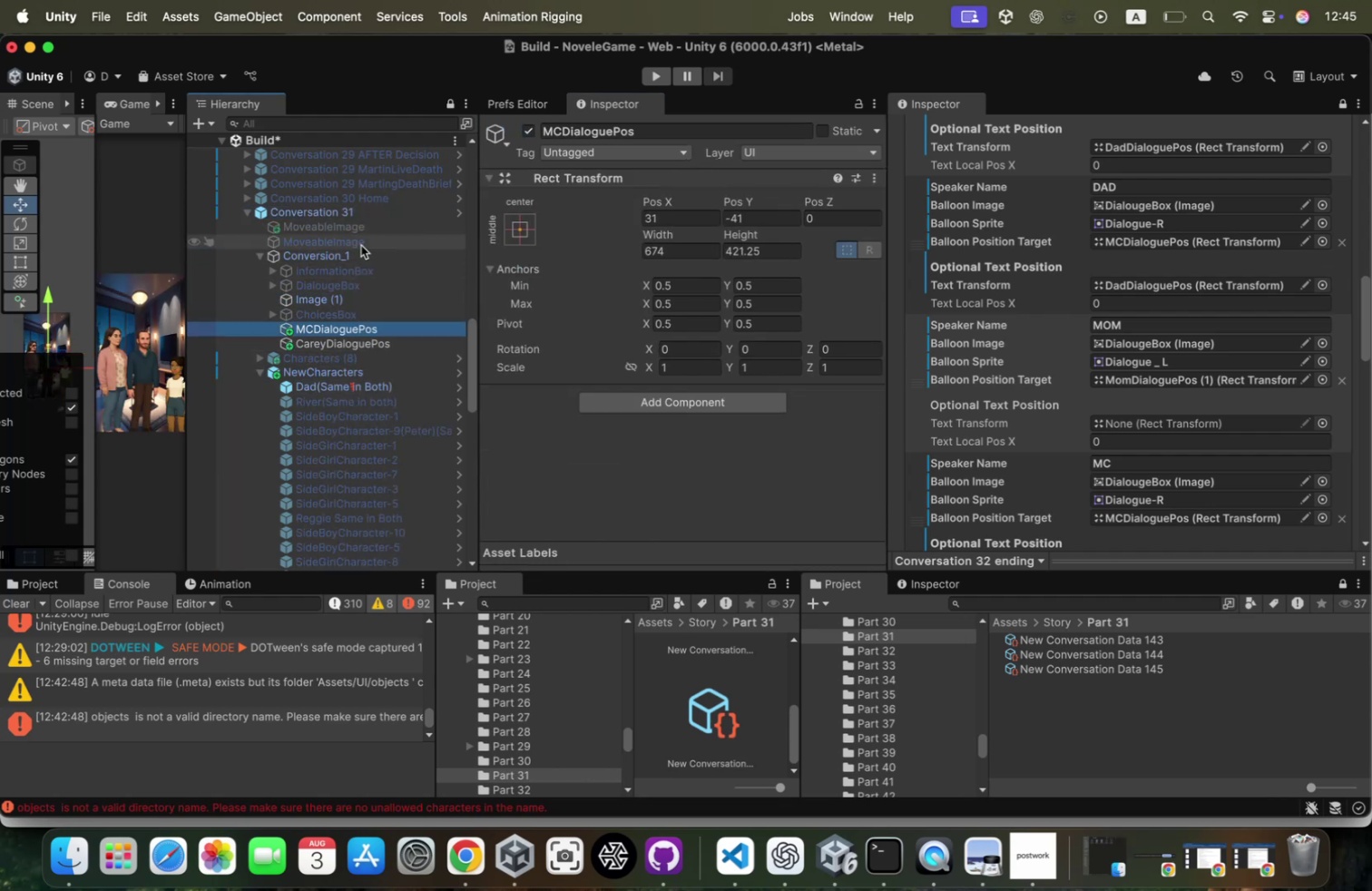 
key(ArrowUp)
 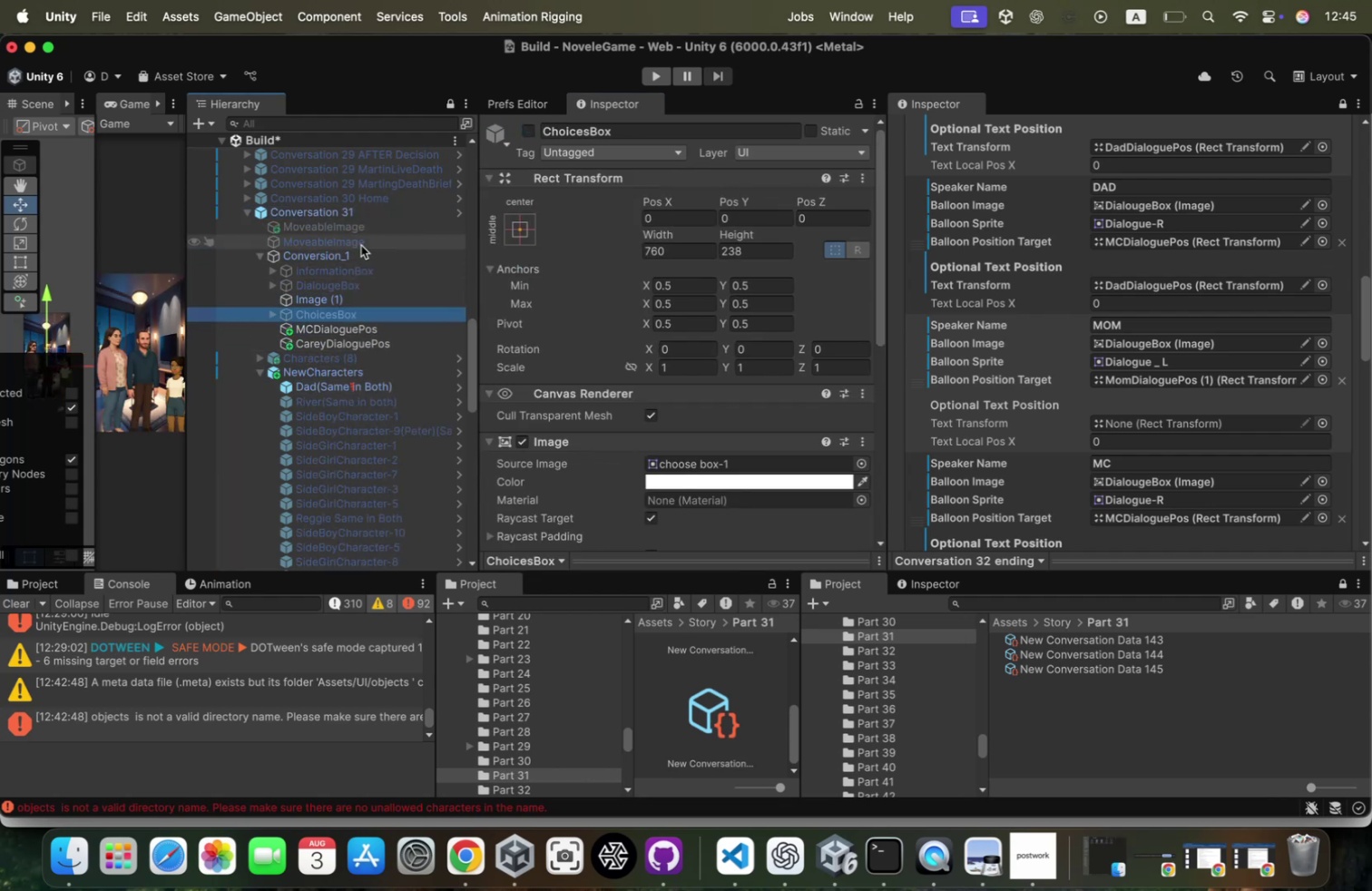 
key(ArrowUp)
 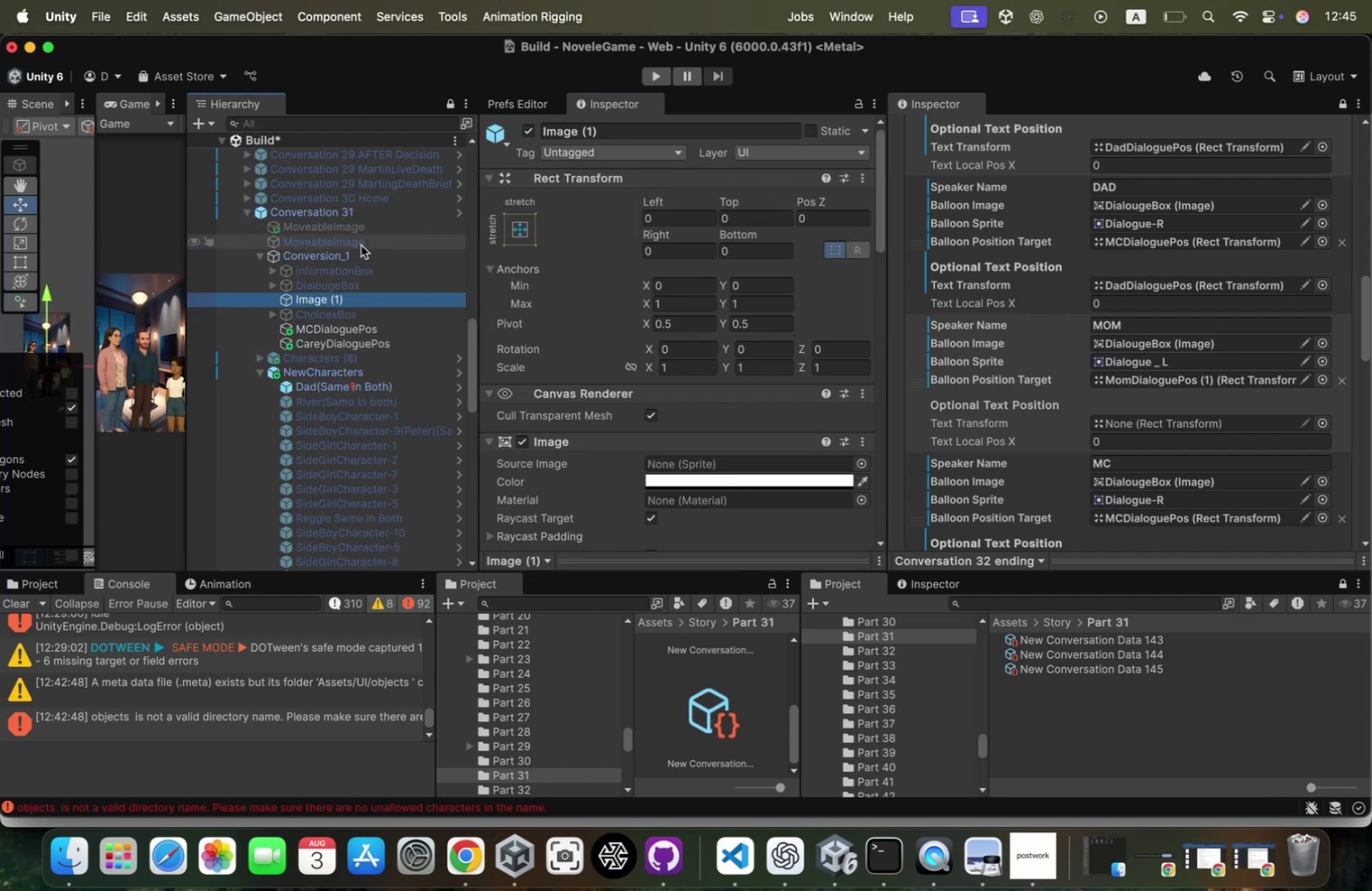 
key(ArrowDown)
 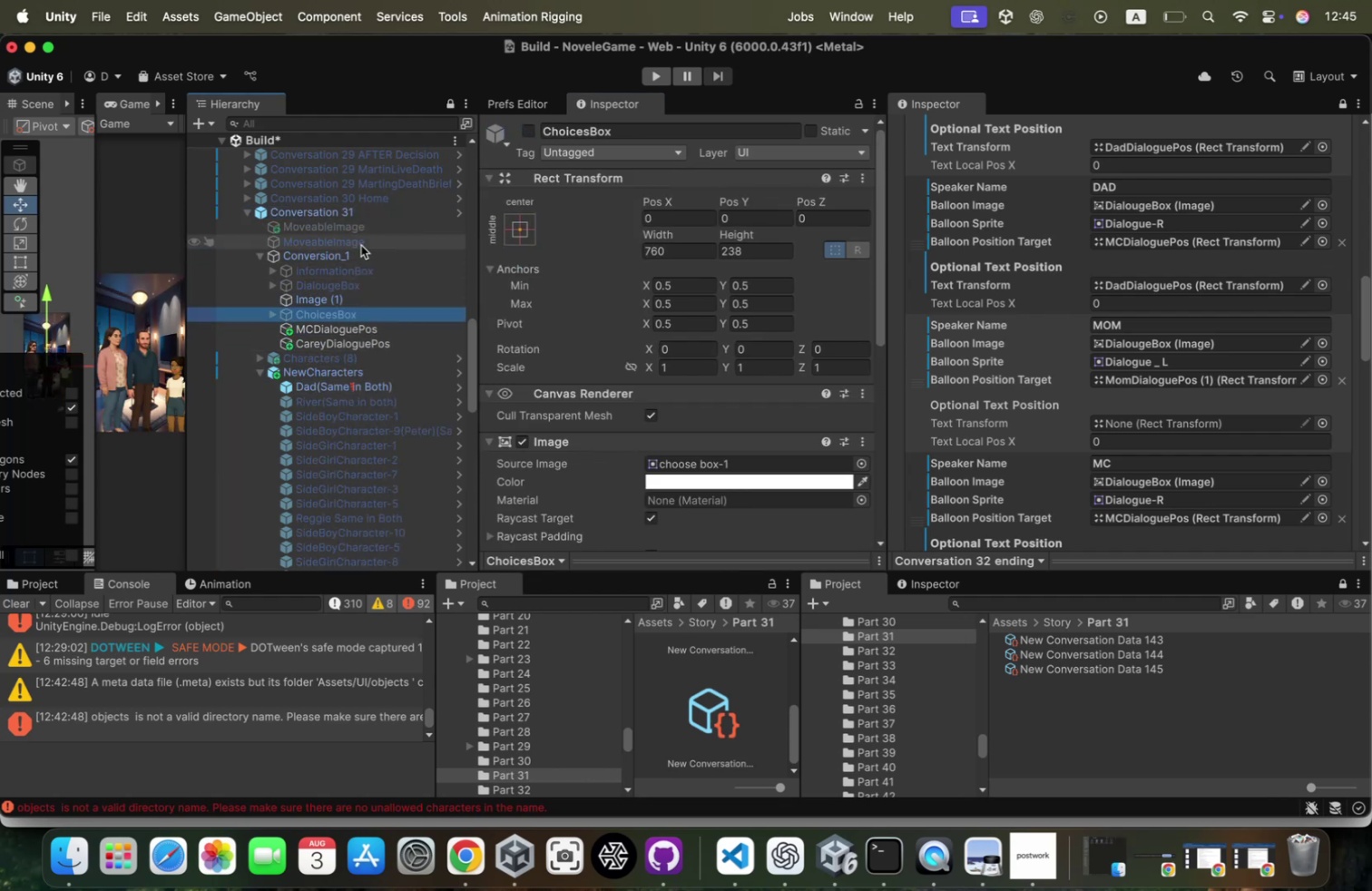 
key(ArrowDown)
 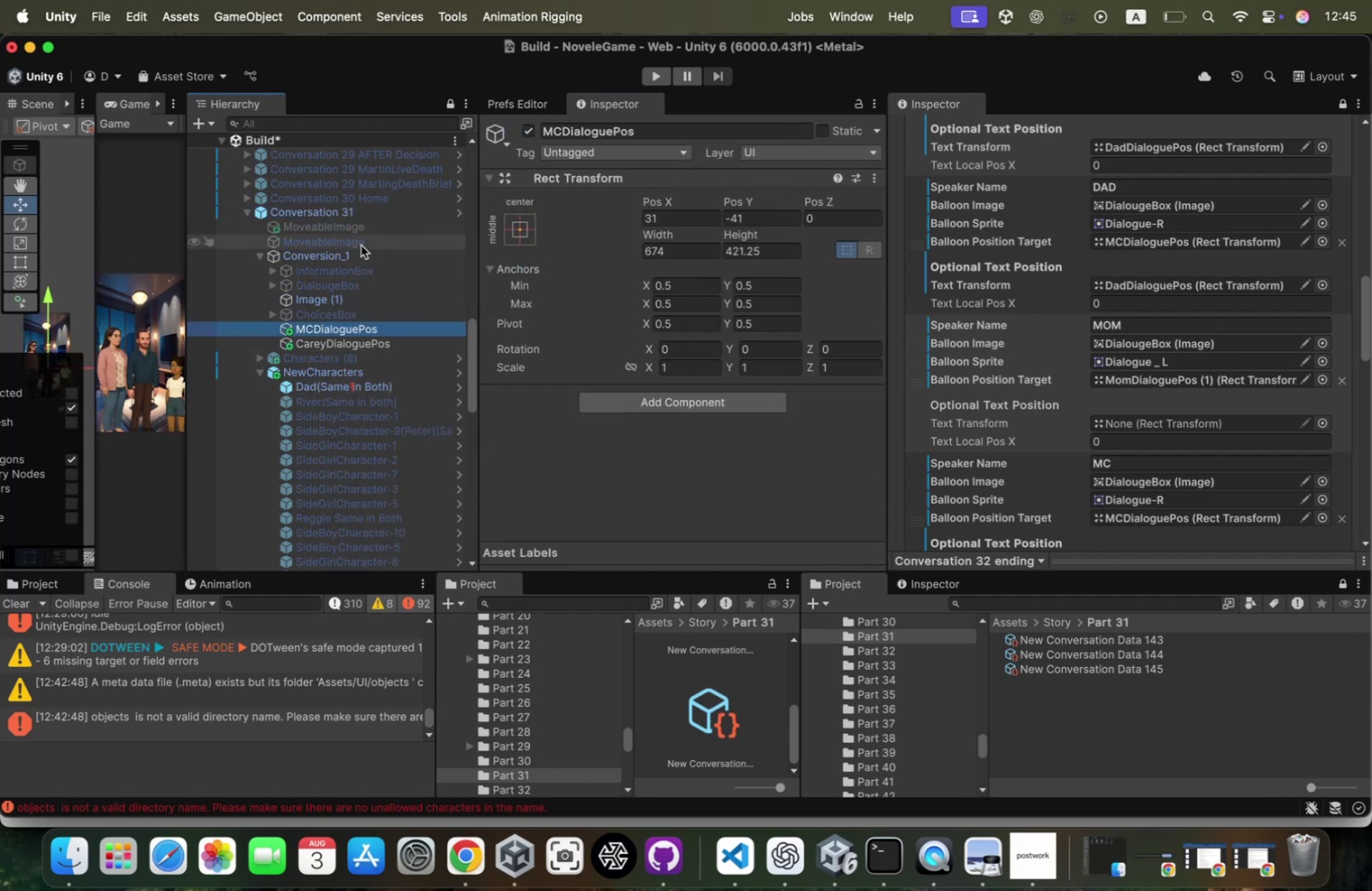 
key(ArrowDown)
 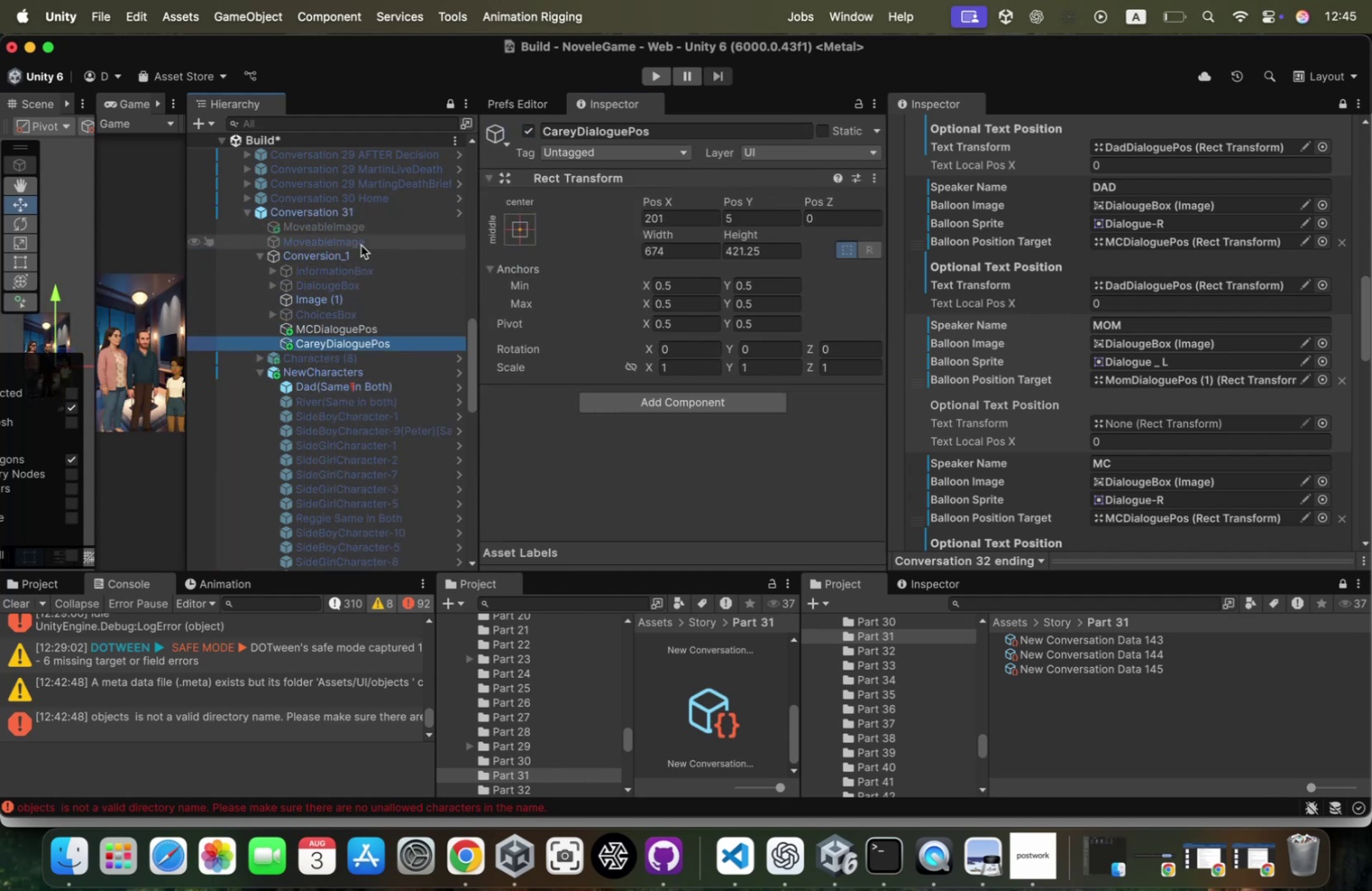 
key(ArrowDown)
 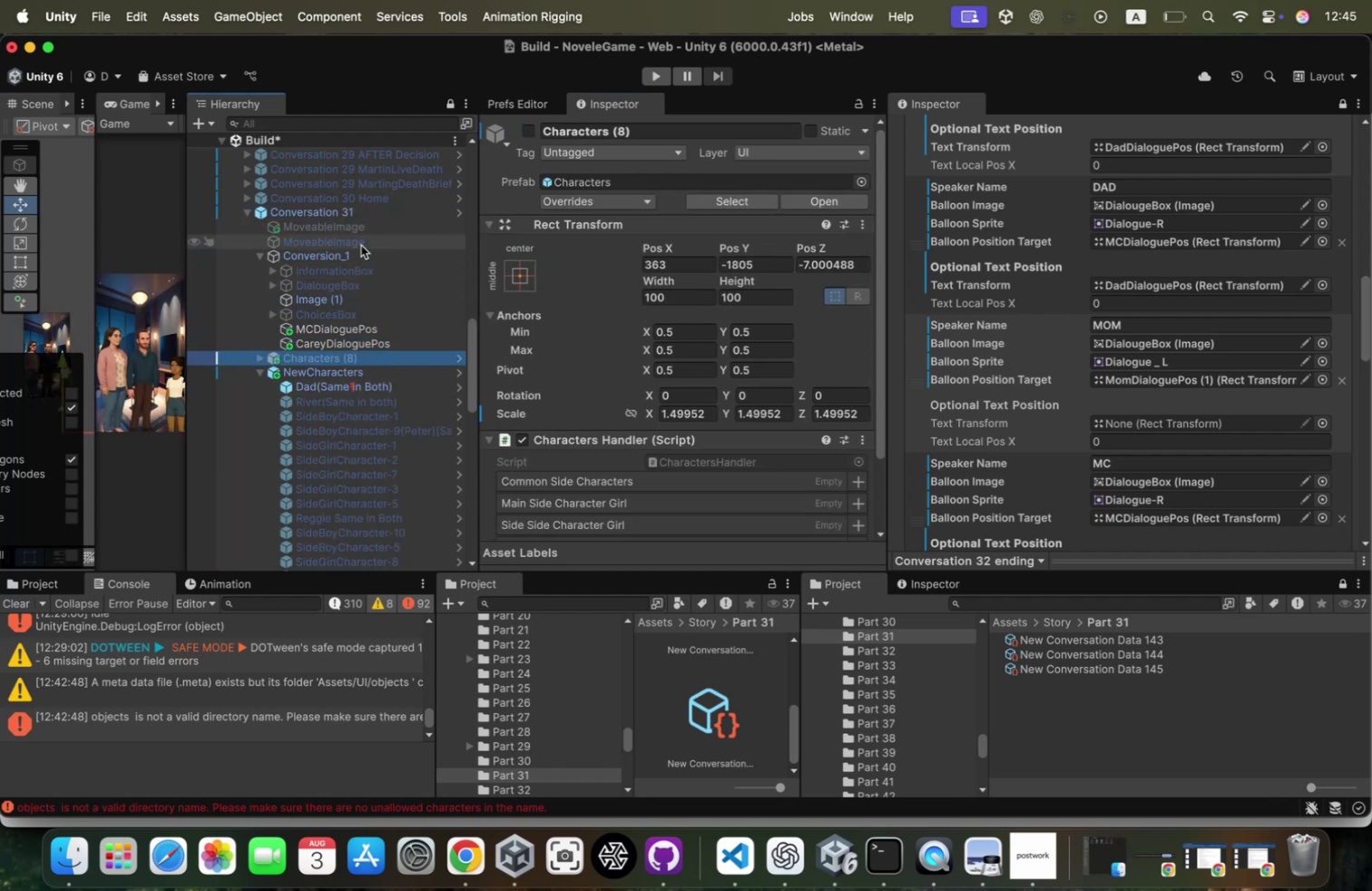 
key(ArrowDown)
 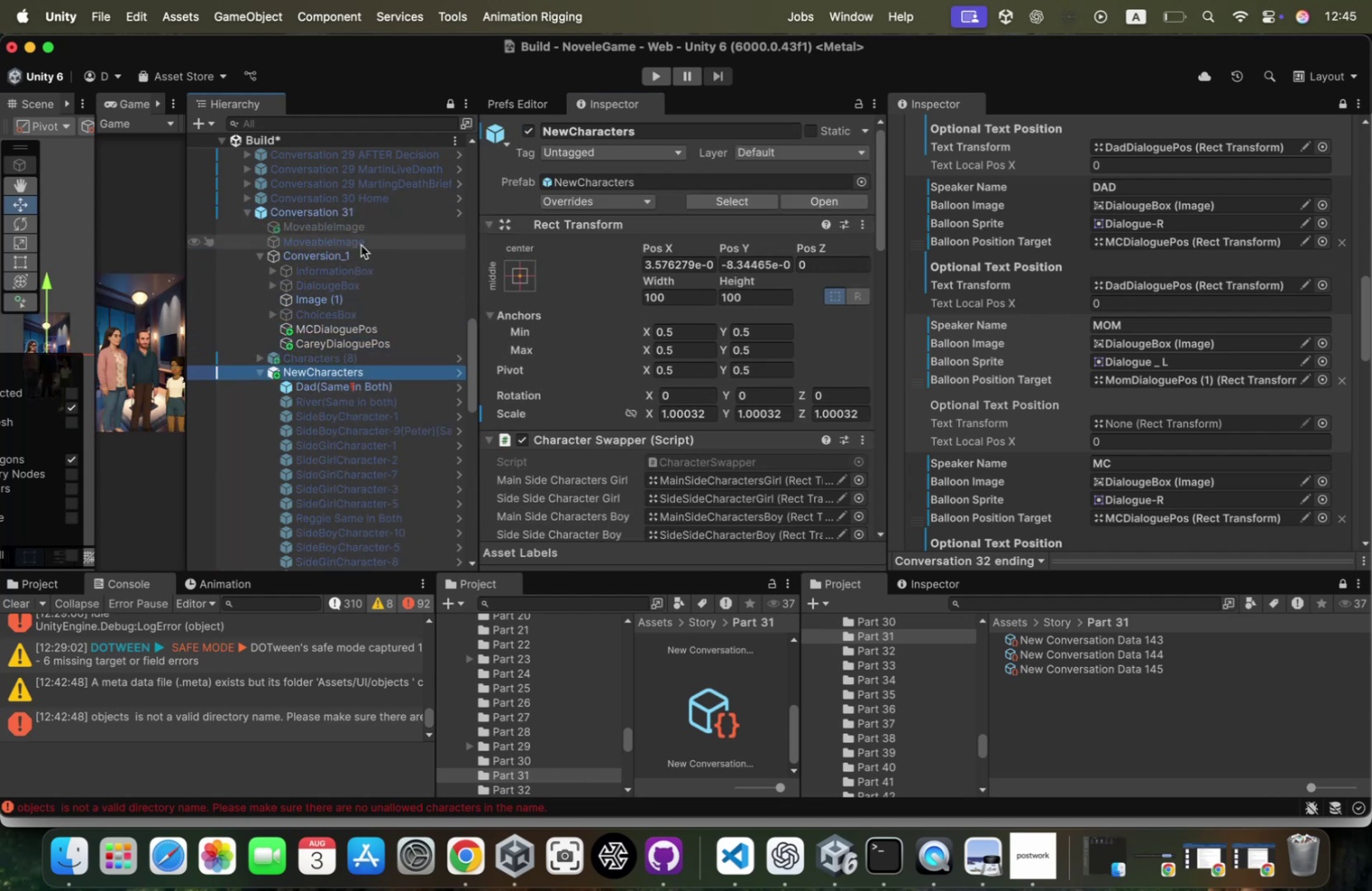 
key(ArrowDown)
 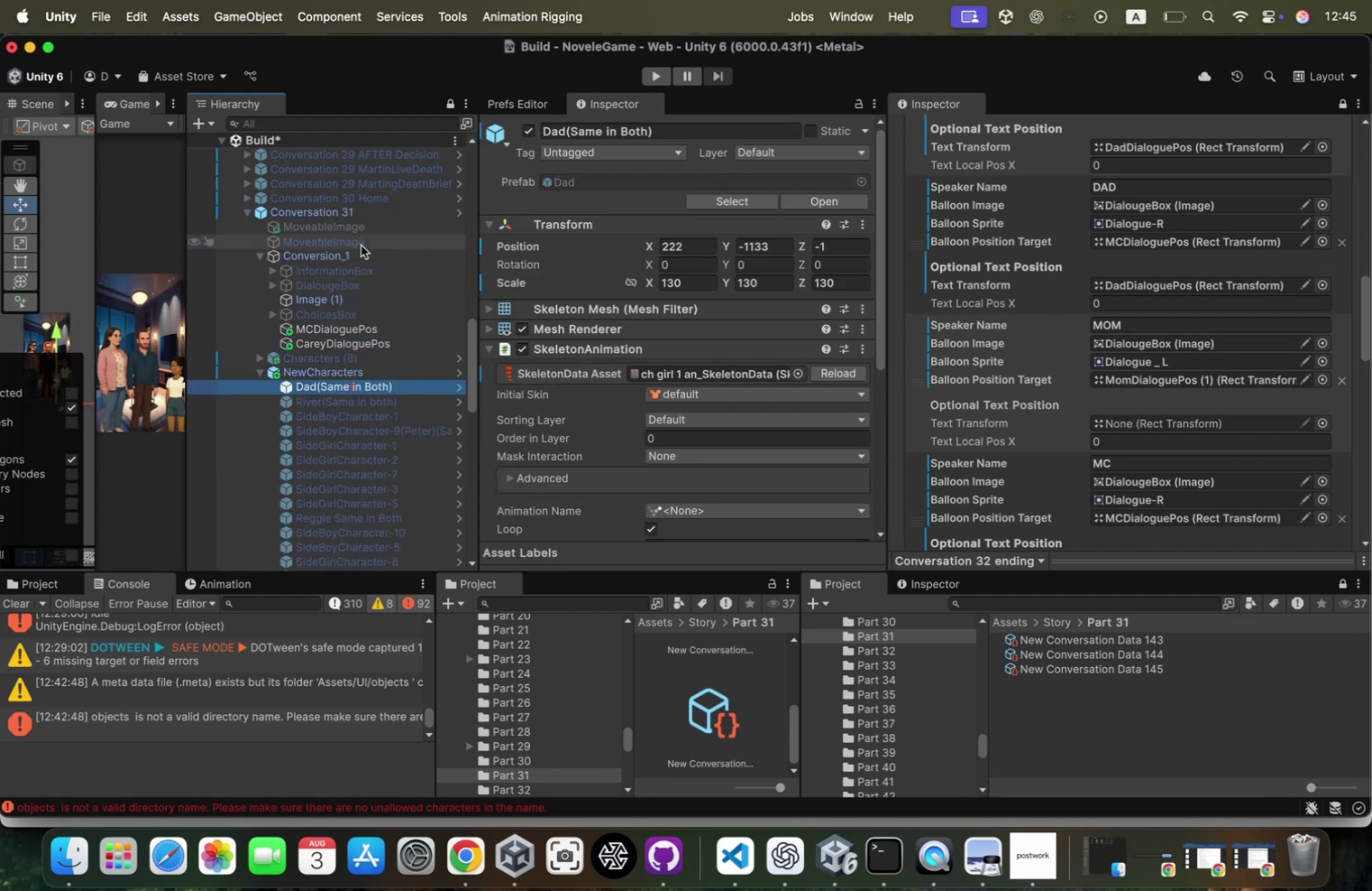 
key(ArrowUp)
 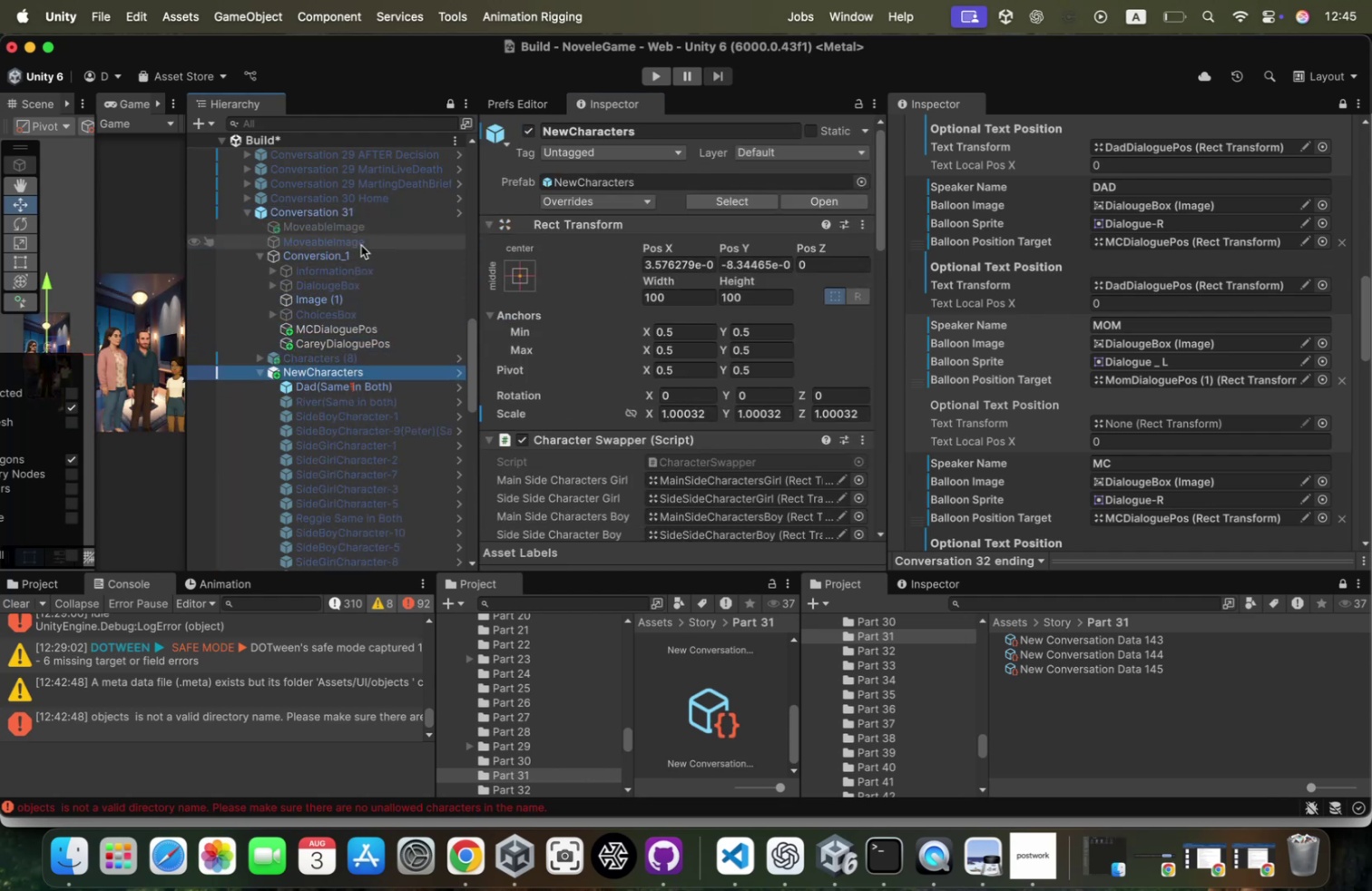 
key(ArrowLeft)
 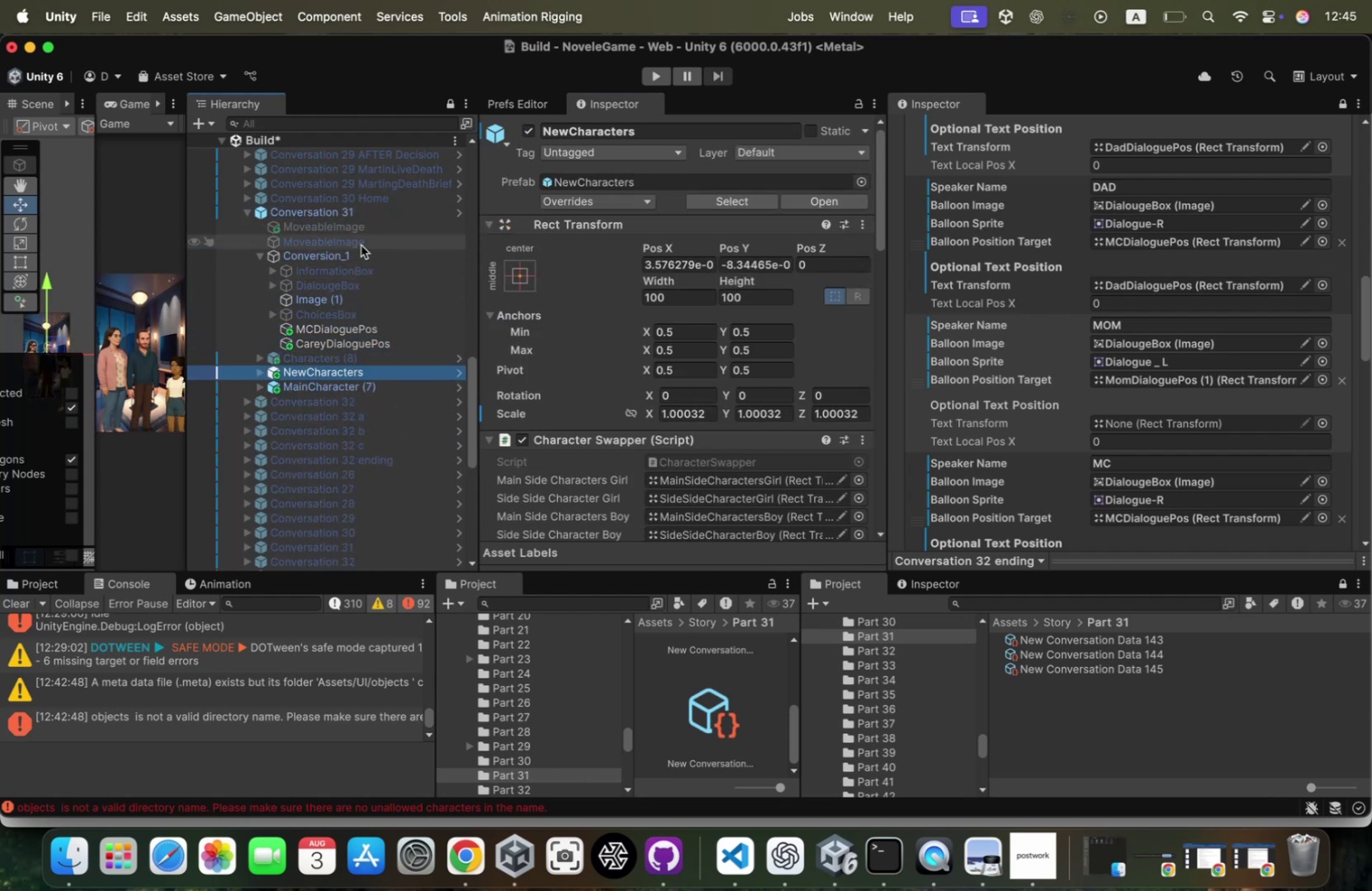 
key(ArrowDown)
 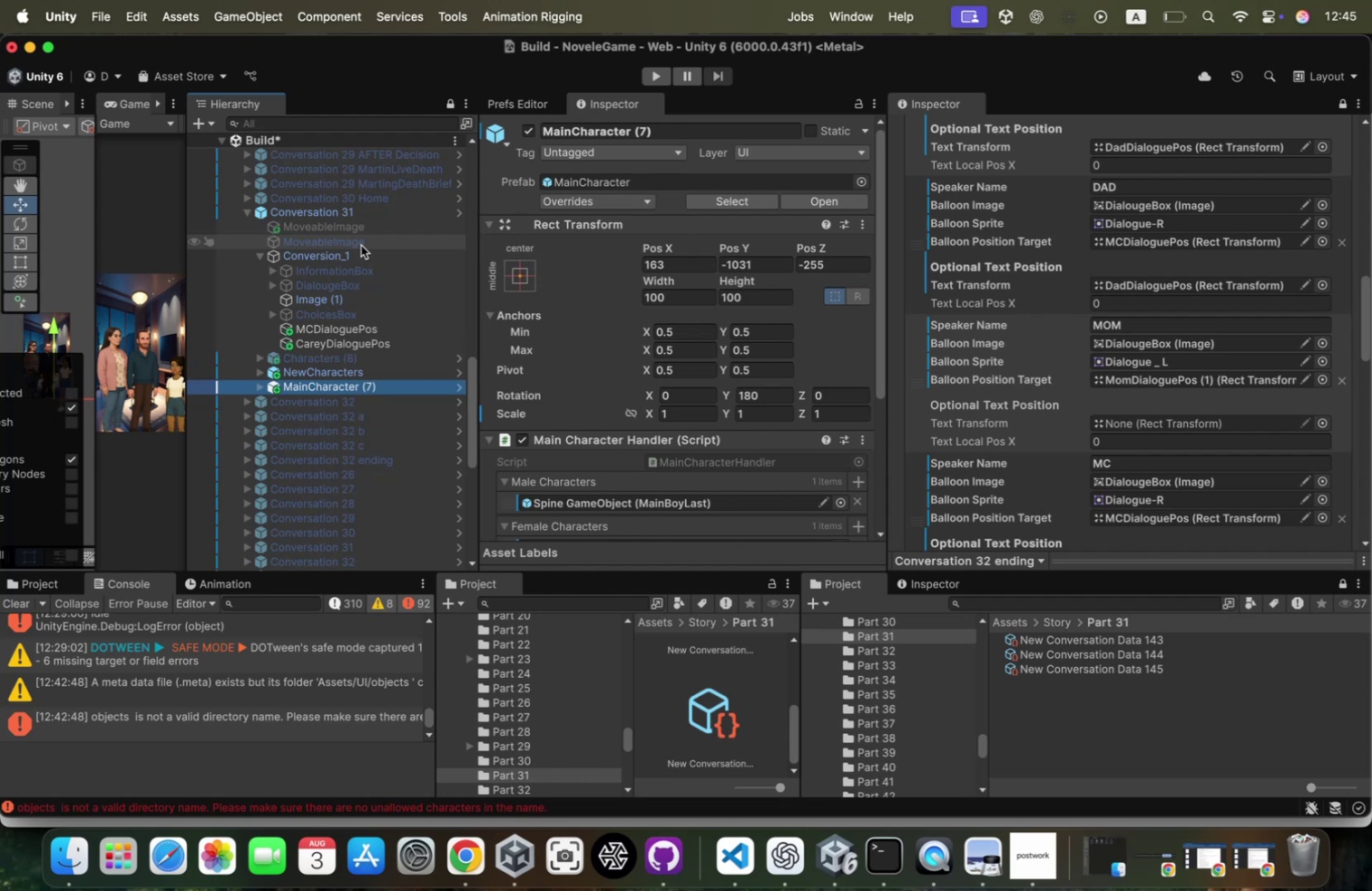 
key(ArrowRight)
 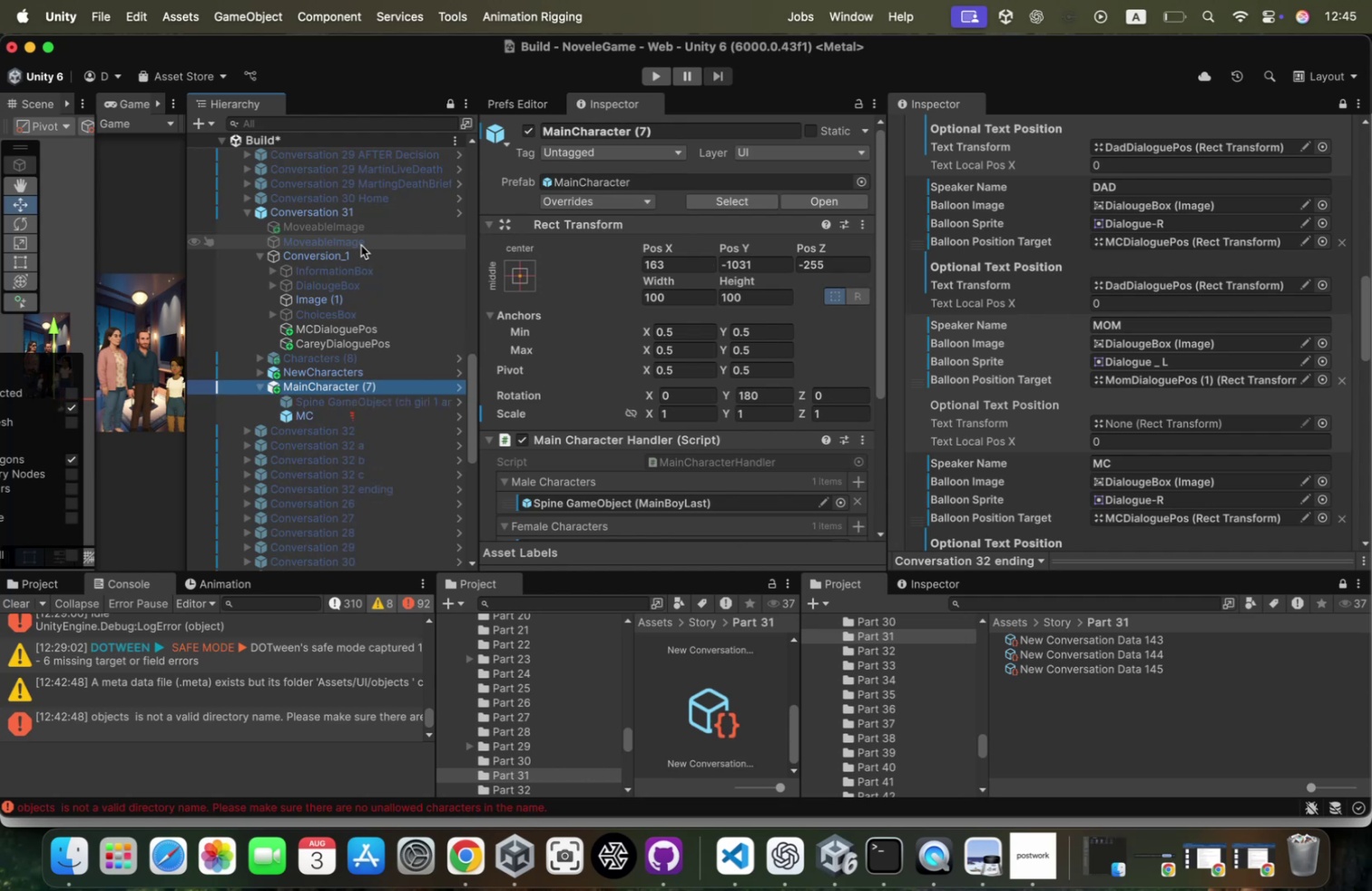 
key(ArrowDown)
 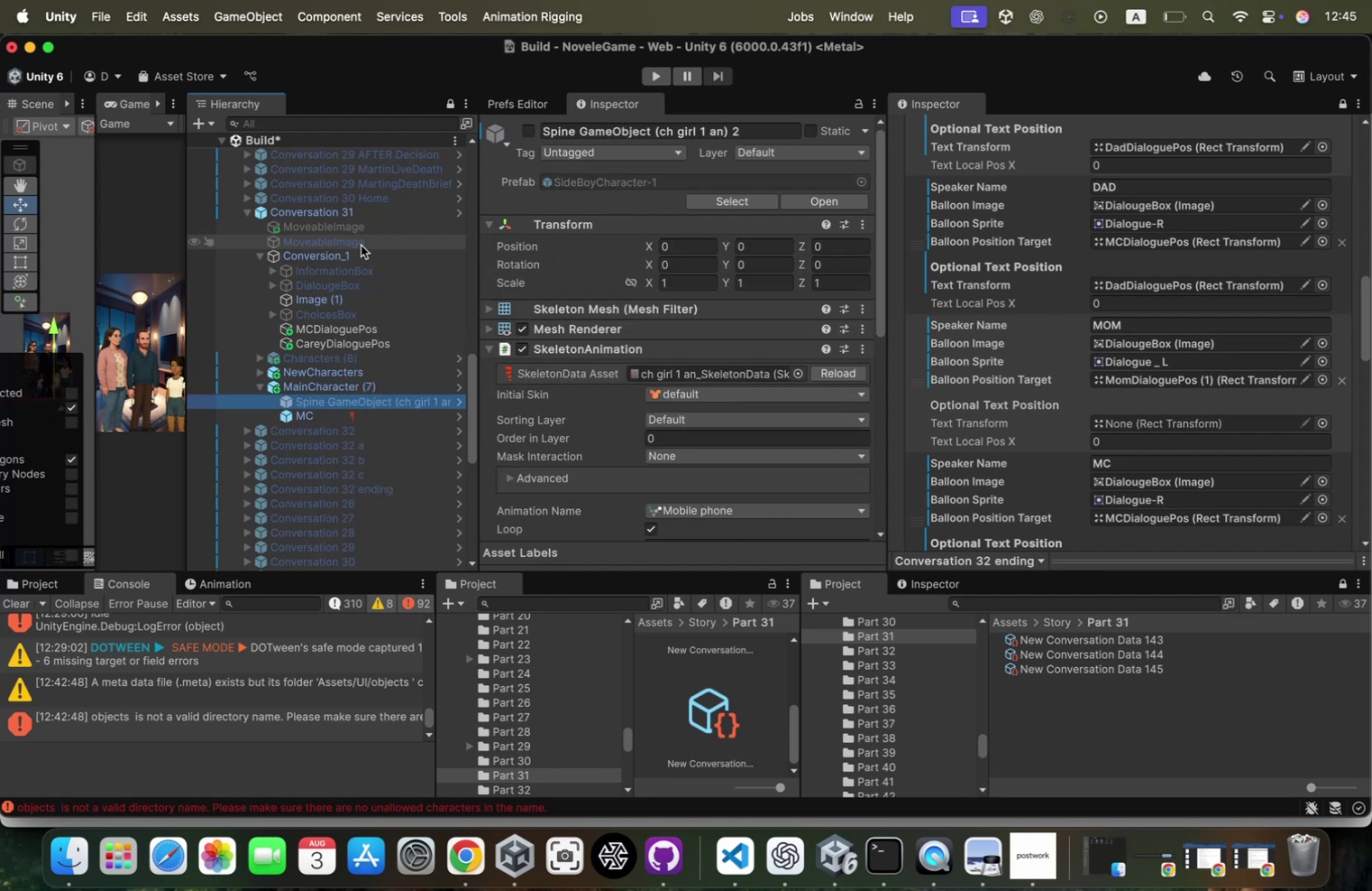 
key(ArrowDown)
 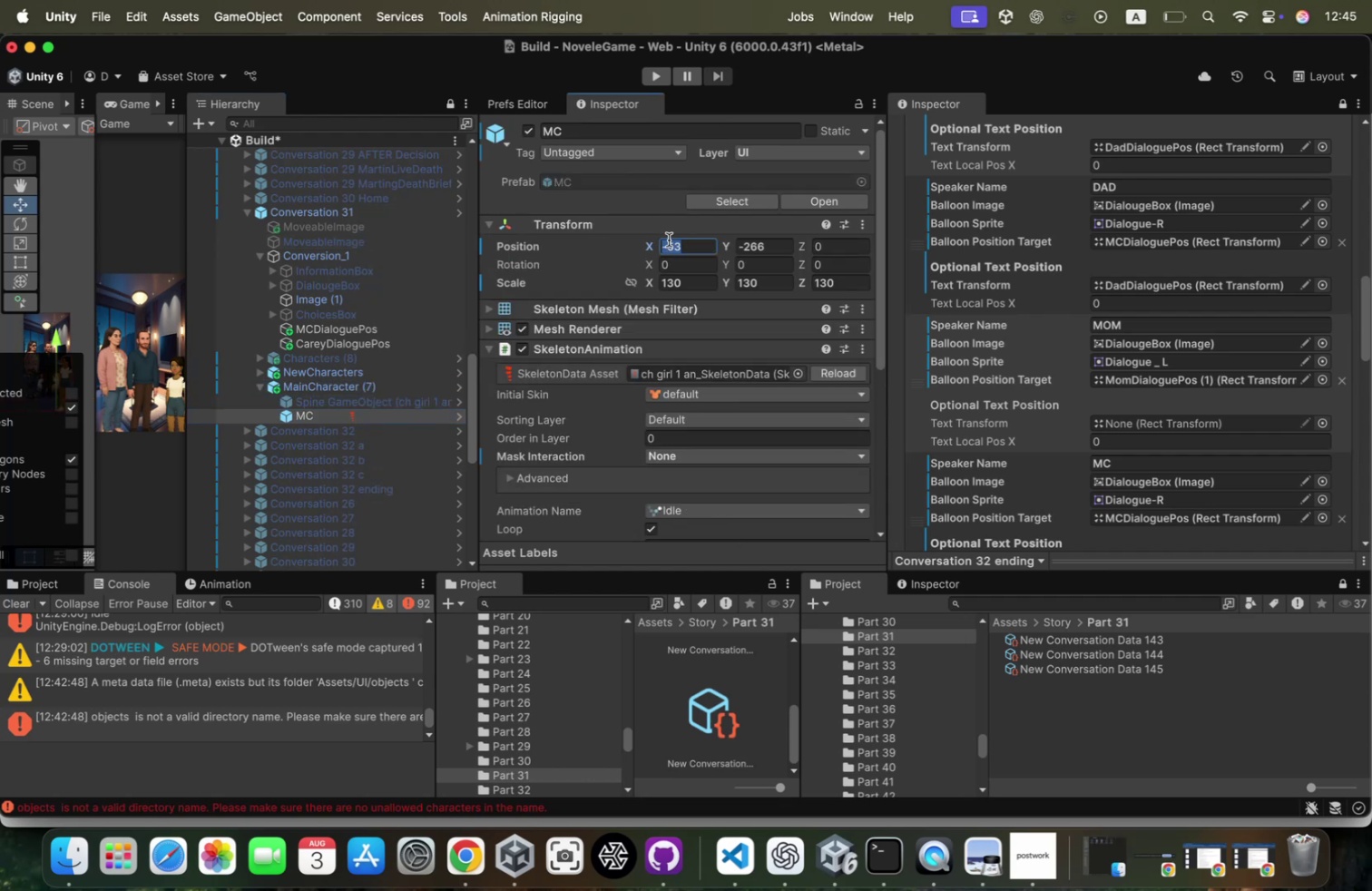 
key(0)
 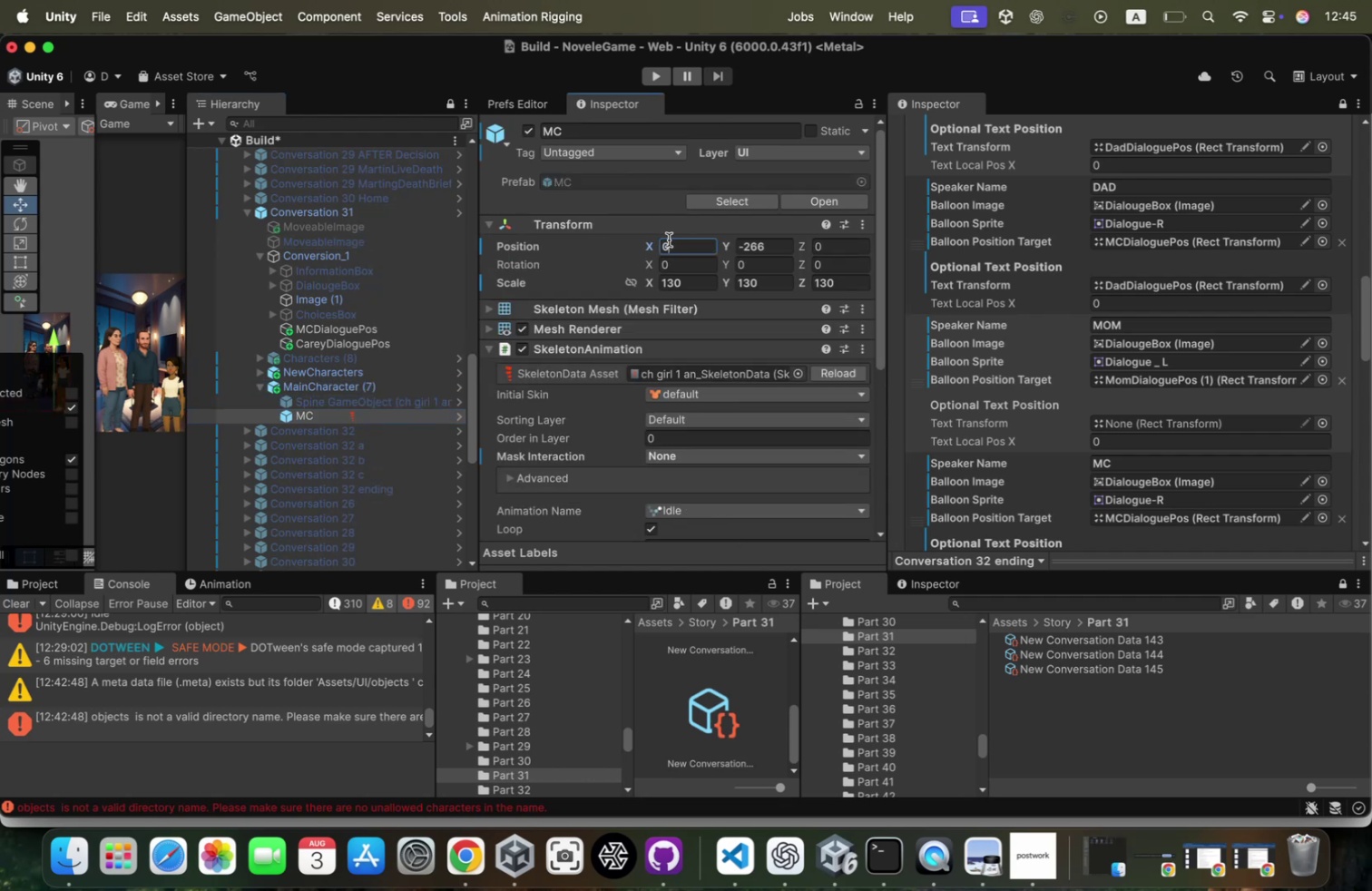 
key(Tab)
 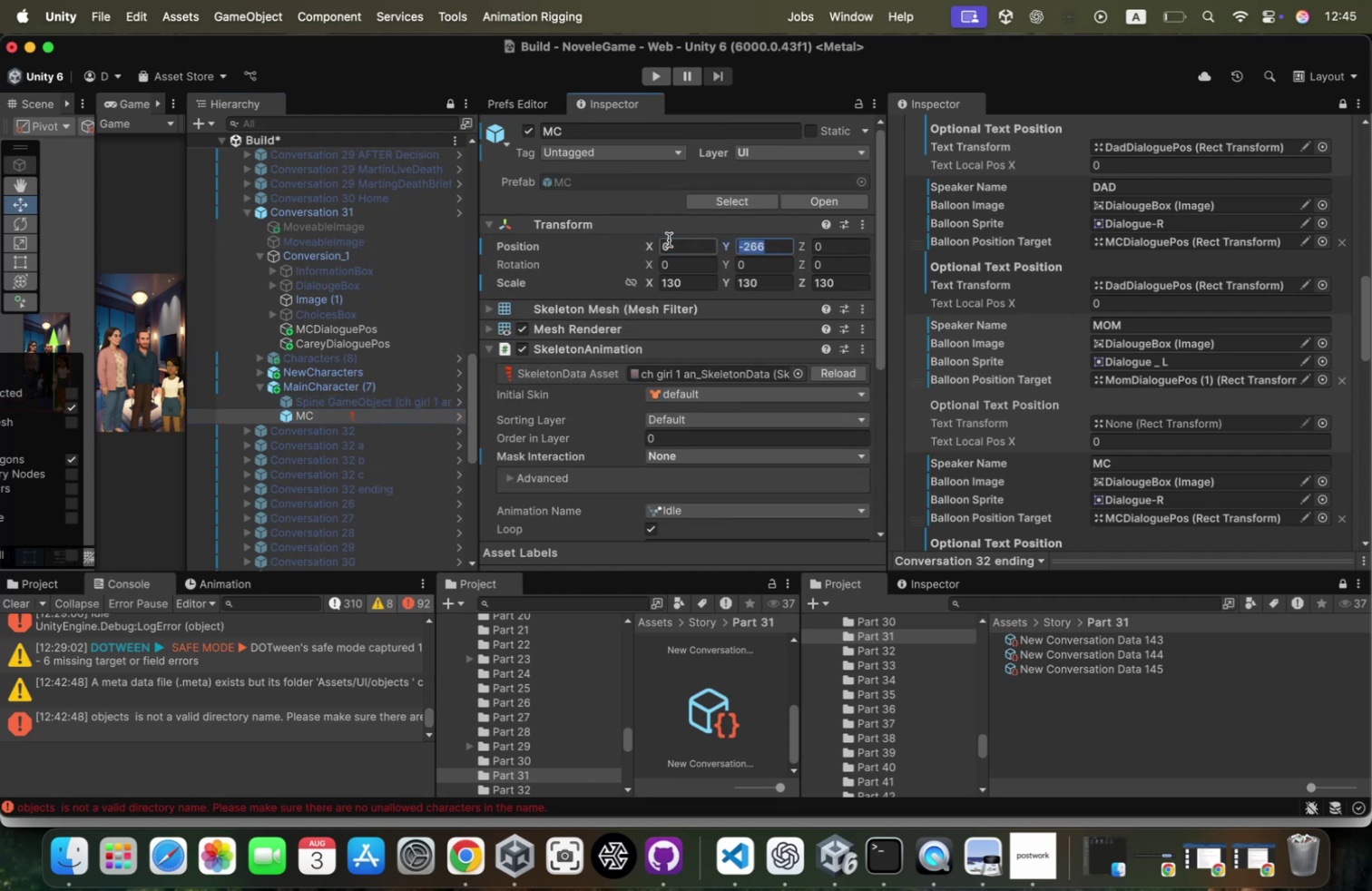 
key(0)
 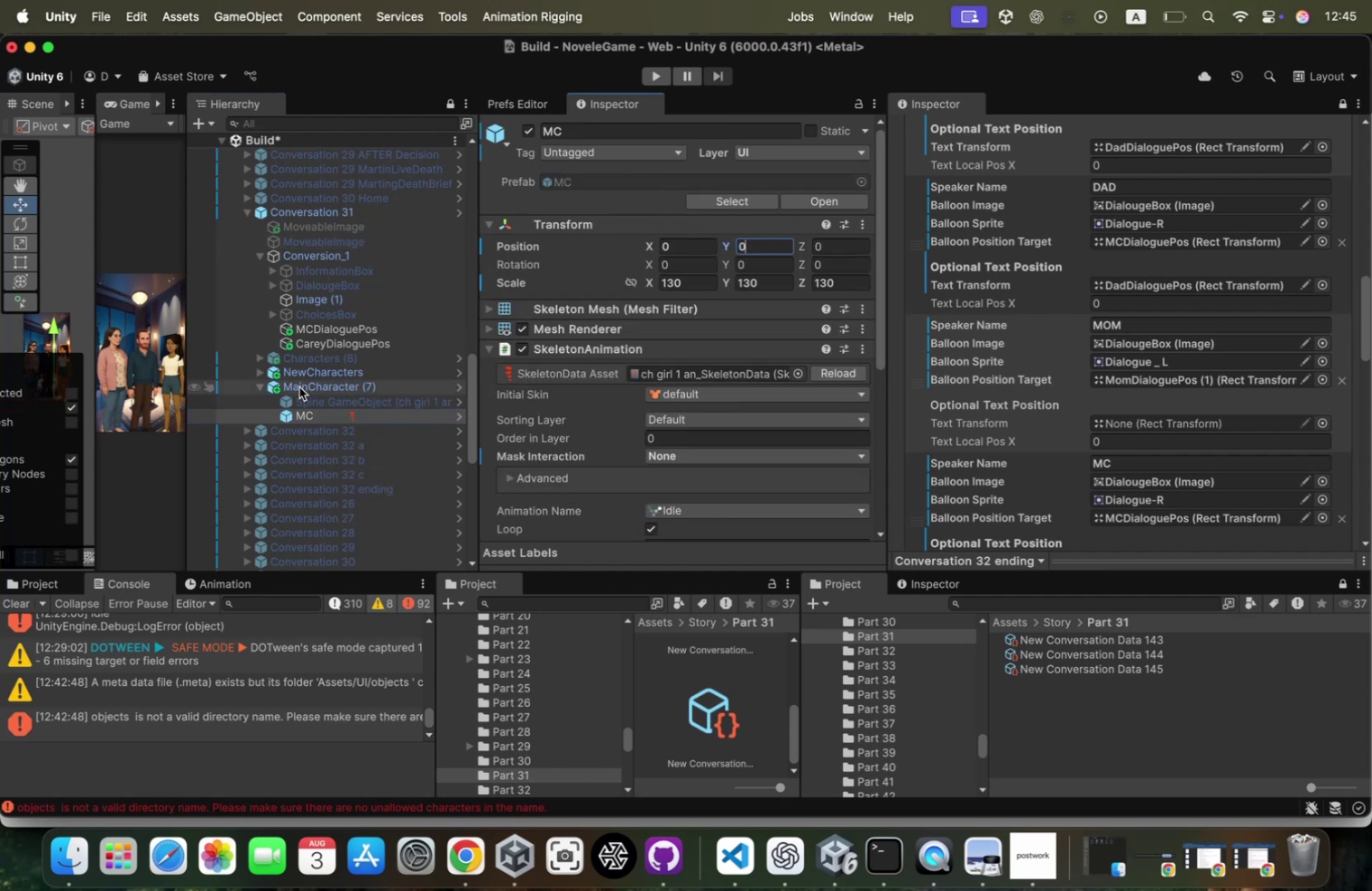 
left_click([325, 386])
 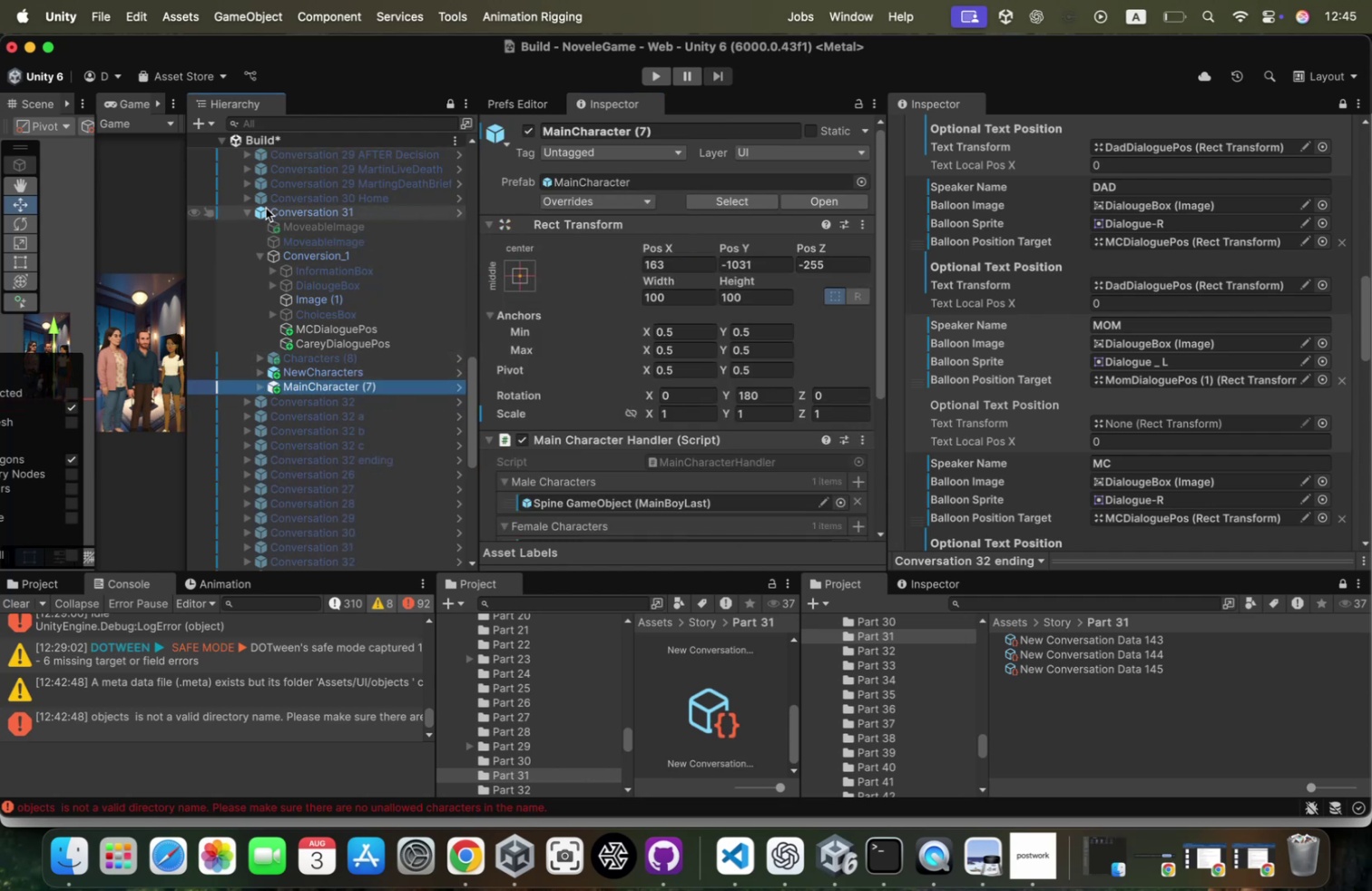 
left_click([267, 209])
 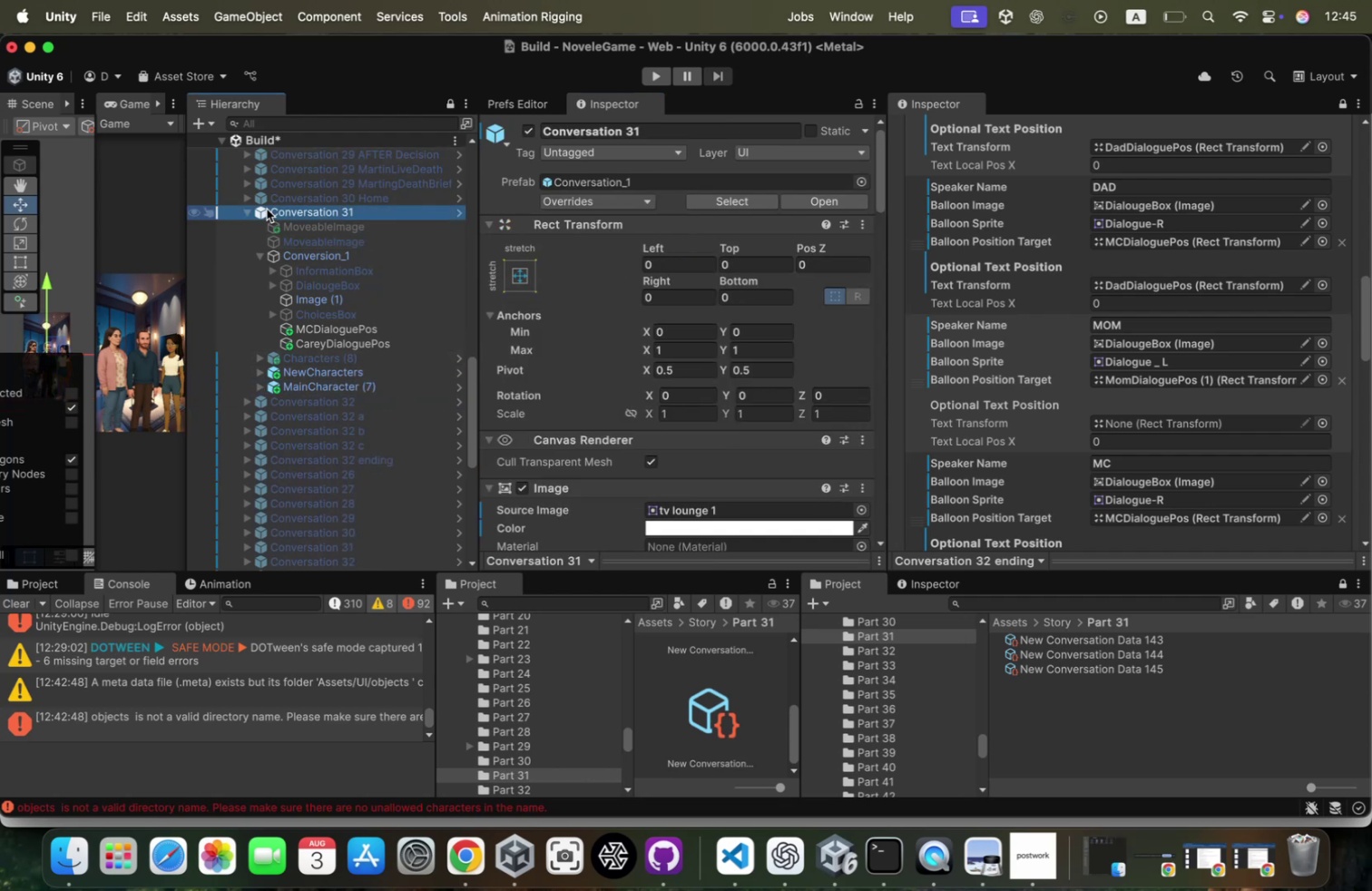 
key(ArrowLeft)
 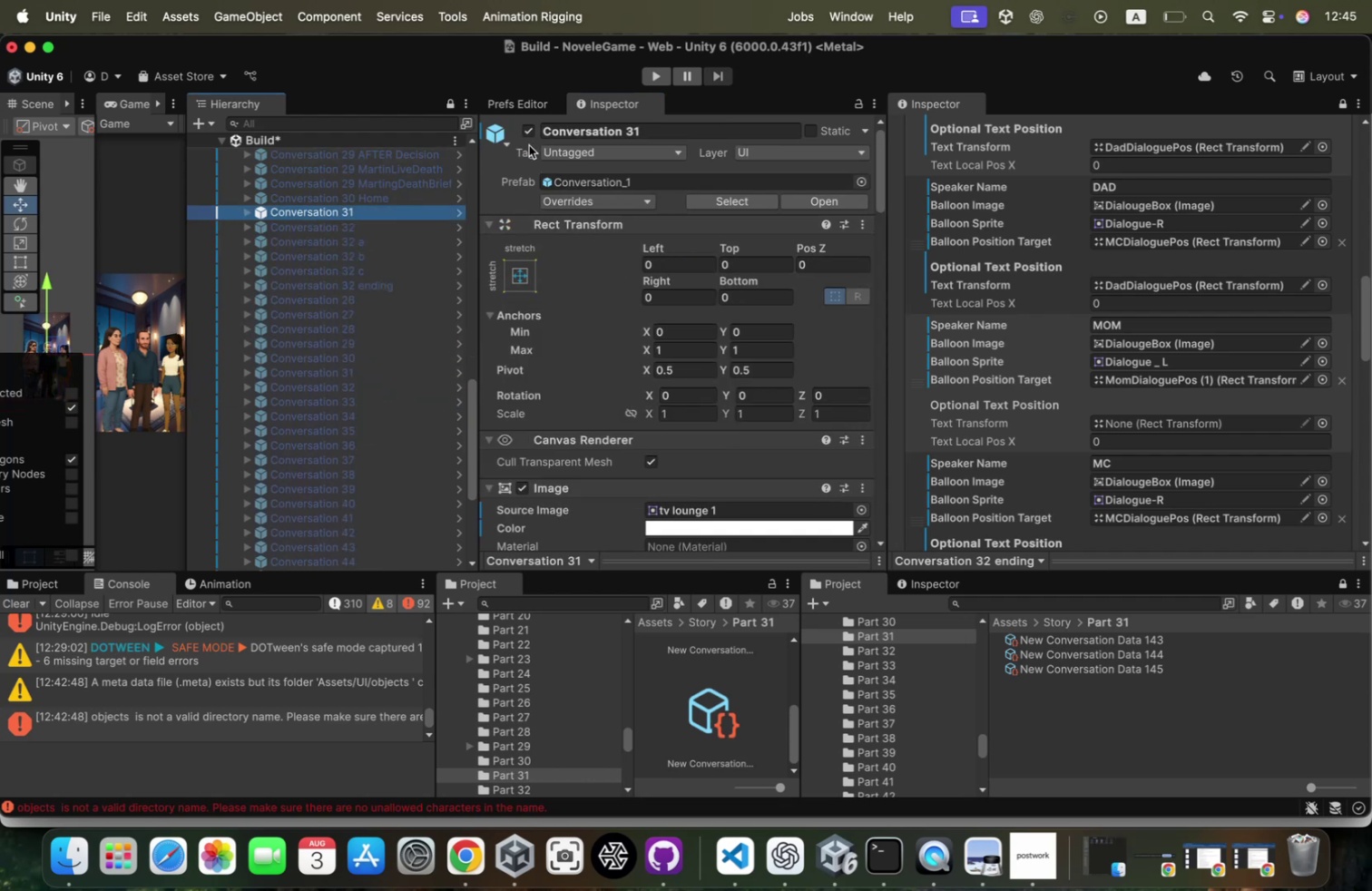 
left_click([528, 124])
 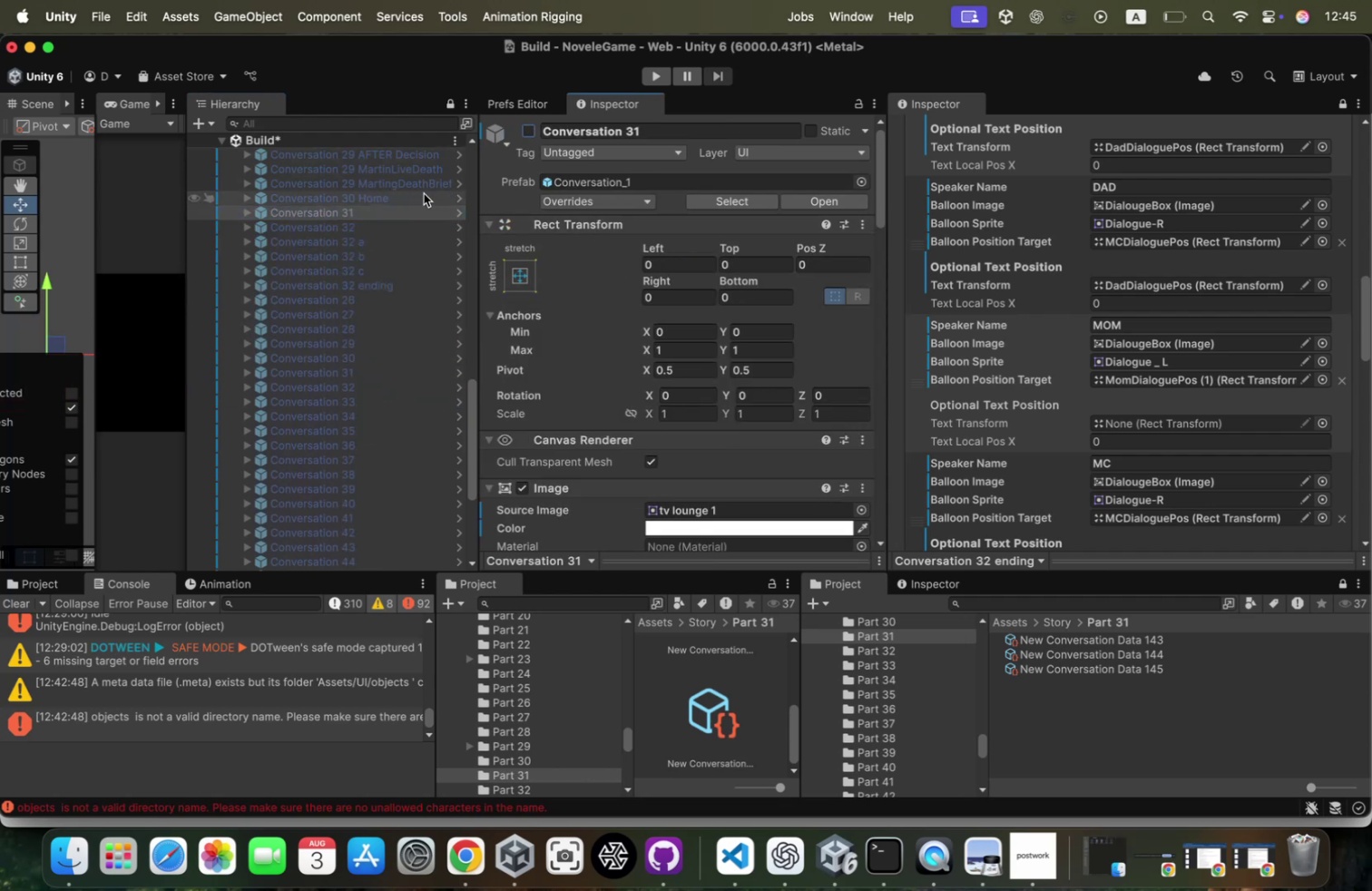 
left_click([422, 194])
 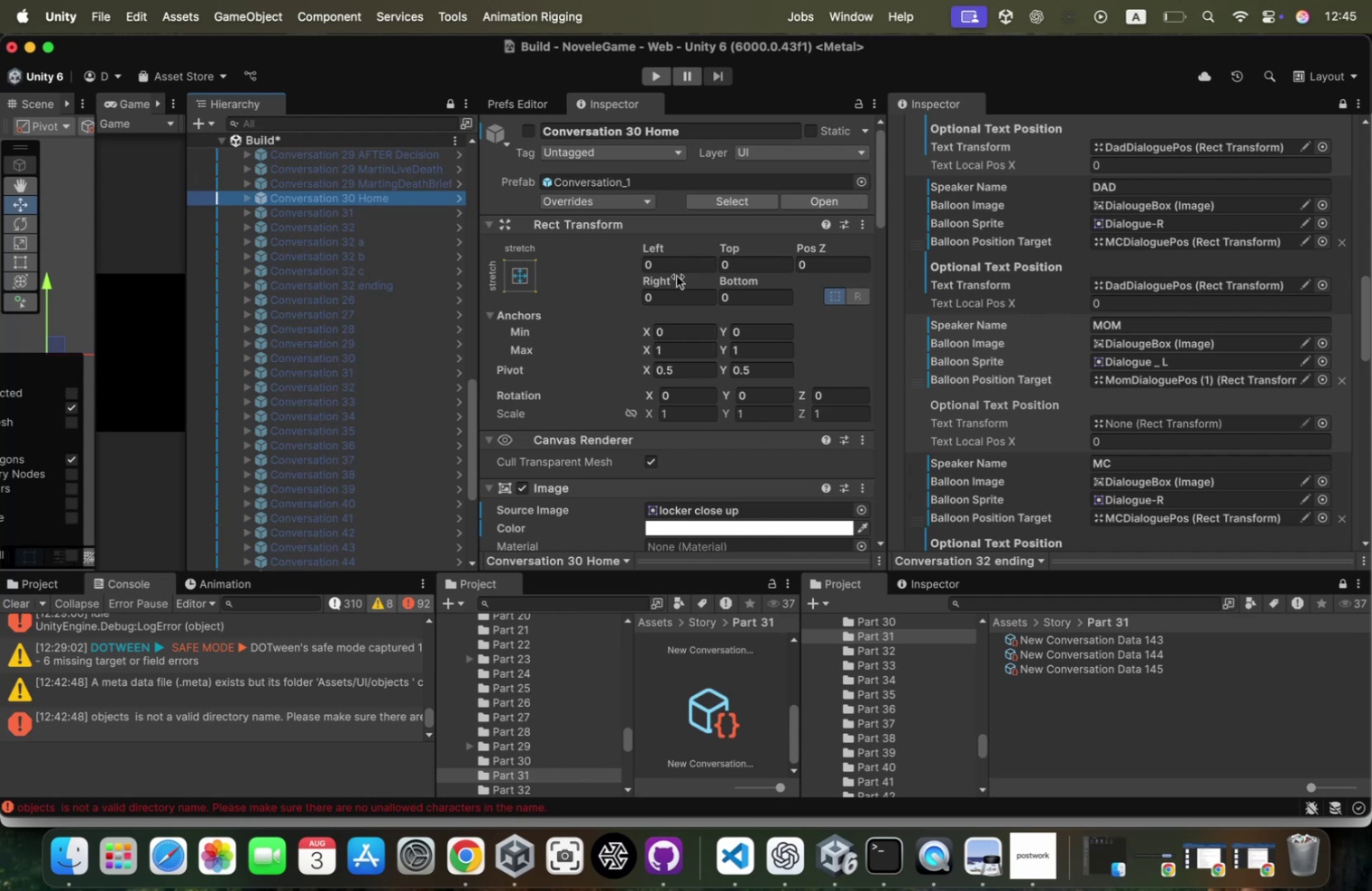 
scroll: coordinate [313, 294], scroll_direction: down, amount: 150.0
 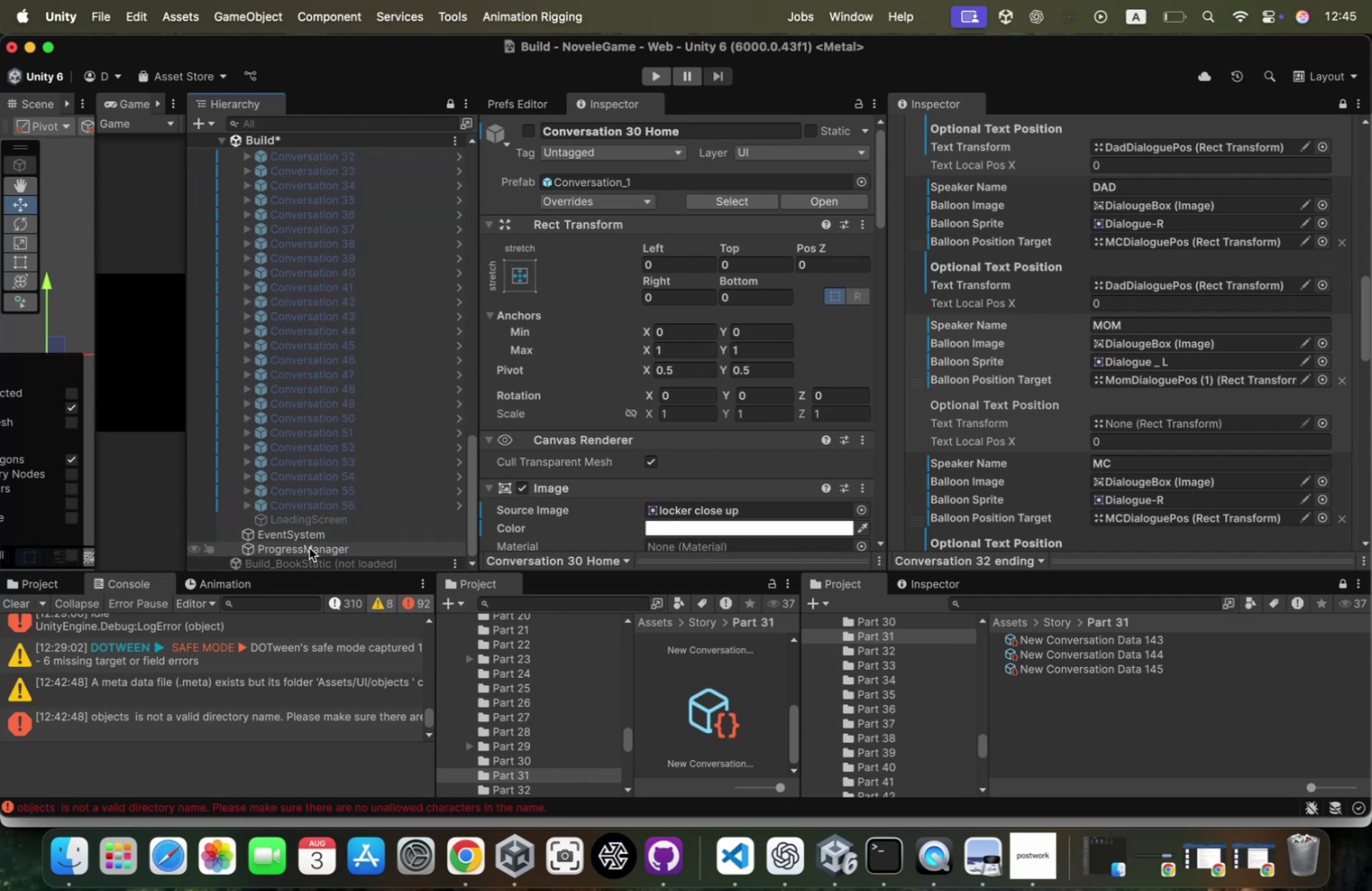 
left_click([309, 547])
 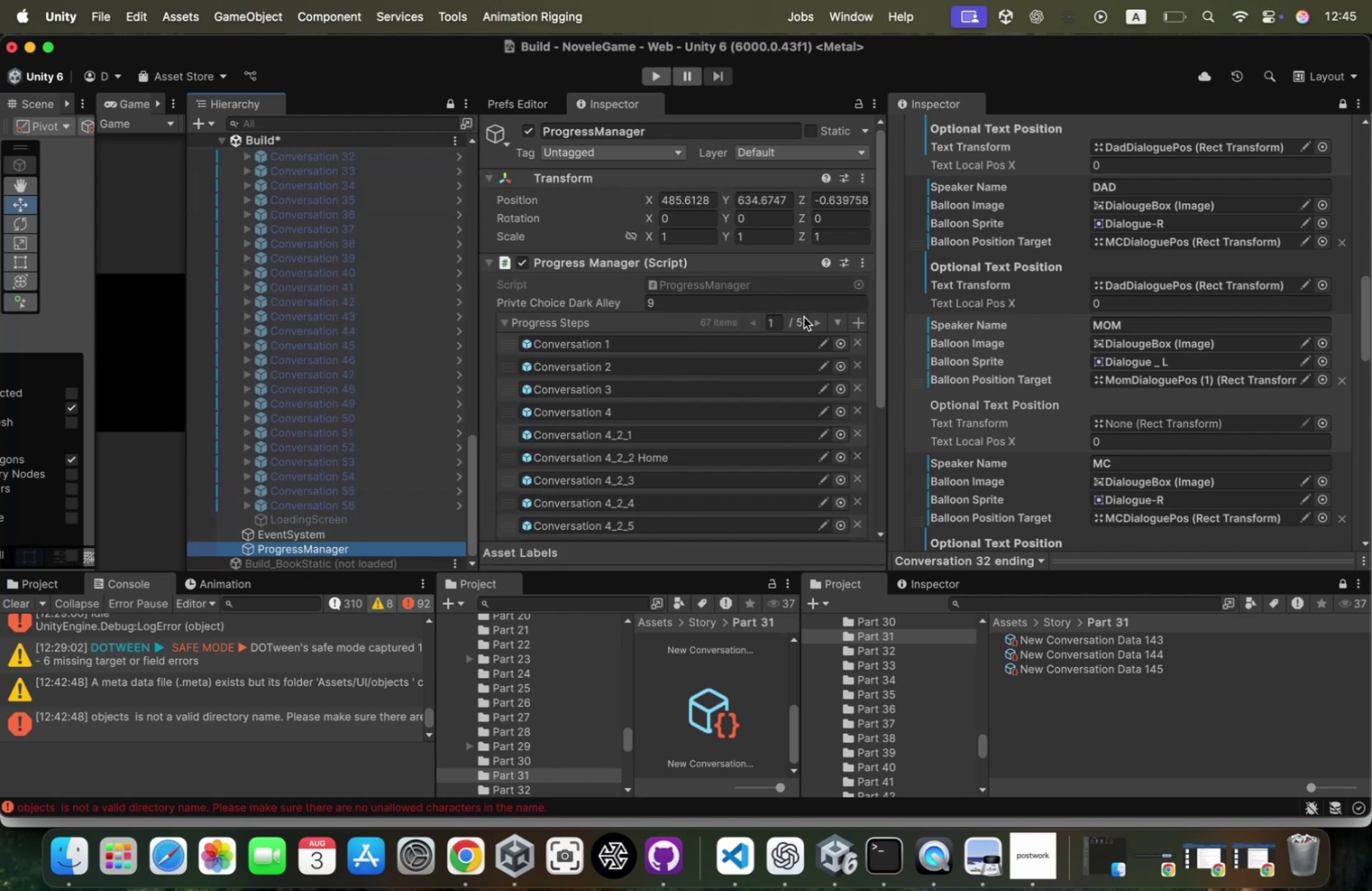 
left_click([818, 319])
 